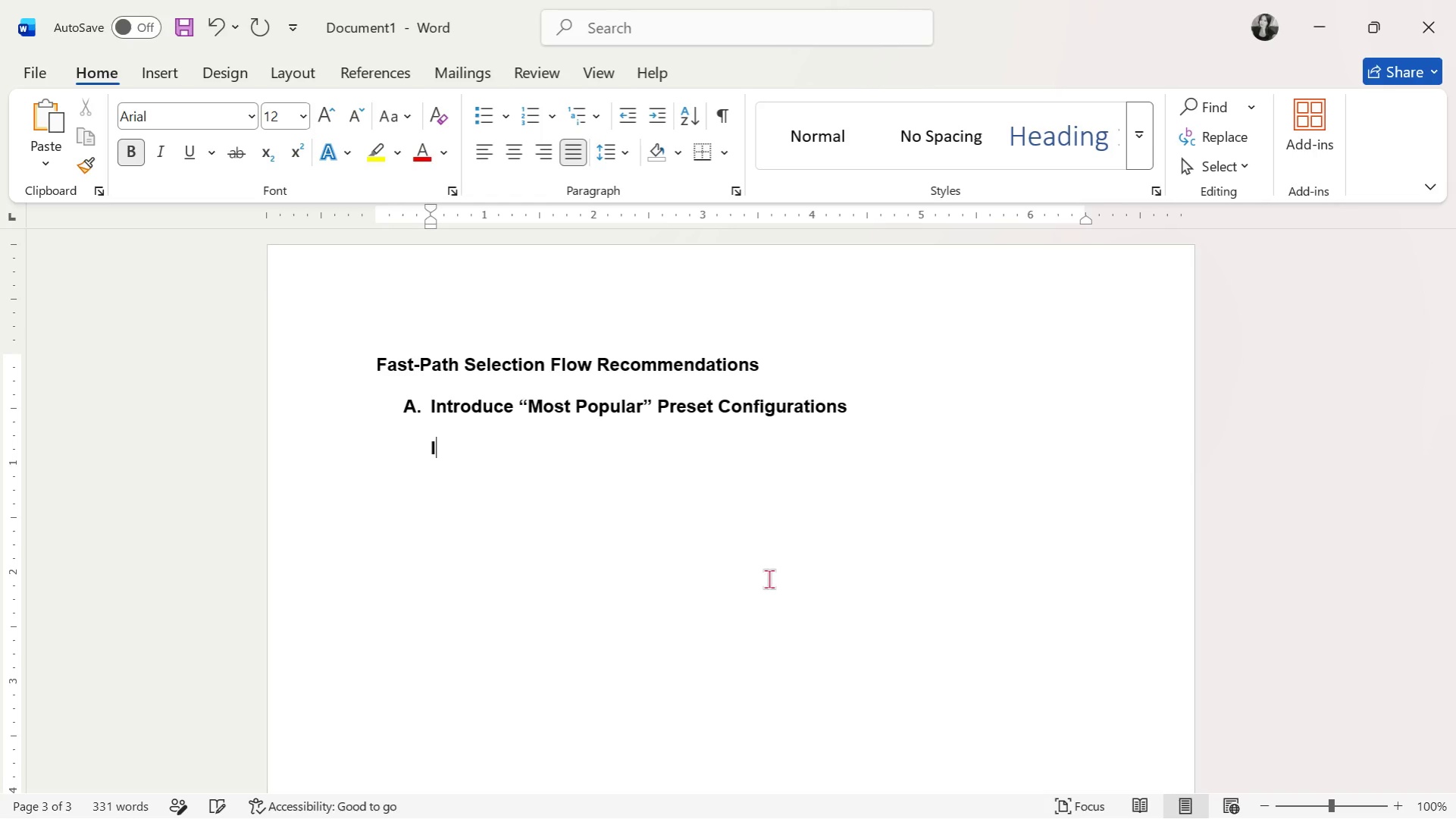 
key(N)
 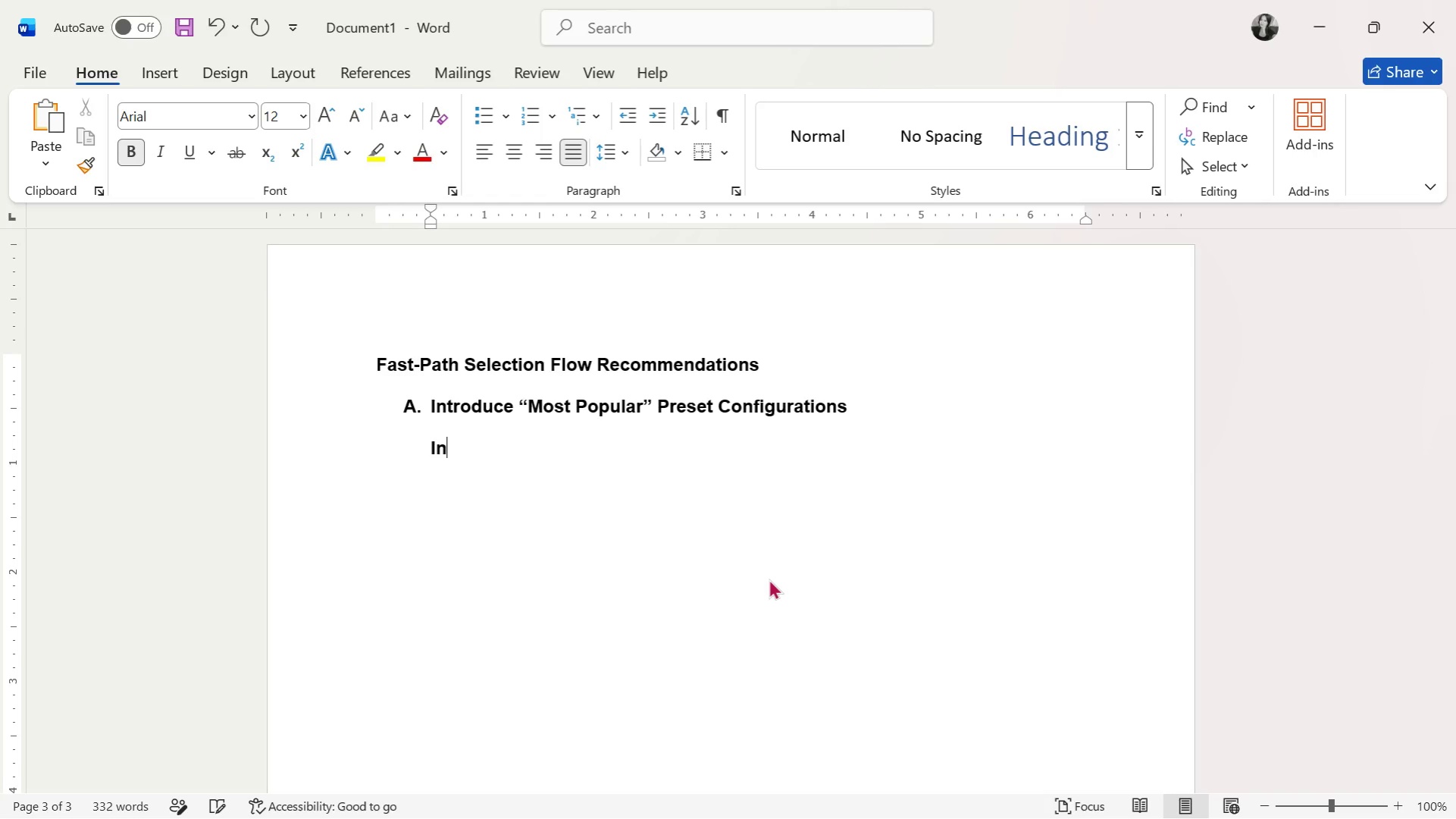 
key(Backspace)
 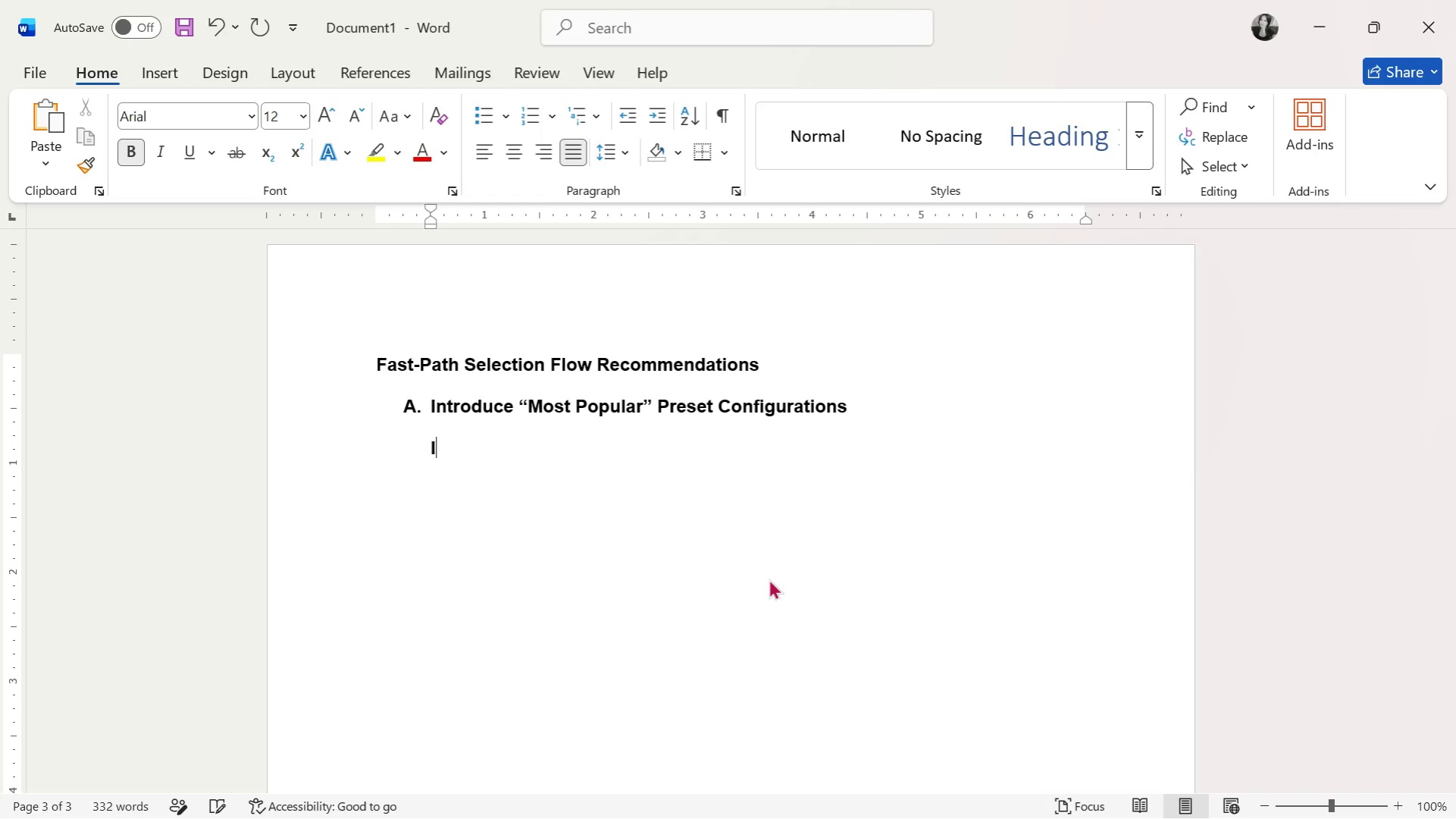 
key(Backspace)
 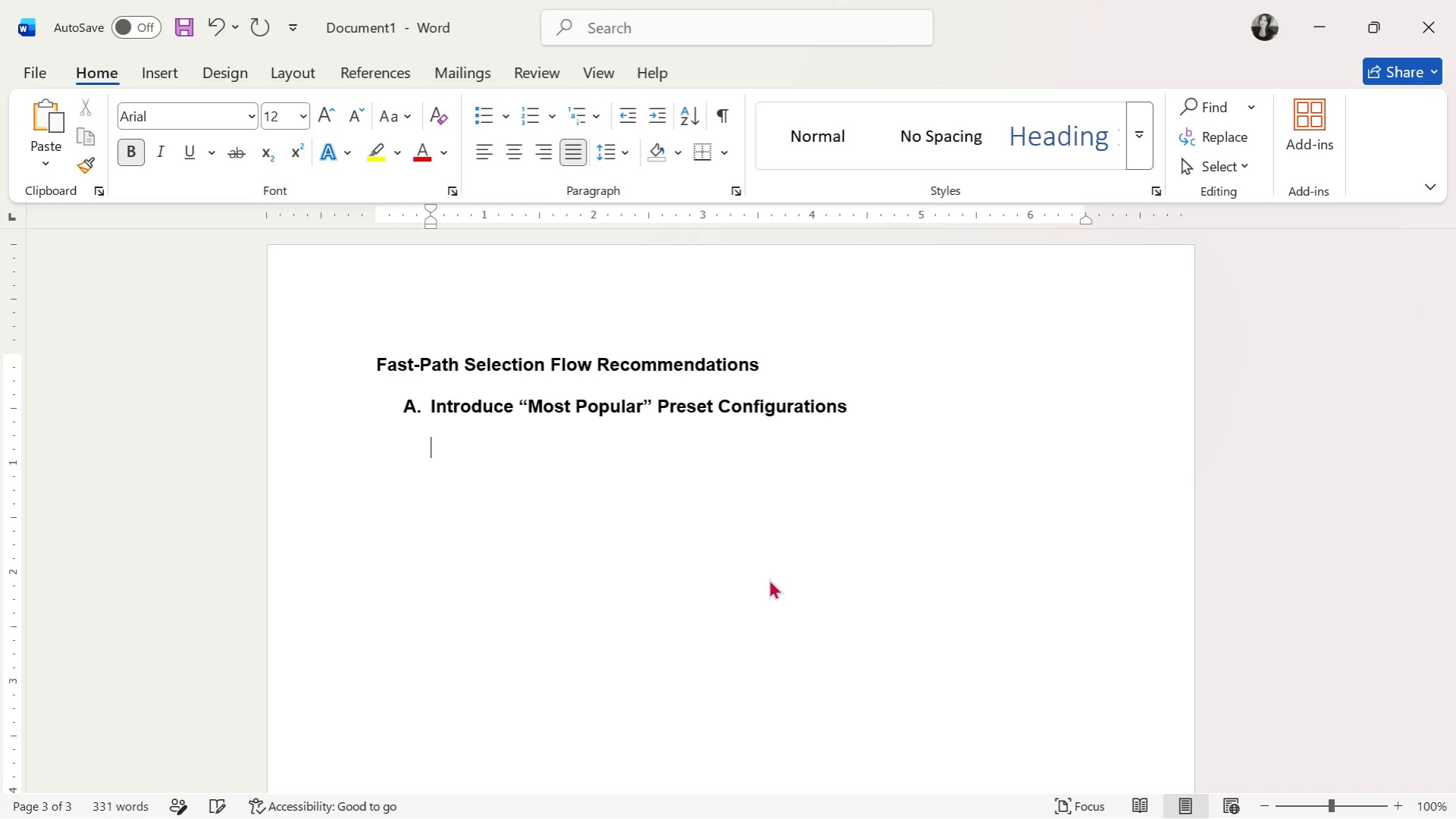 
key(Control+B)
 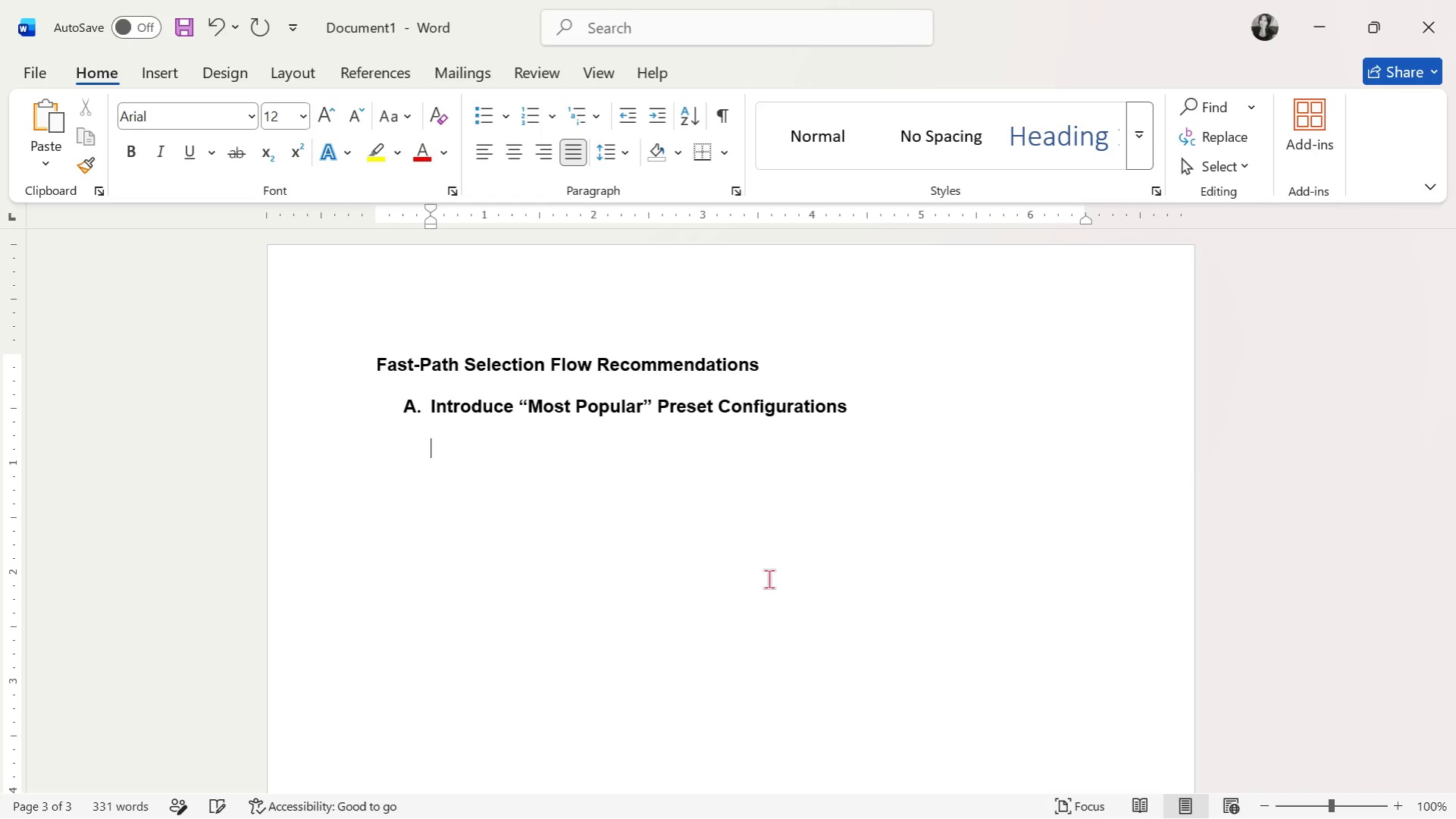 
type(Instead of requiring buyers to build products fri)
key(Backspace)
type(om sct)
key(Backspace)
type(ratch )
key(Backspace)
type(, create curated presets such as:)
 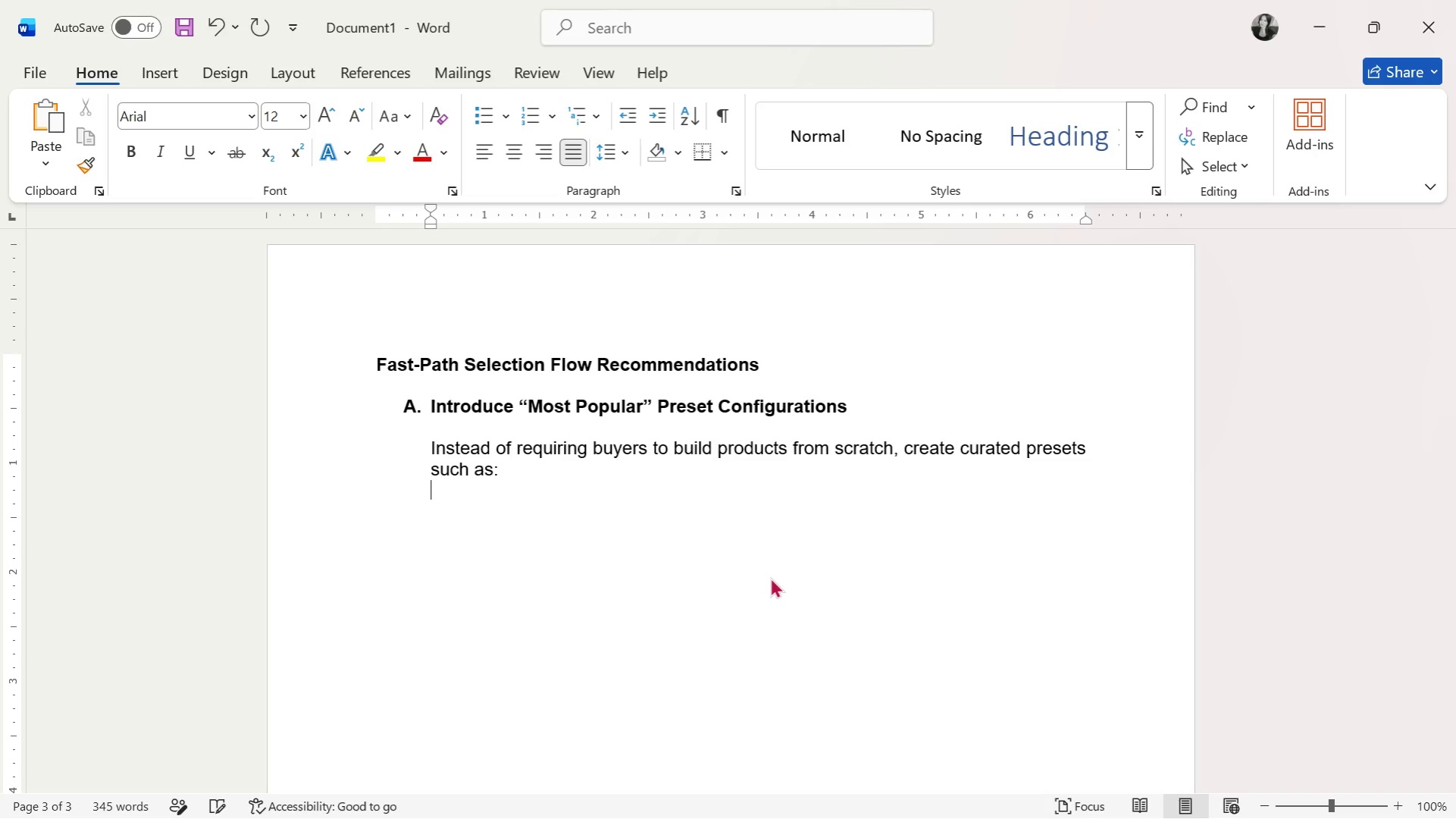 
 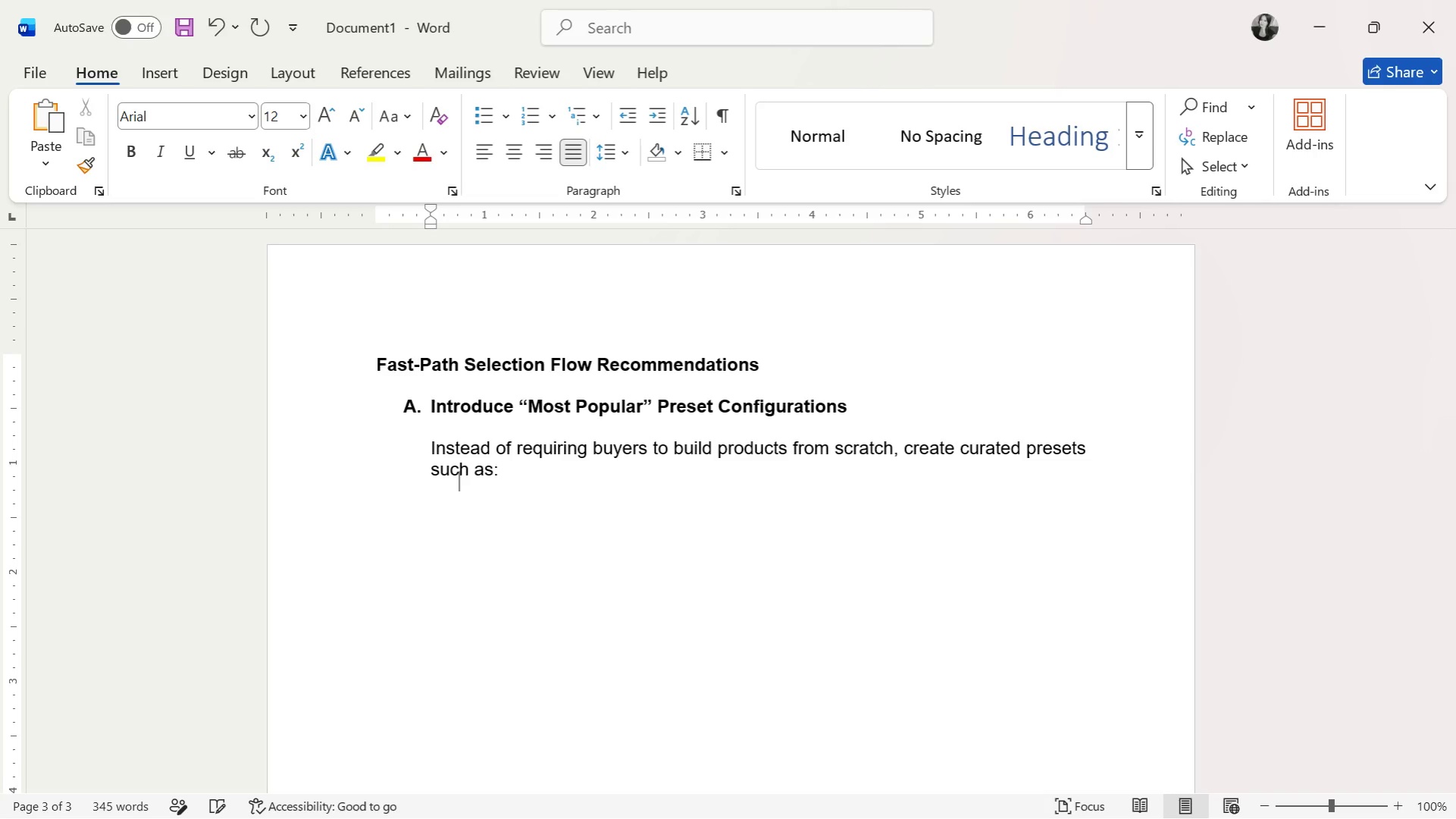 
key(Enter)
 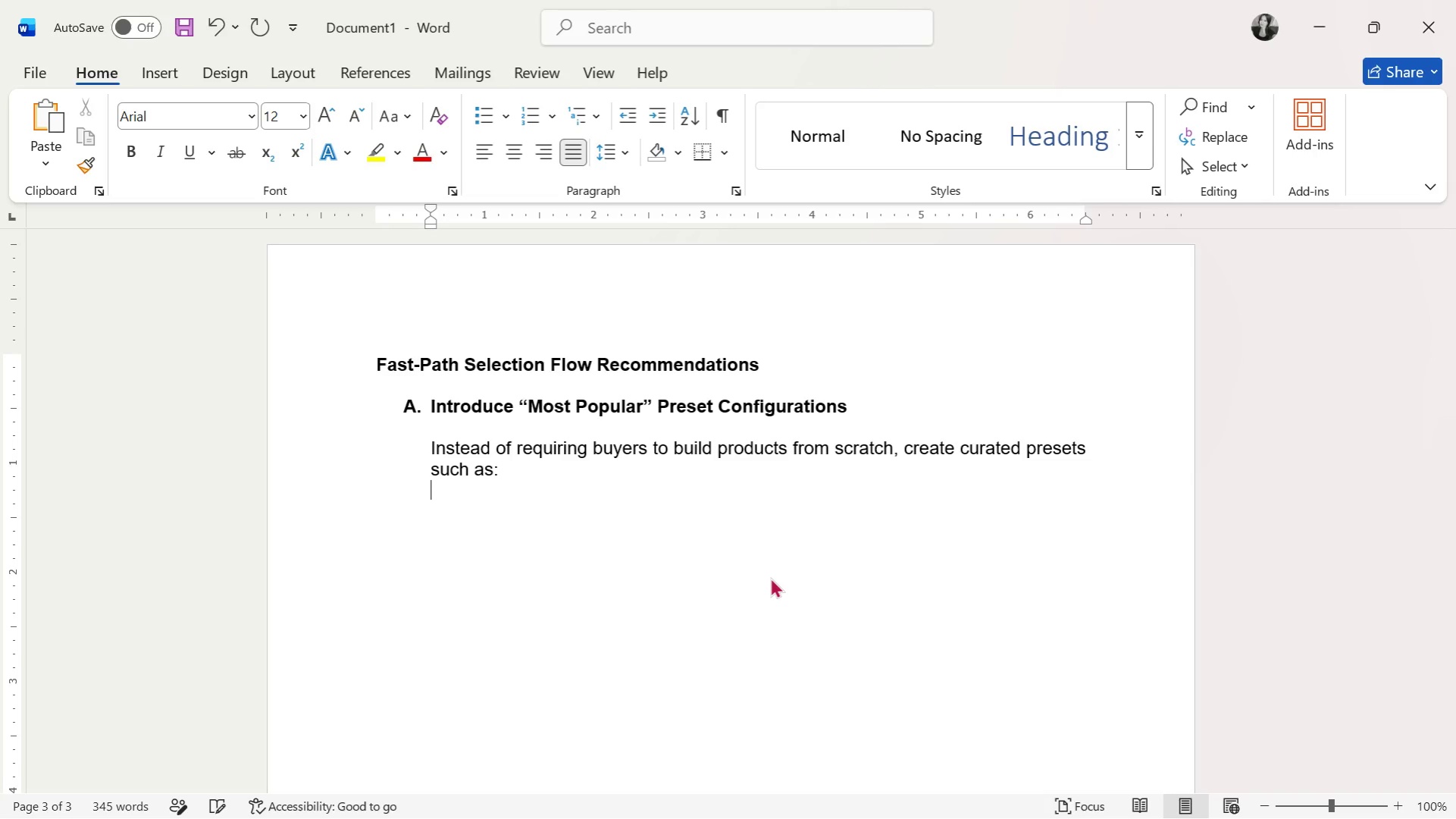 
key(Enter)
 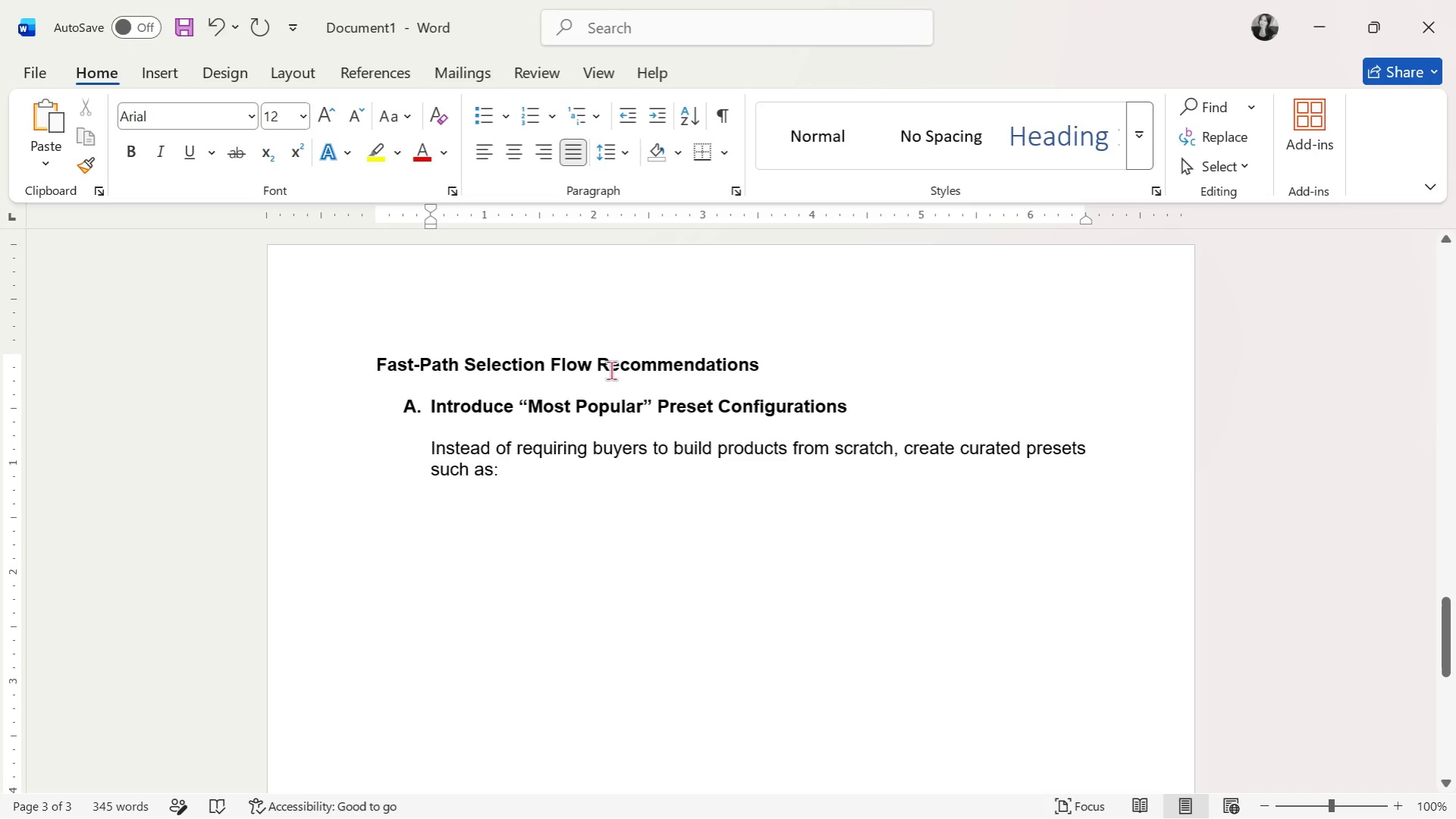 
left_click([493, 110])
 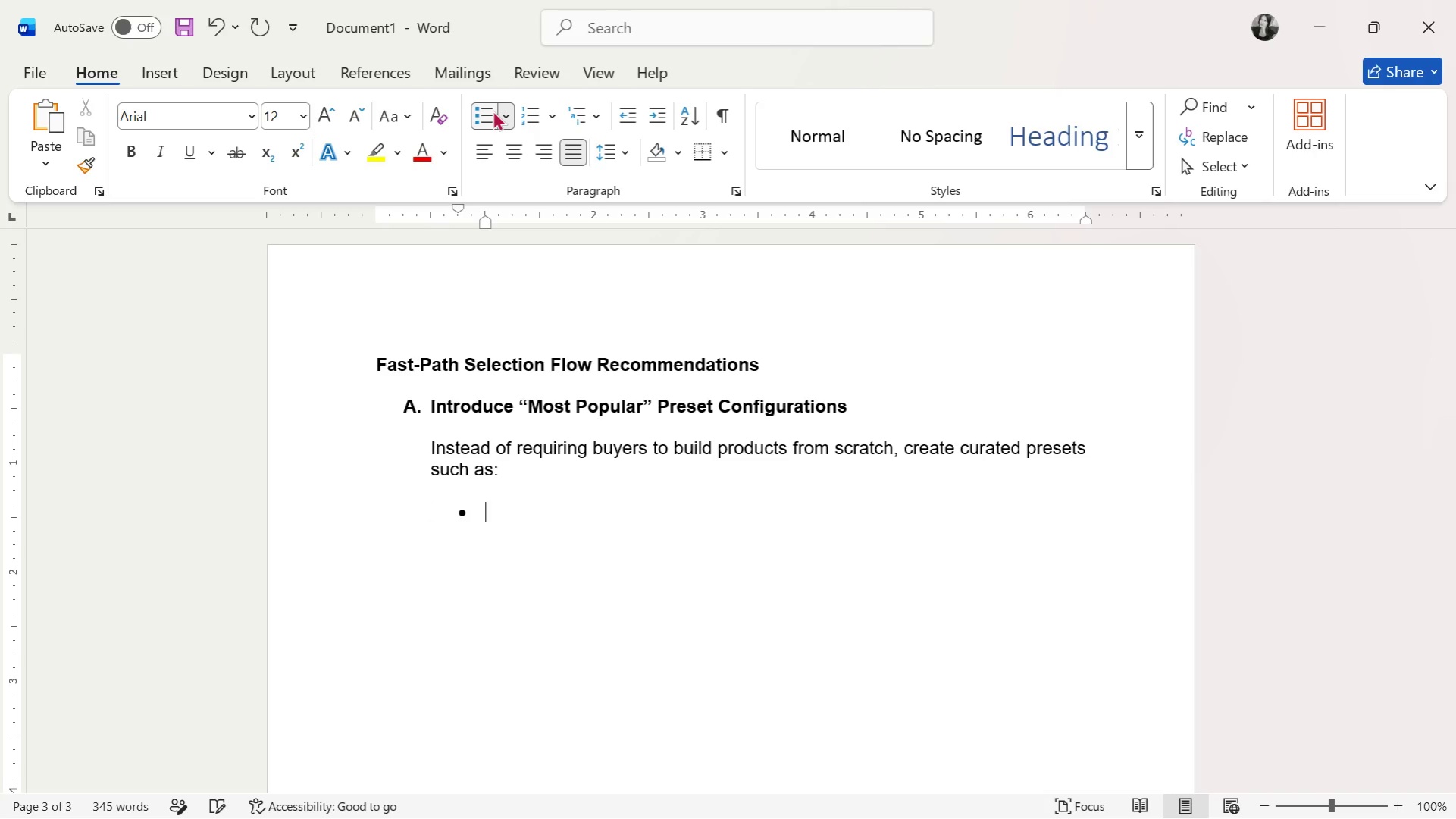 
type(Best seller setup)
 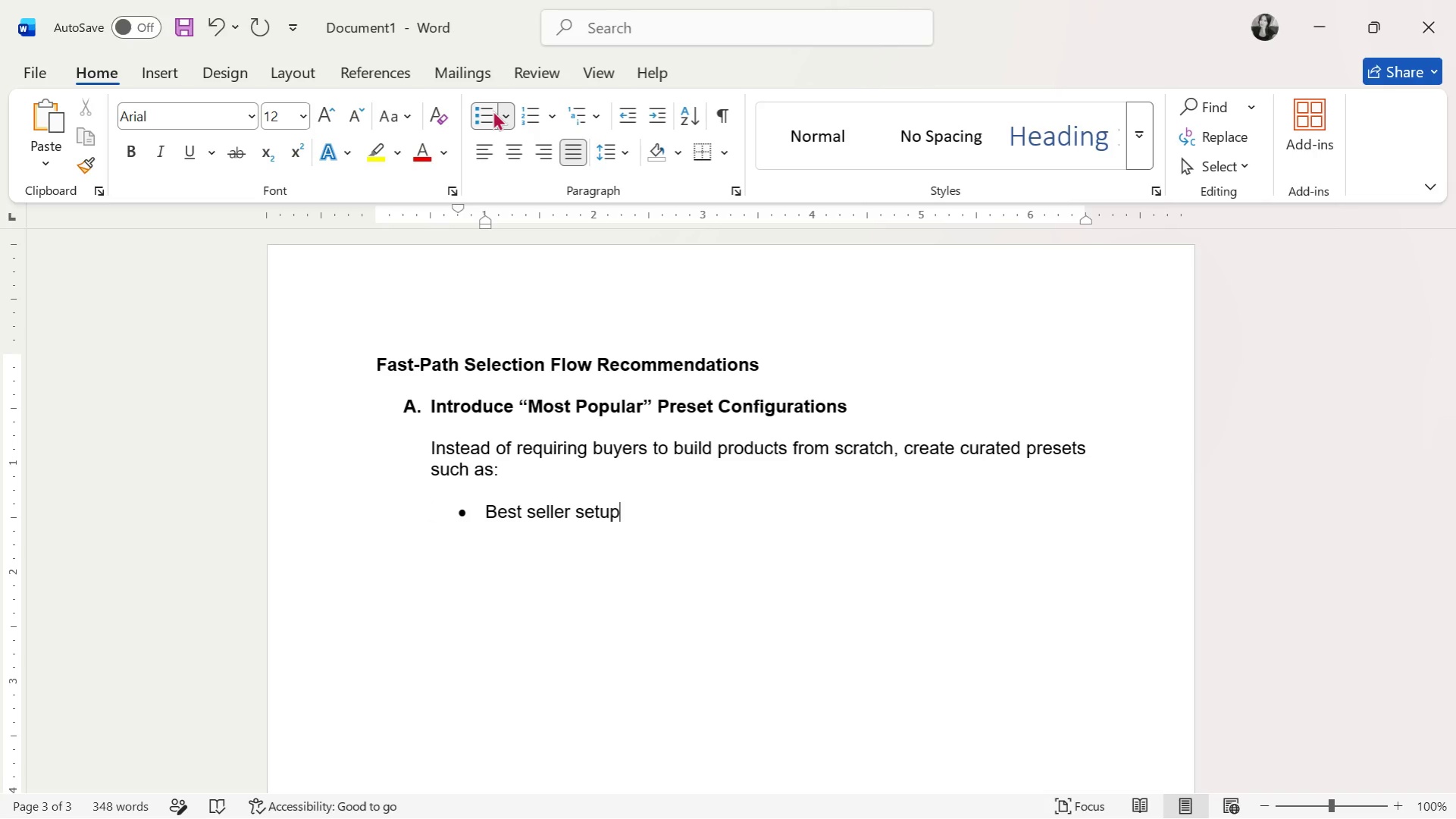 
key(Enter)
 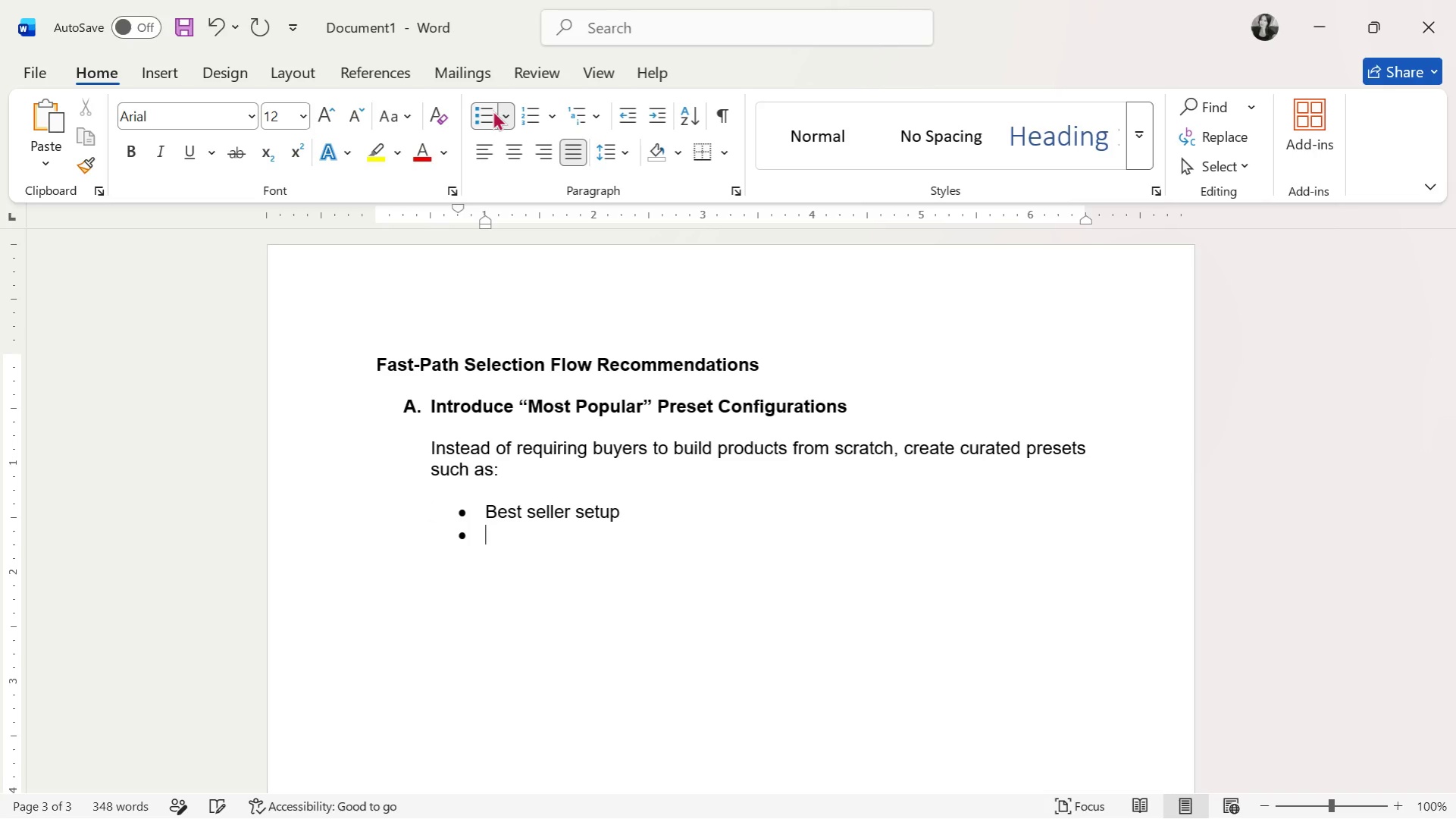 
type(Minimal desk edition)
 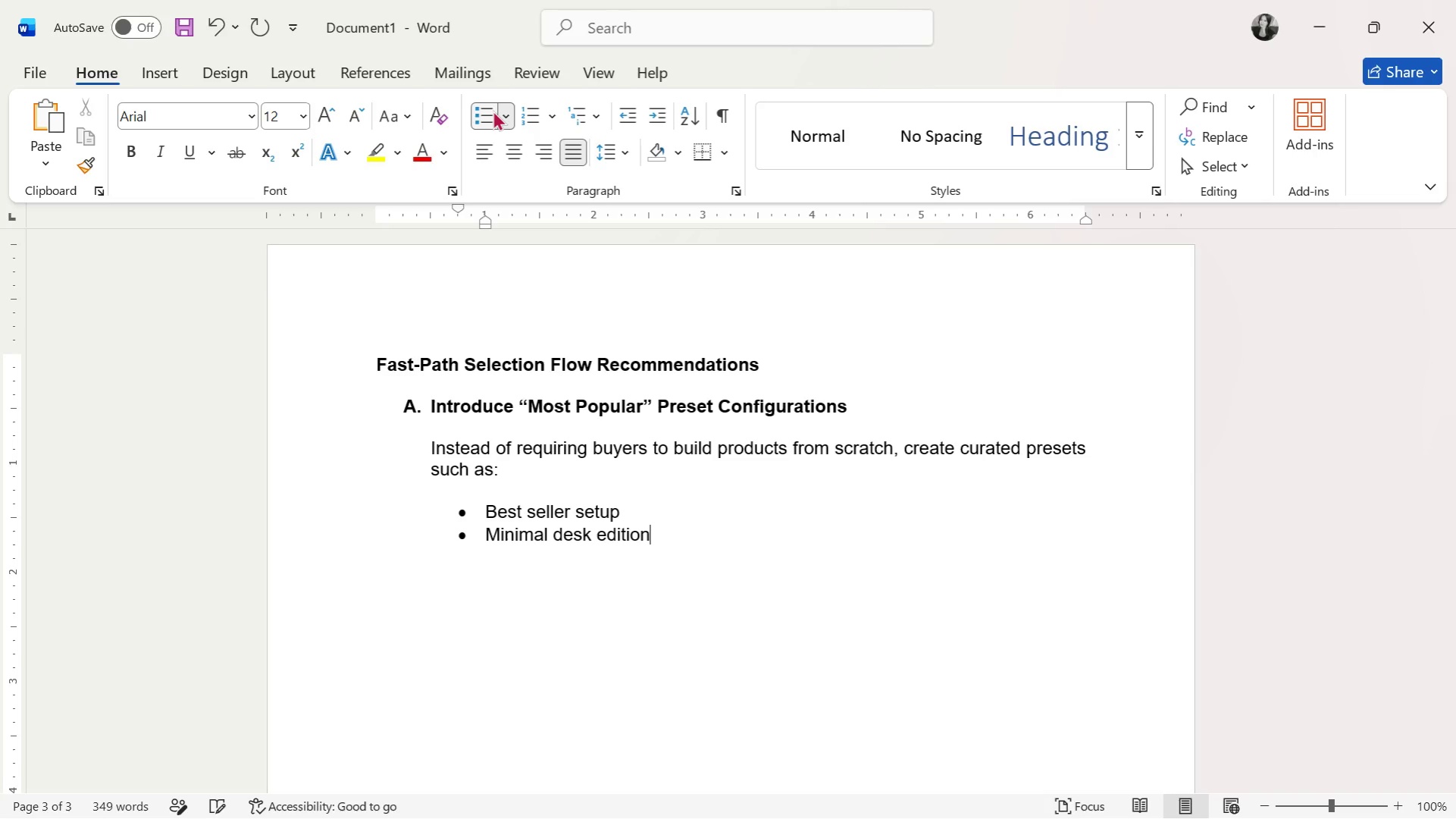 
key(Enter)
 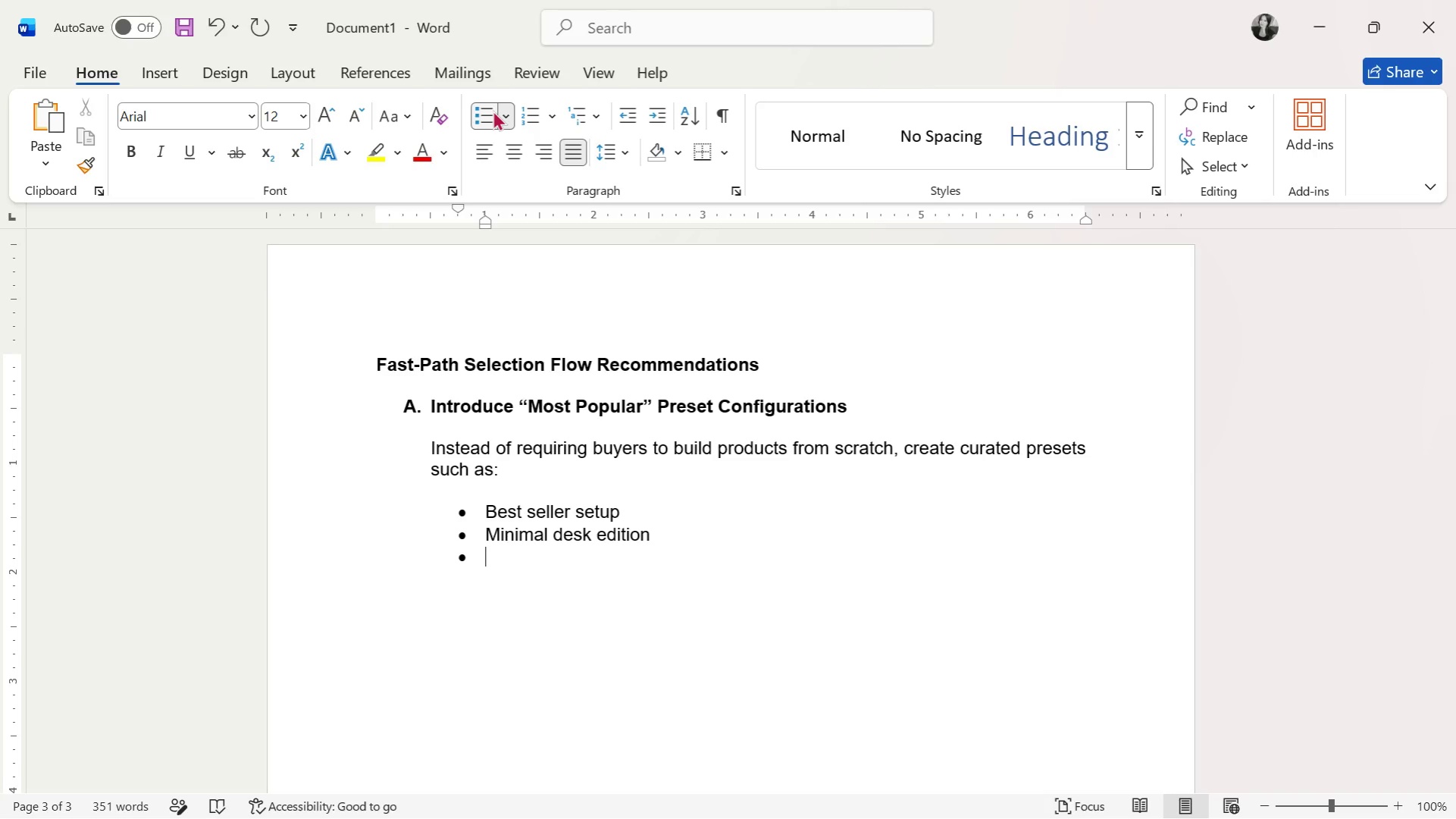 
type(Executive Office Bundle)
 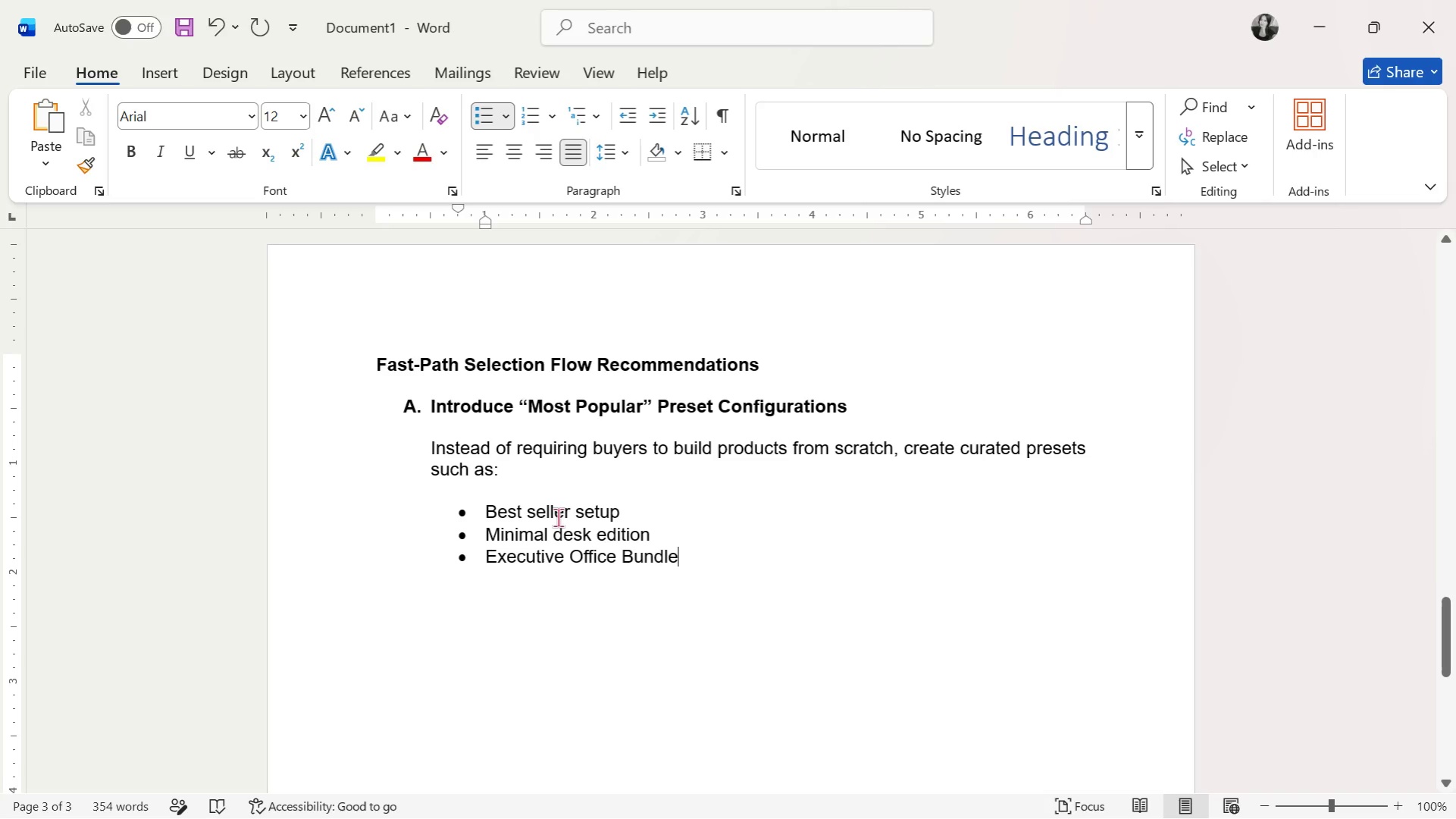 
left_click([536, 513])
 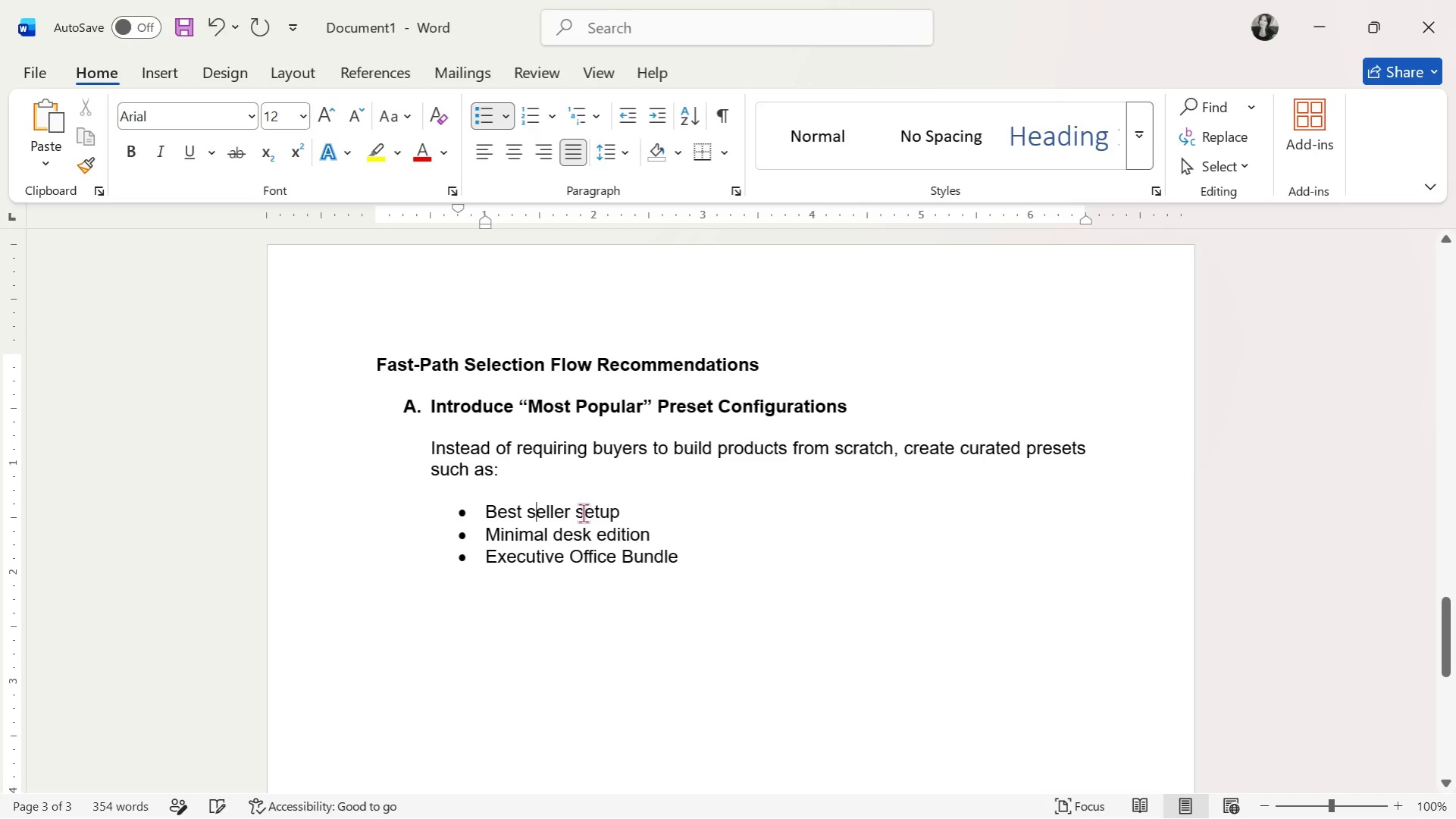 
key(Backspace)
 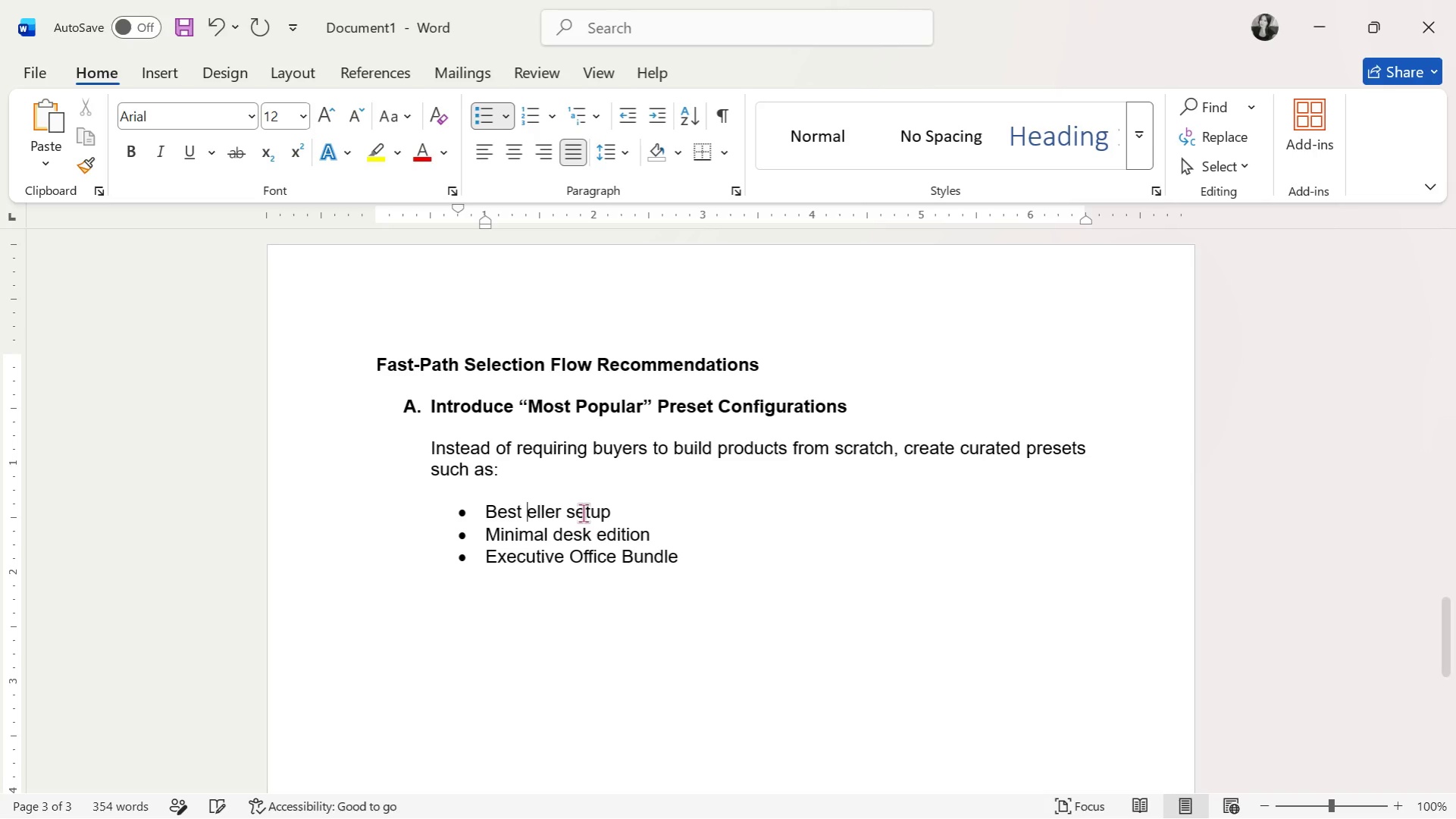 
key(CapsLock)
 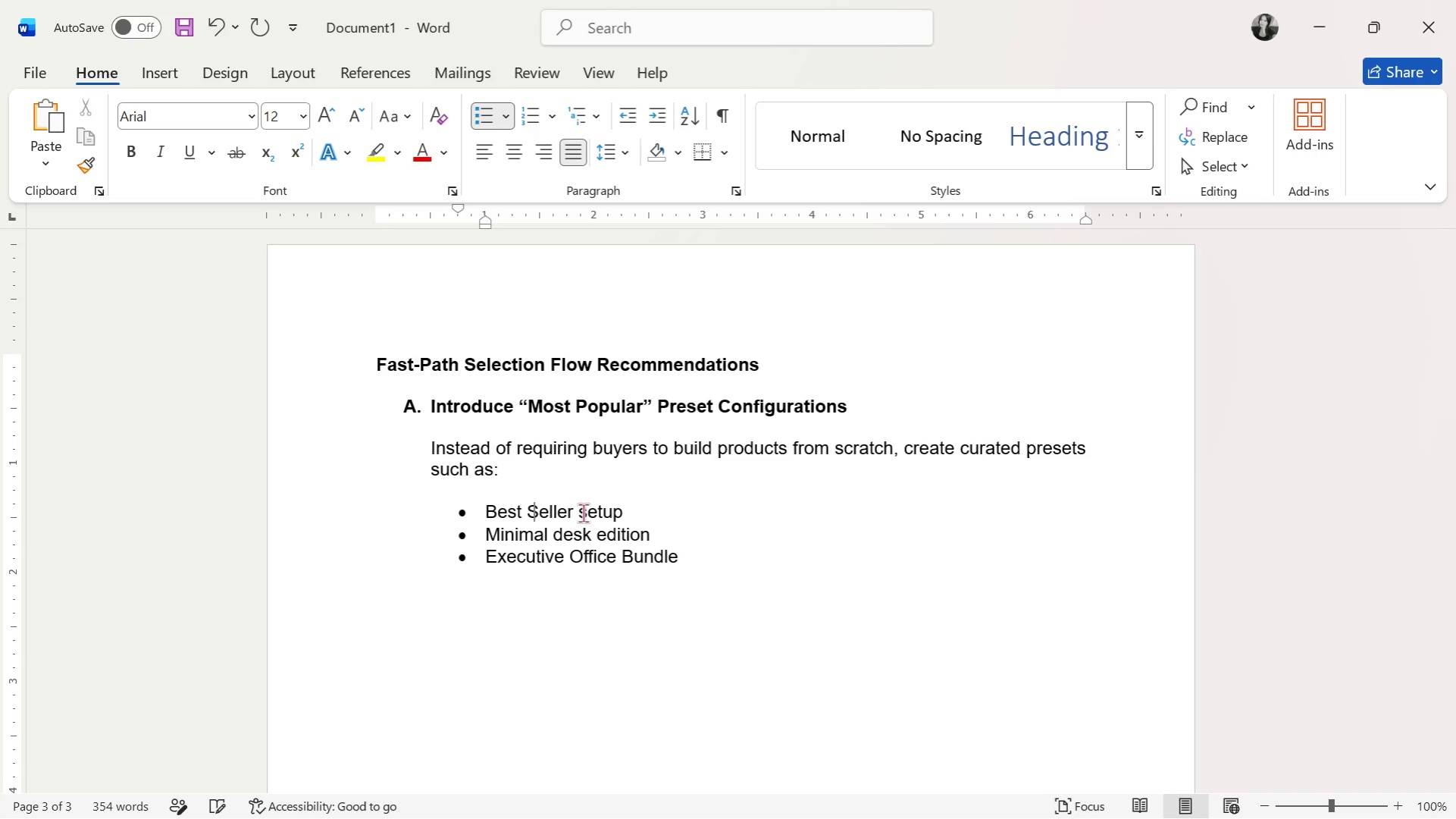 
key(S)
 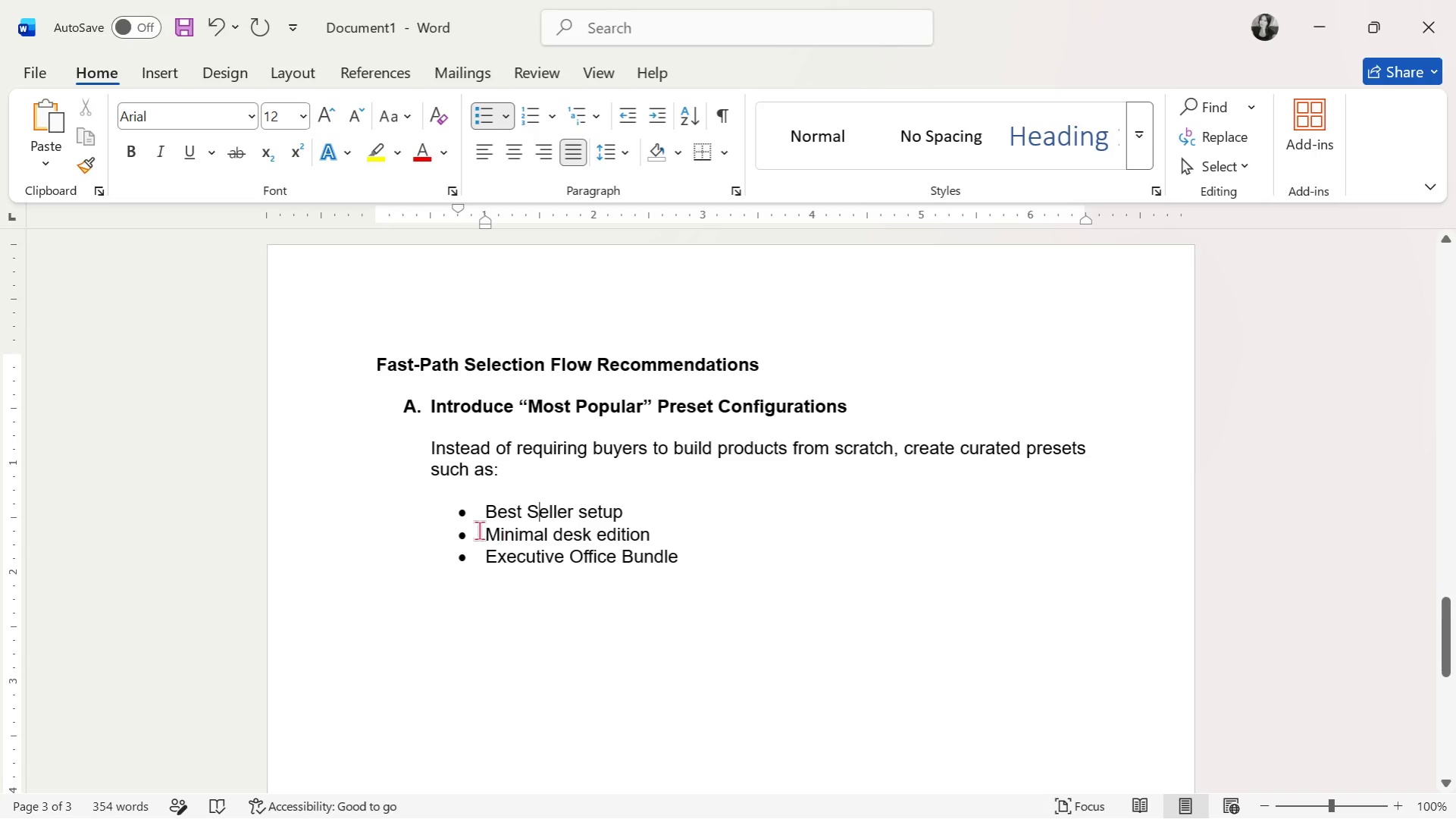 
left_click_drag(start_coordinate=[486, 514], to_coordinate=[701, 566])
 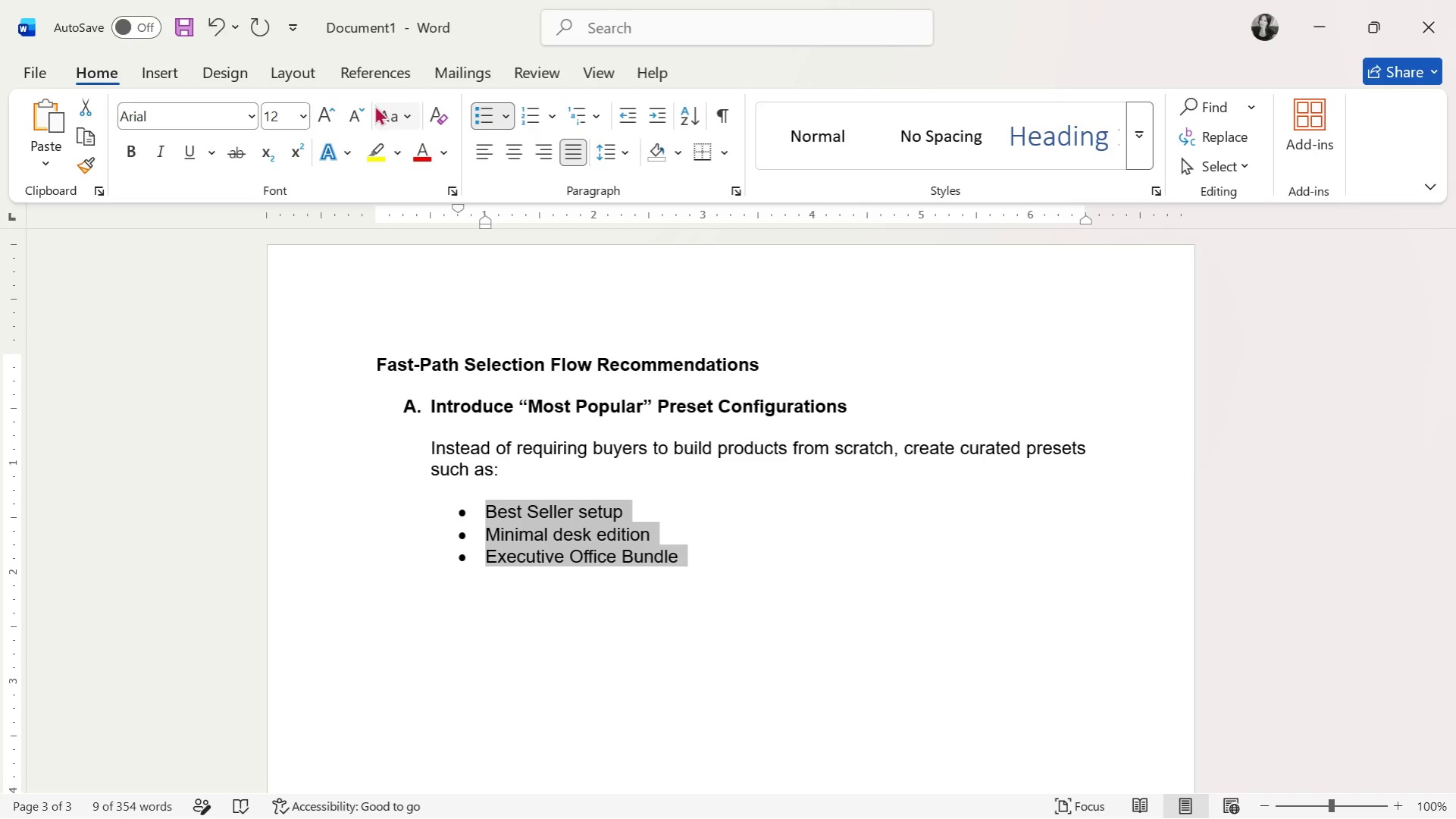 
left_click([390, 110])
 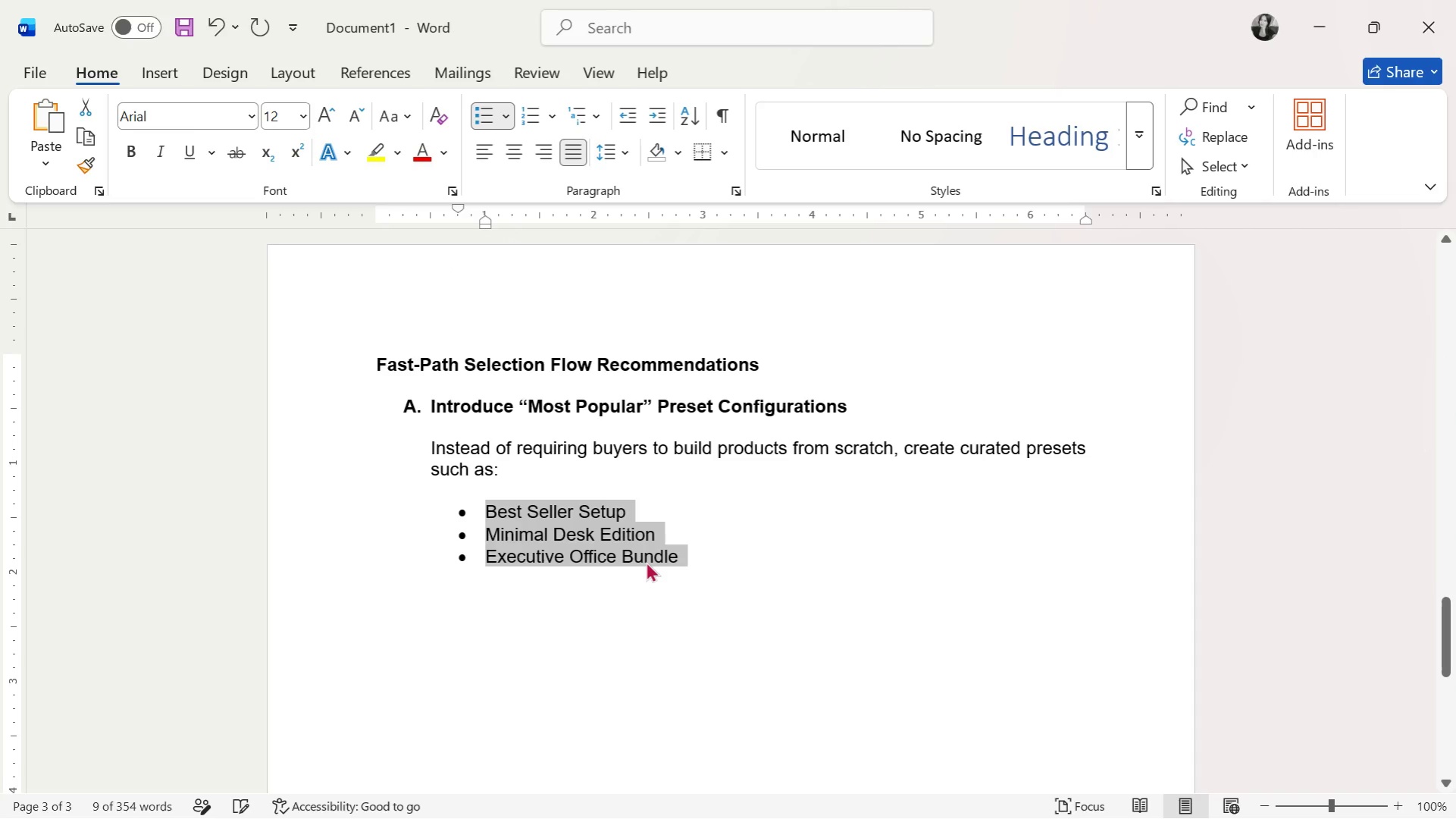 
double_click([707, 566])
 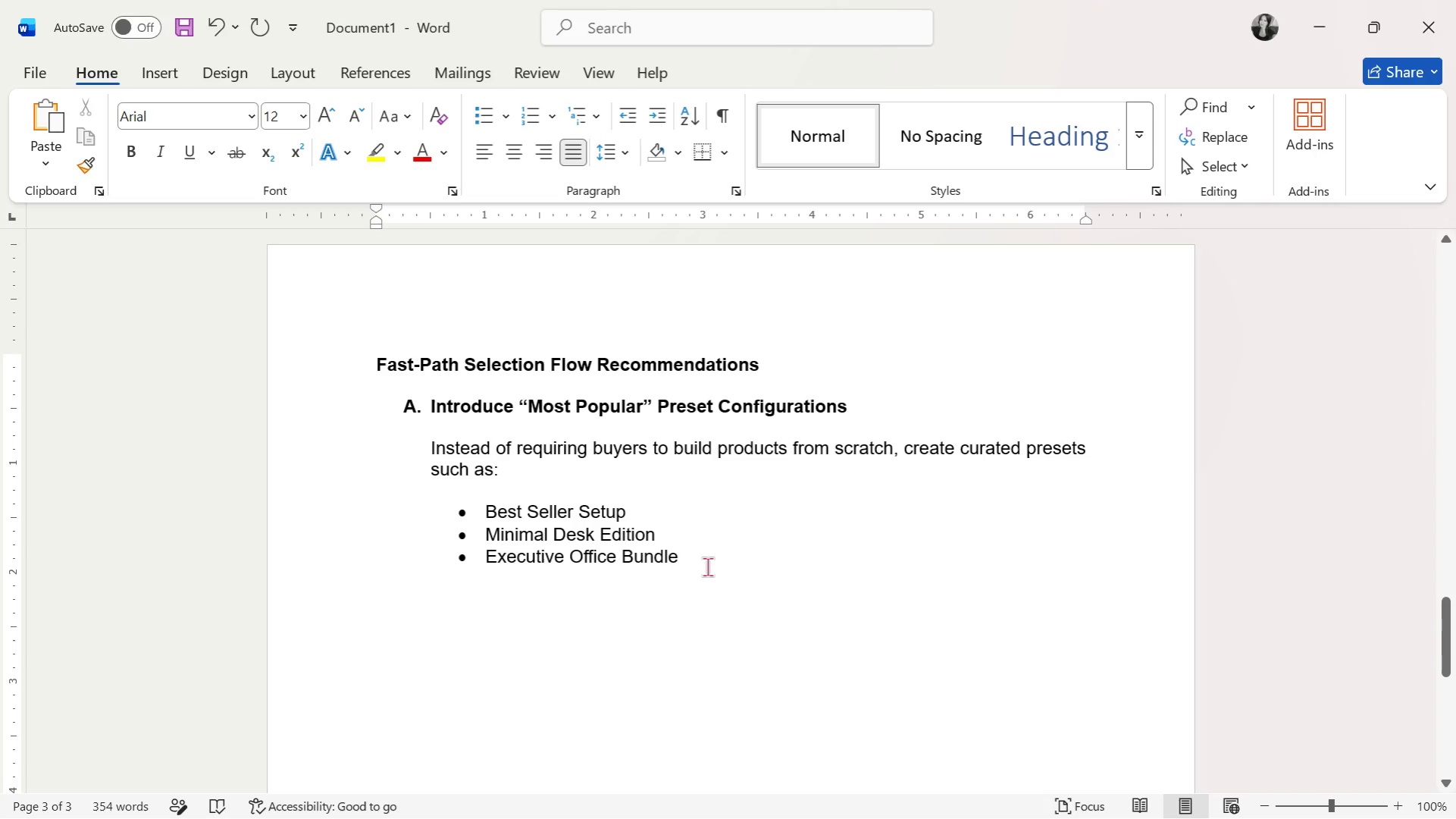 
key(Backspace)
 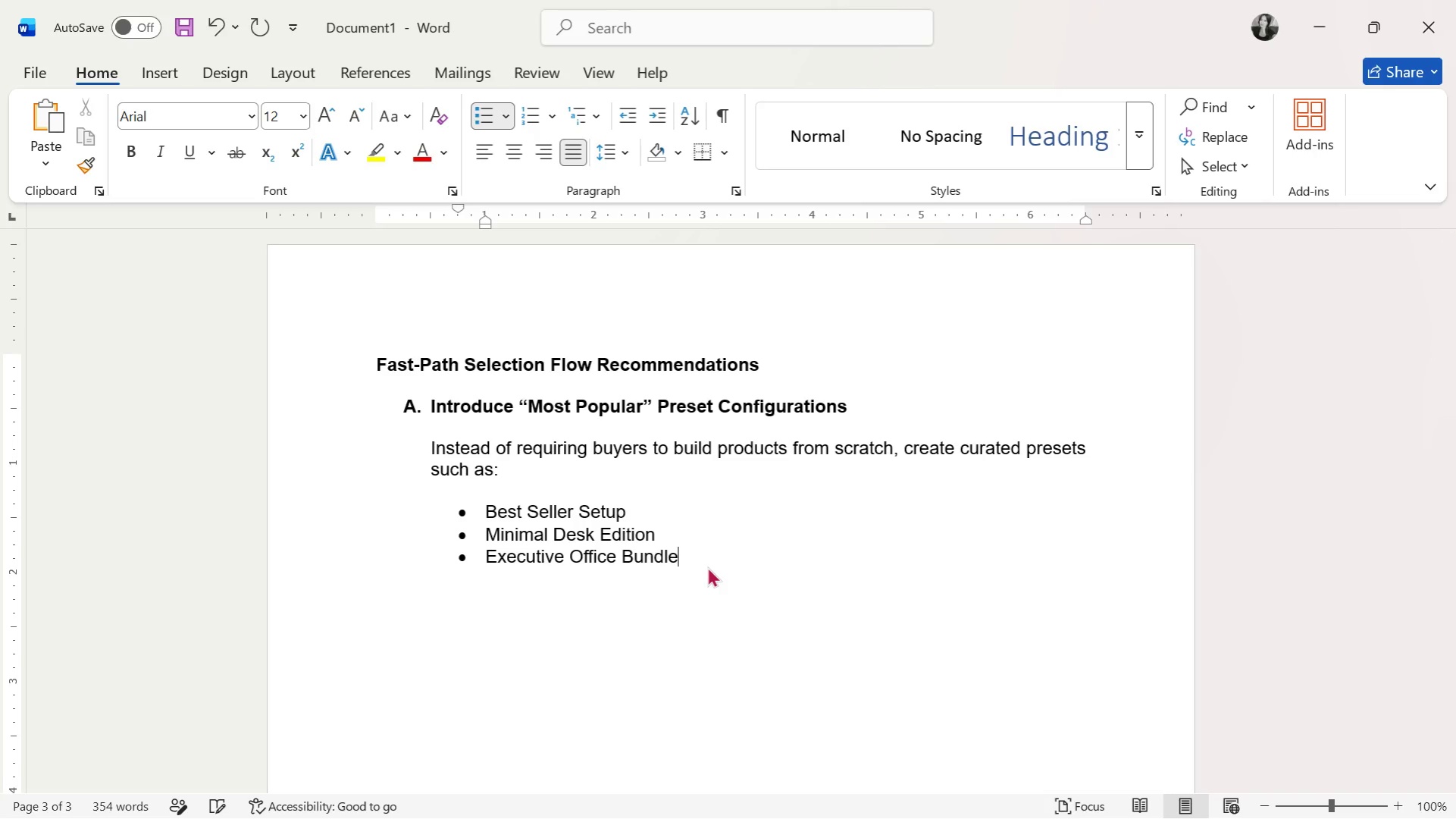 
key(Enter)
 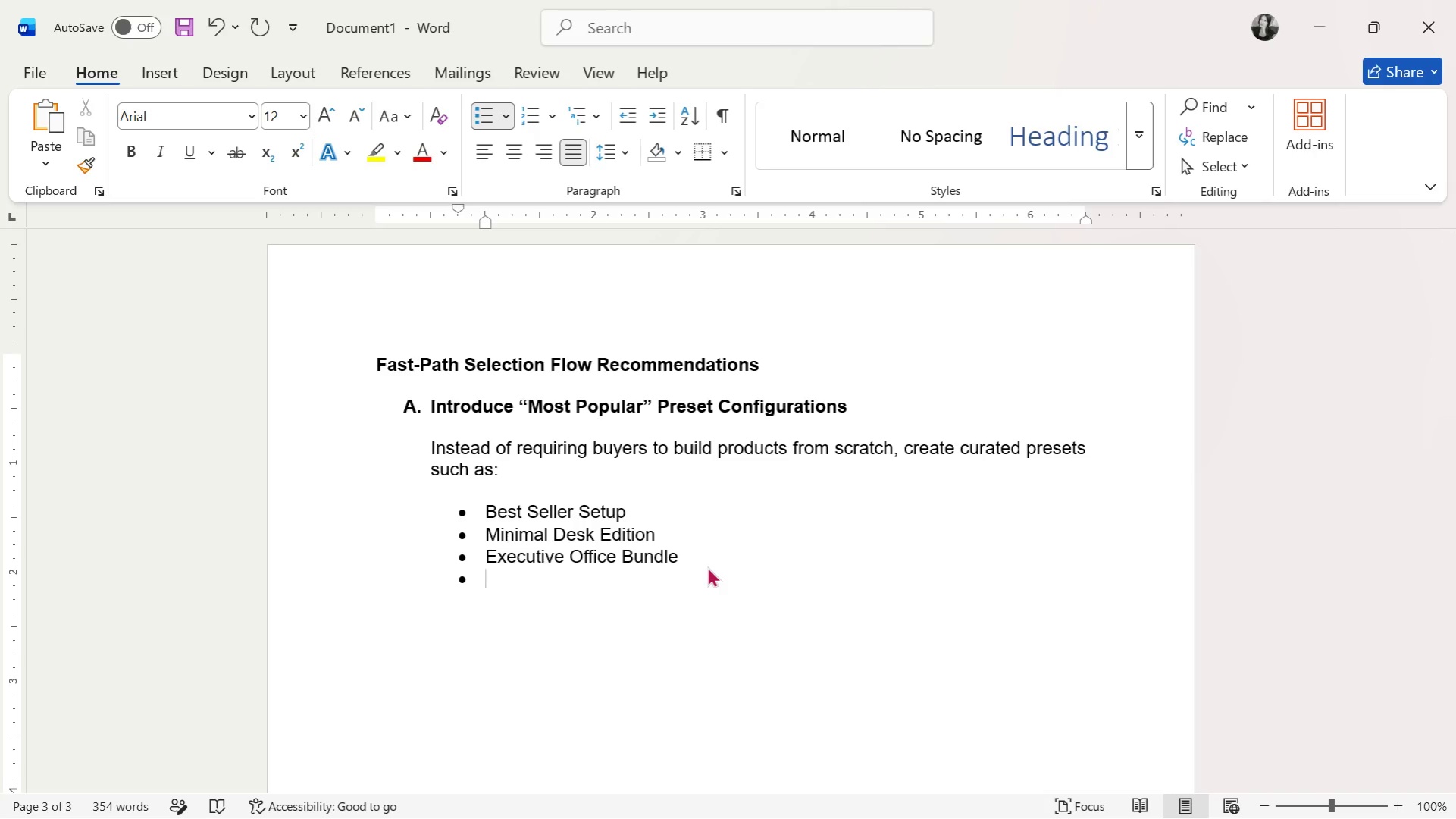 
type(cREATOR)
key(Backspace)
key(Backspace)
key(Backspace)
key(Backspace)
key(Backspace)
key(Backspace)
key(Backspace)
type(Creator Workspace Setup)
 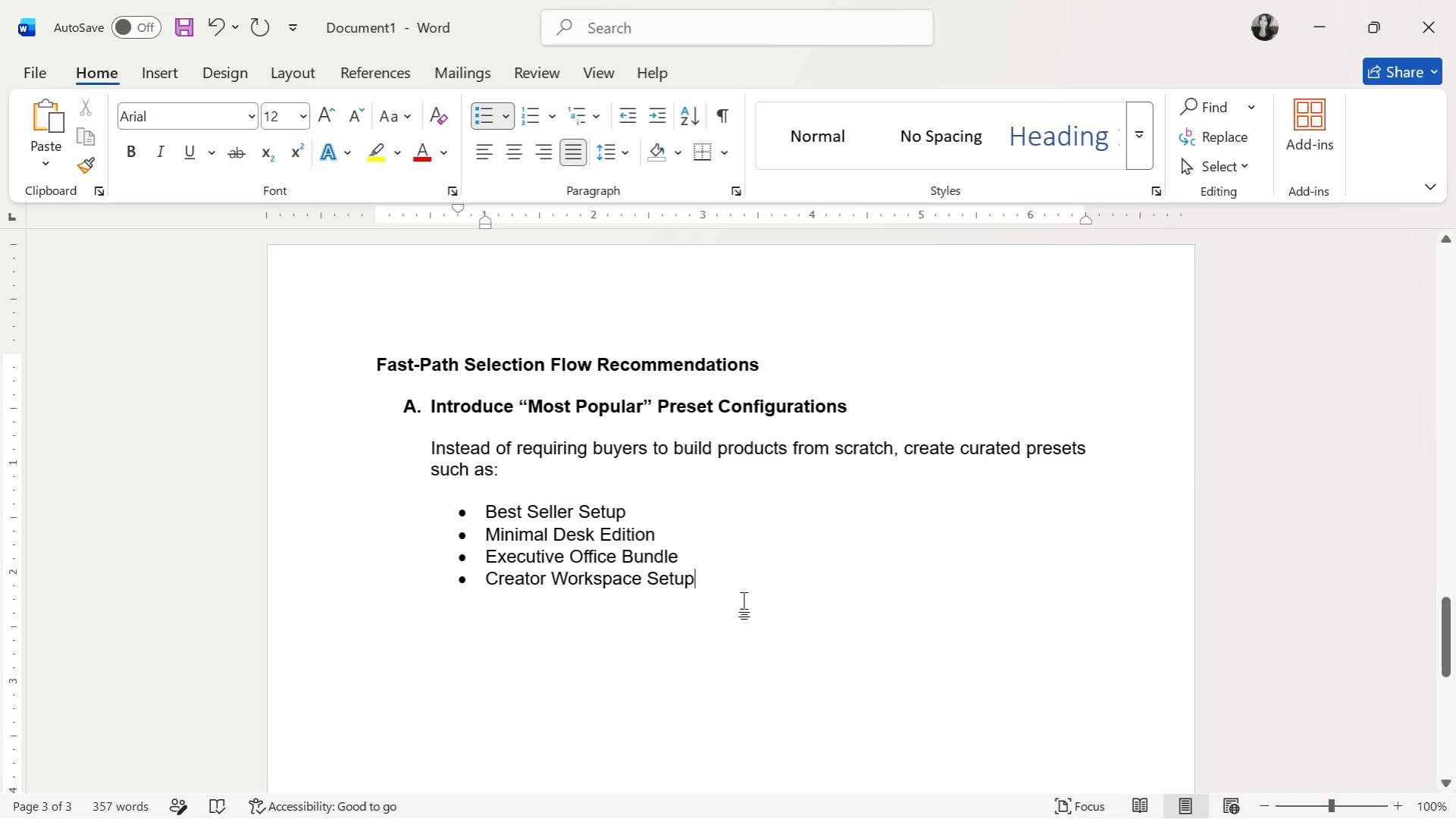 
key(Enter)
 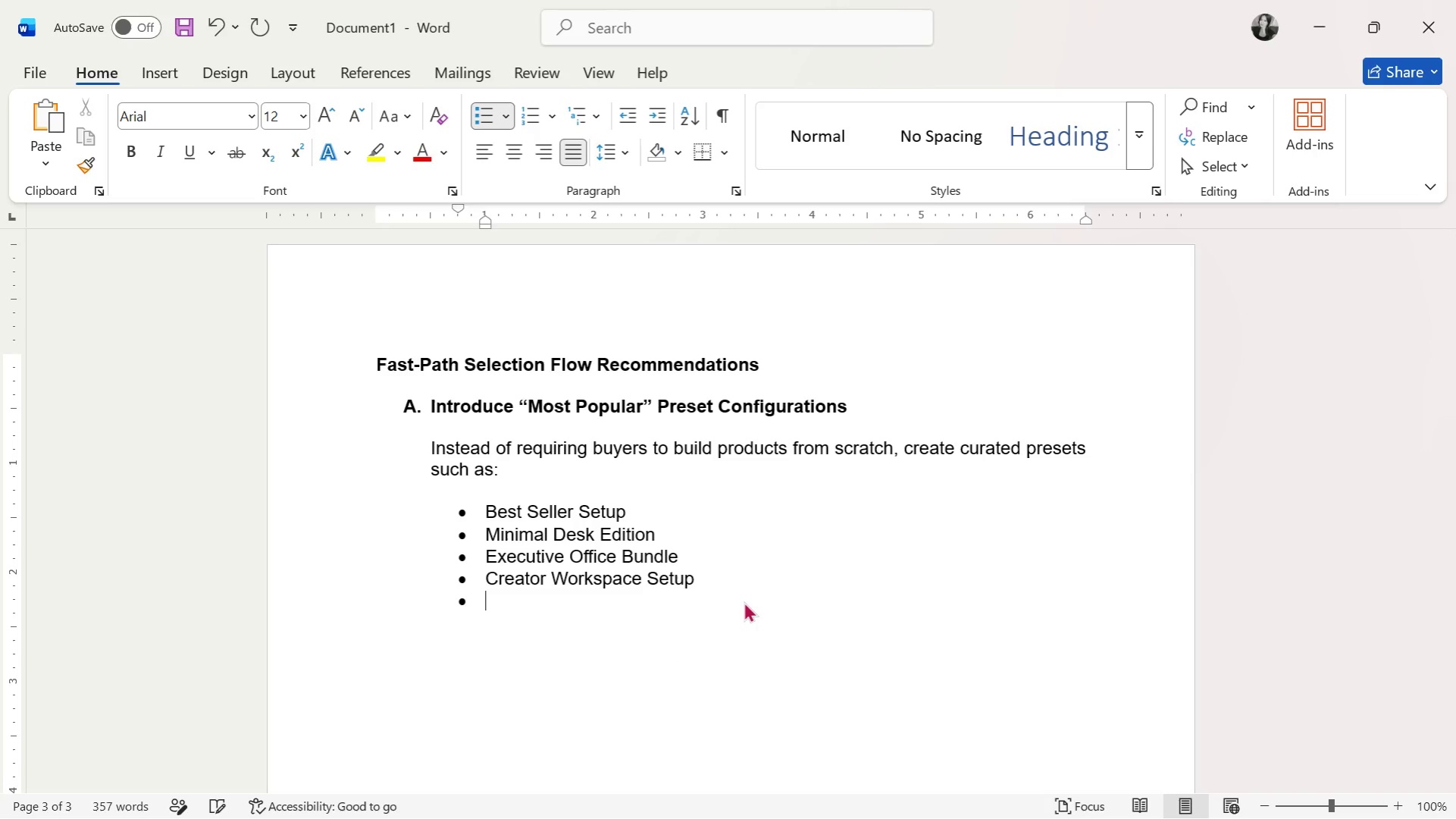 
key(Enter)
 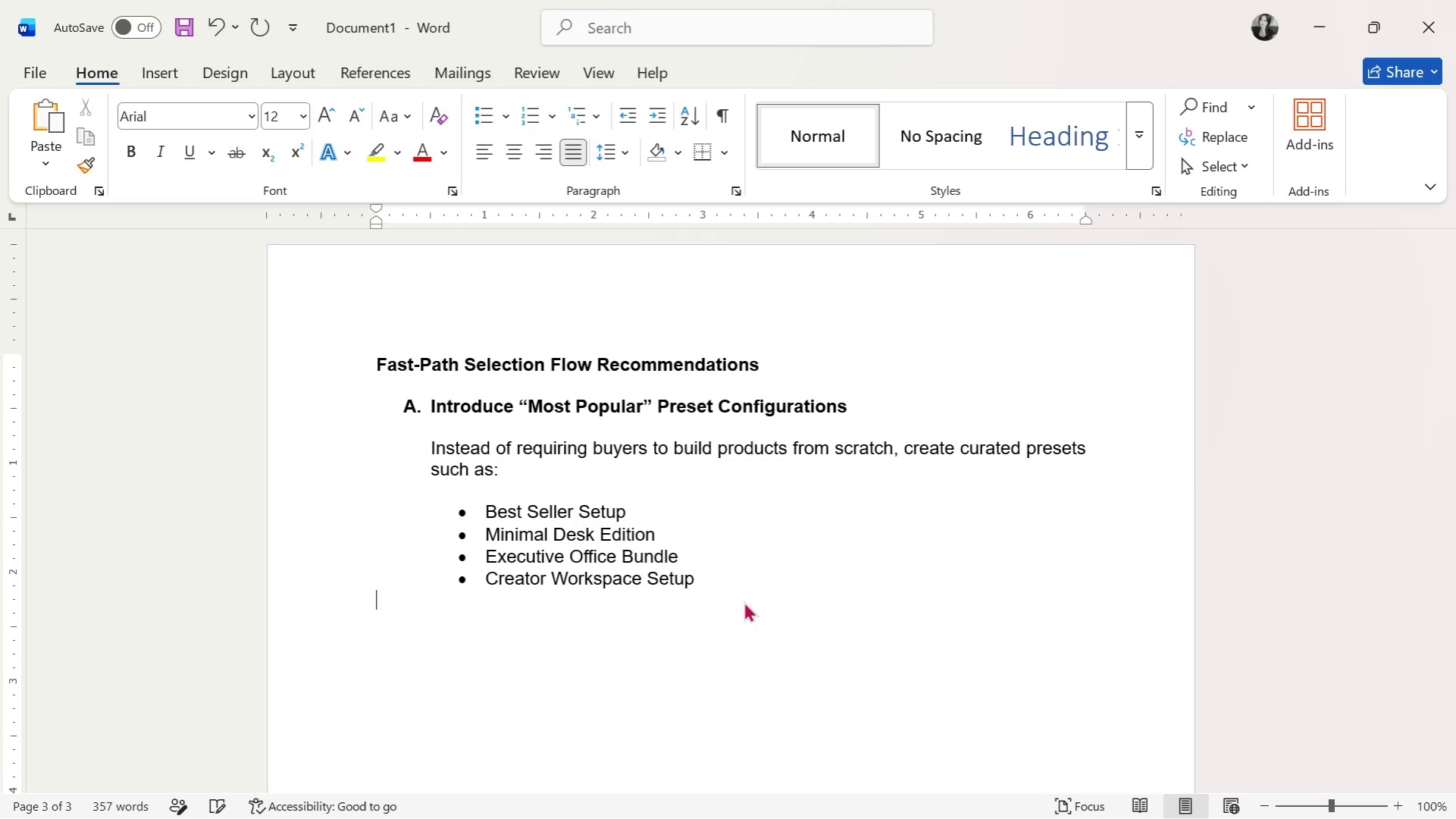 
key(Enter)
 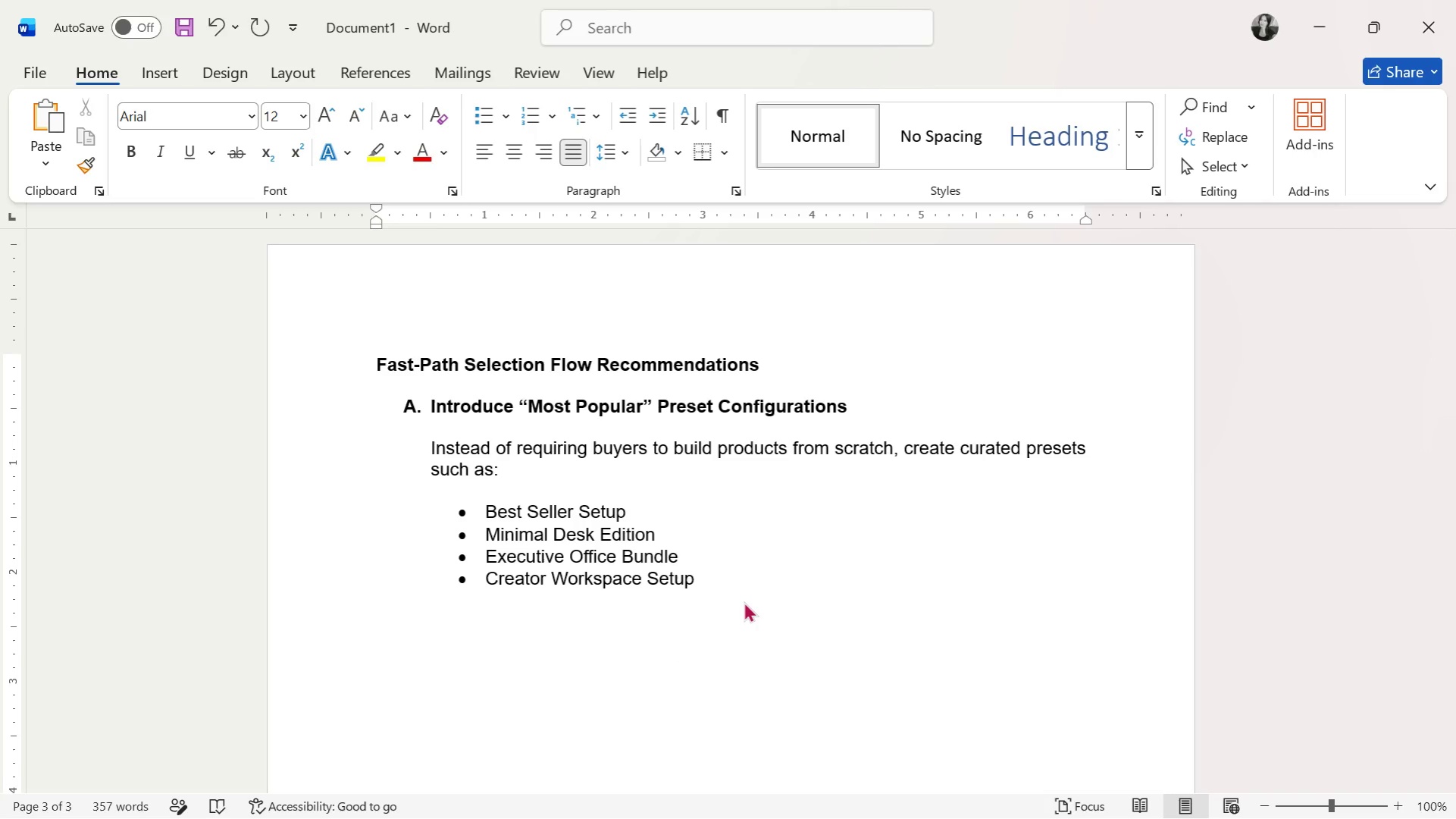 
key(Tab)
type(Expected Result:)
 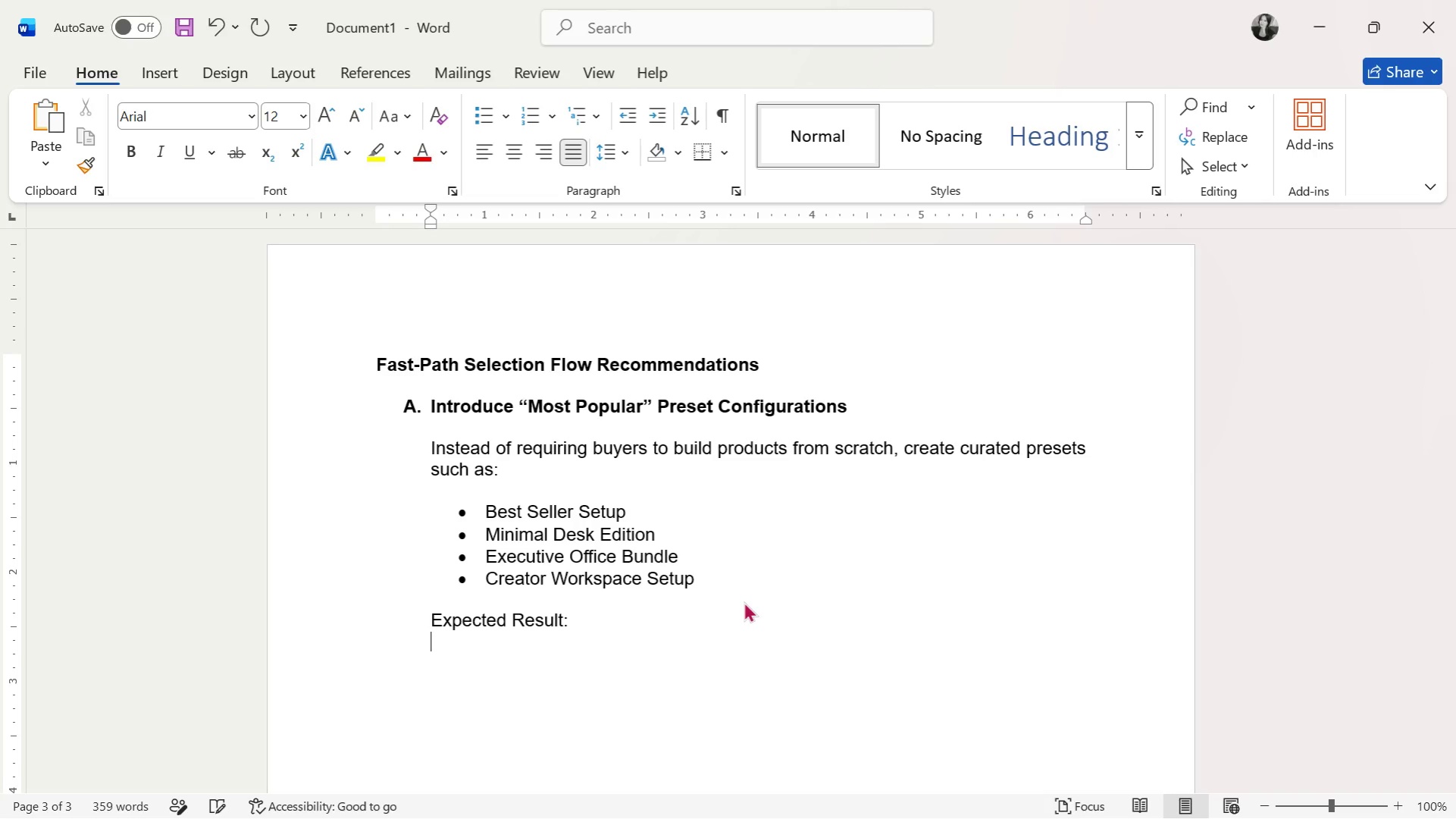 
 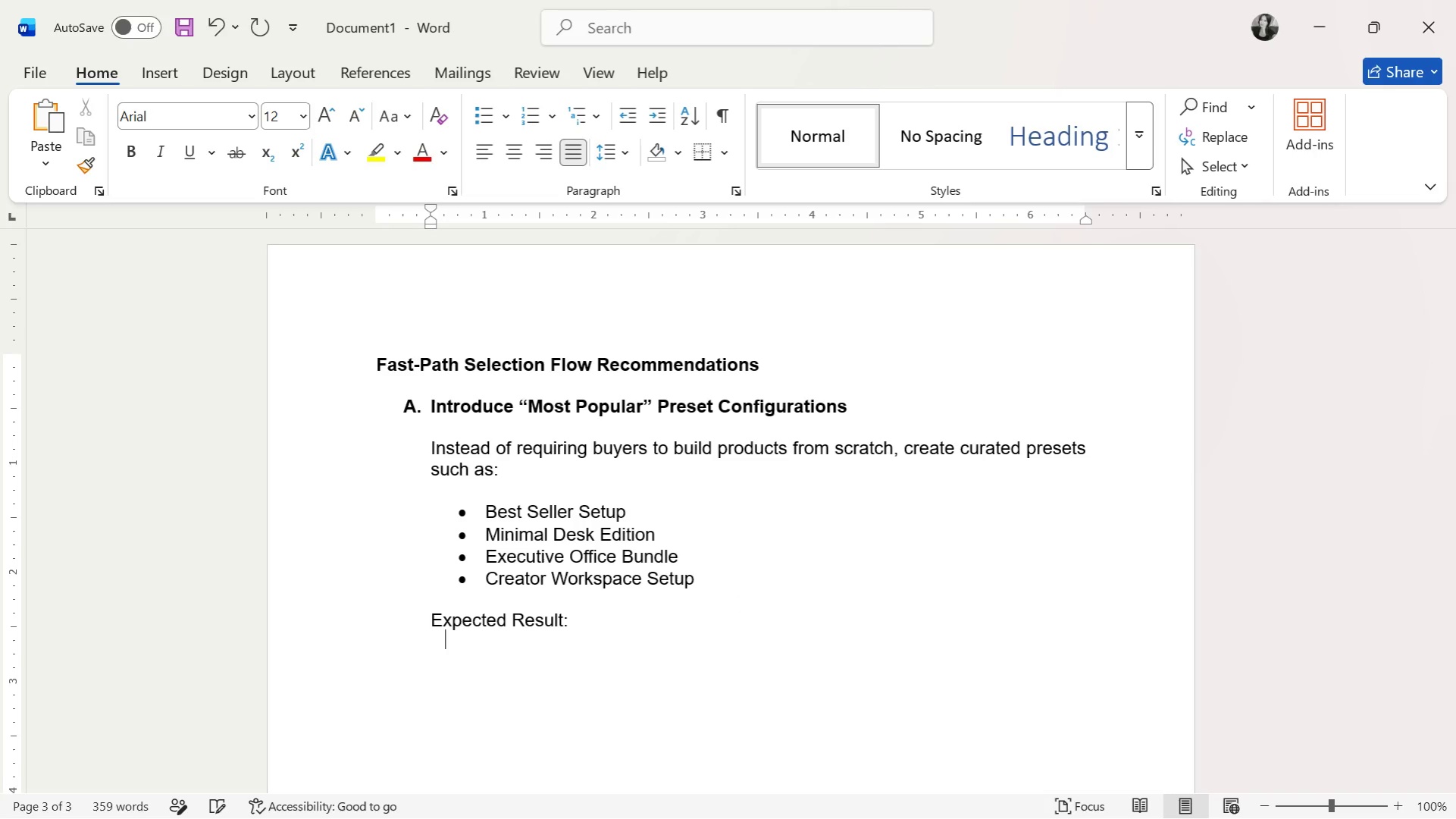 
key(Enter)
 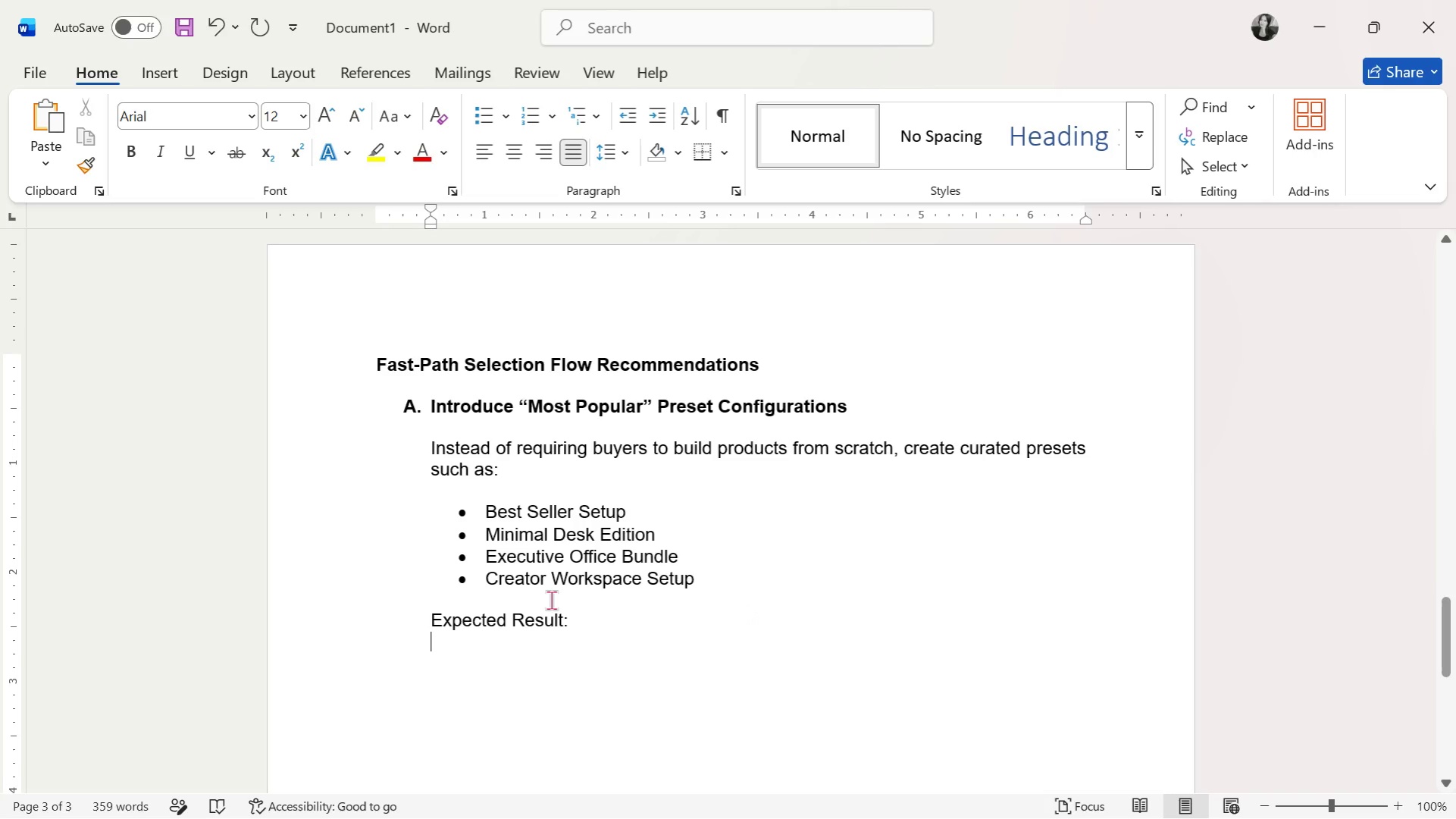 
key(Enter)
 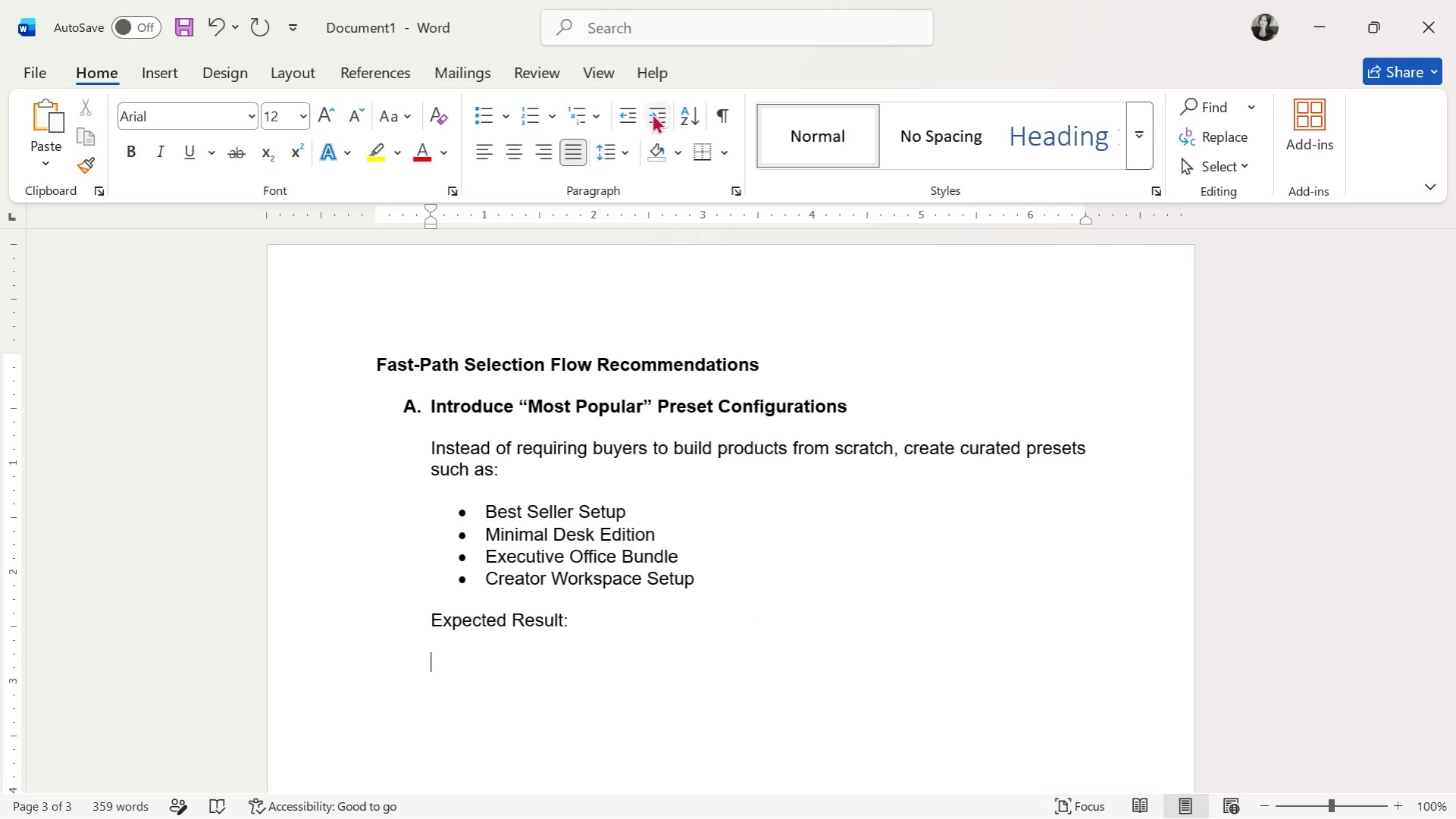 
left_click([486, 117])
 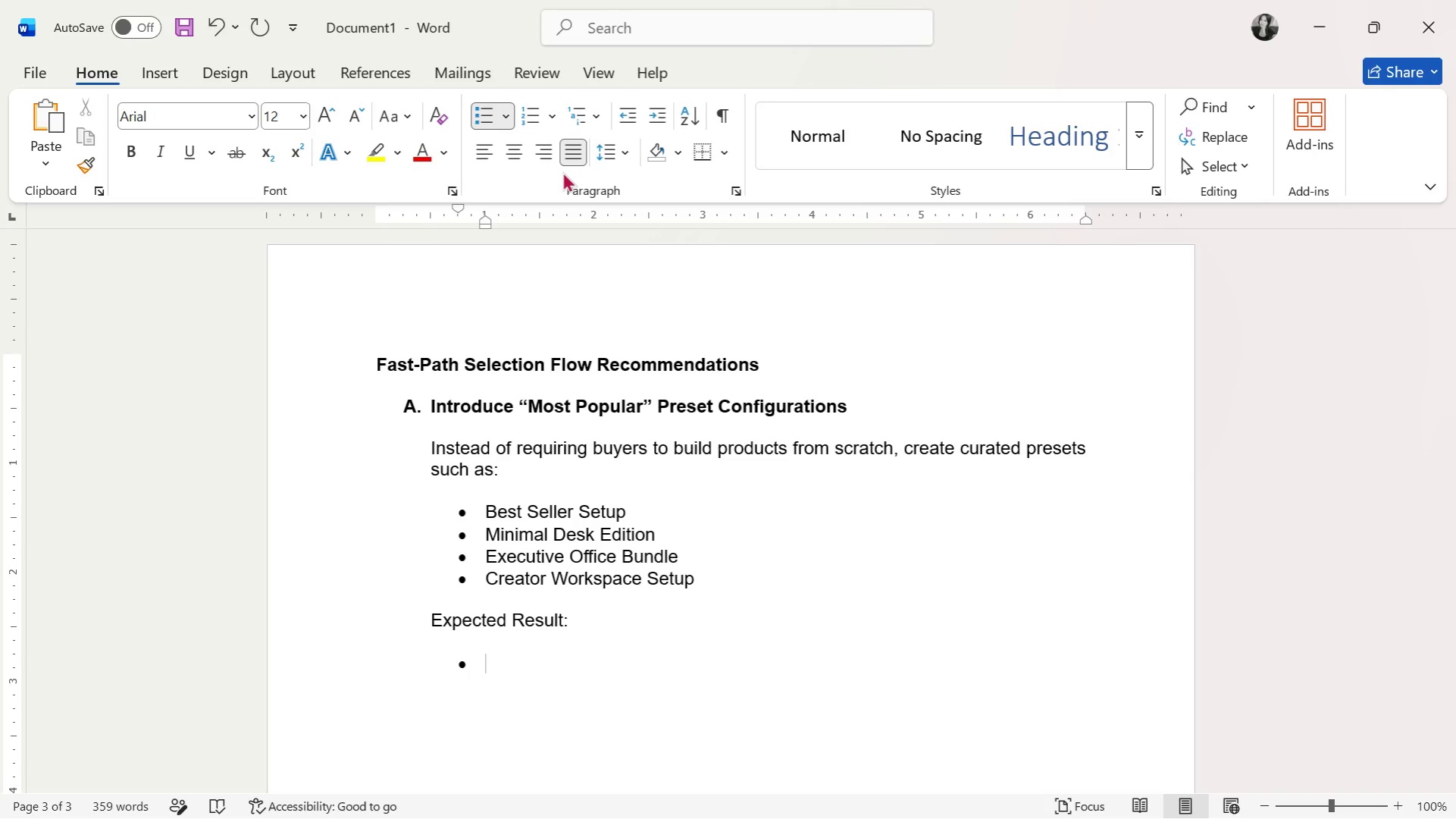 
type(Faster decisions)
 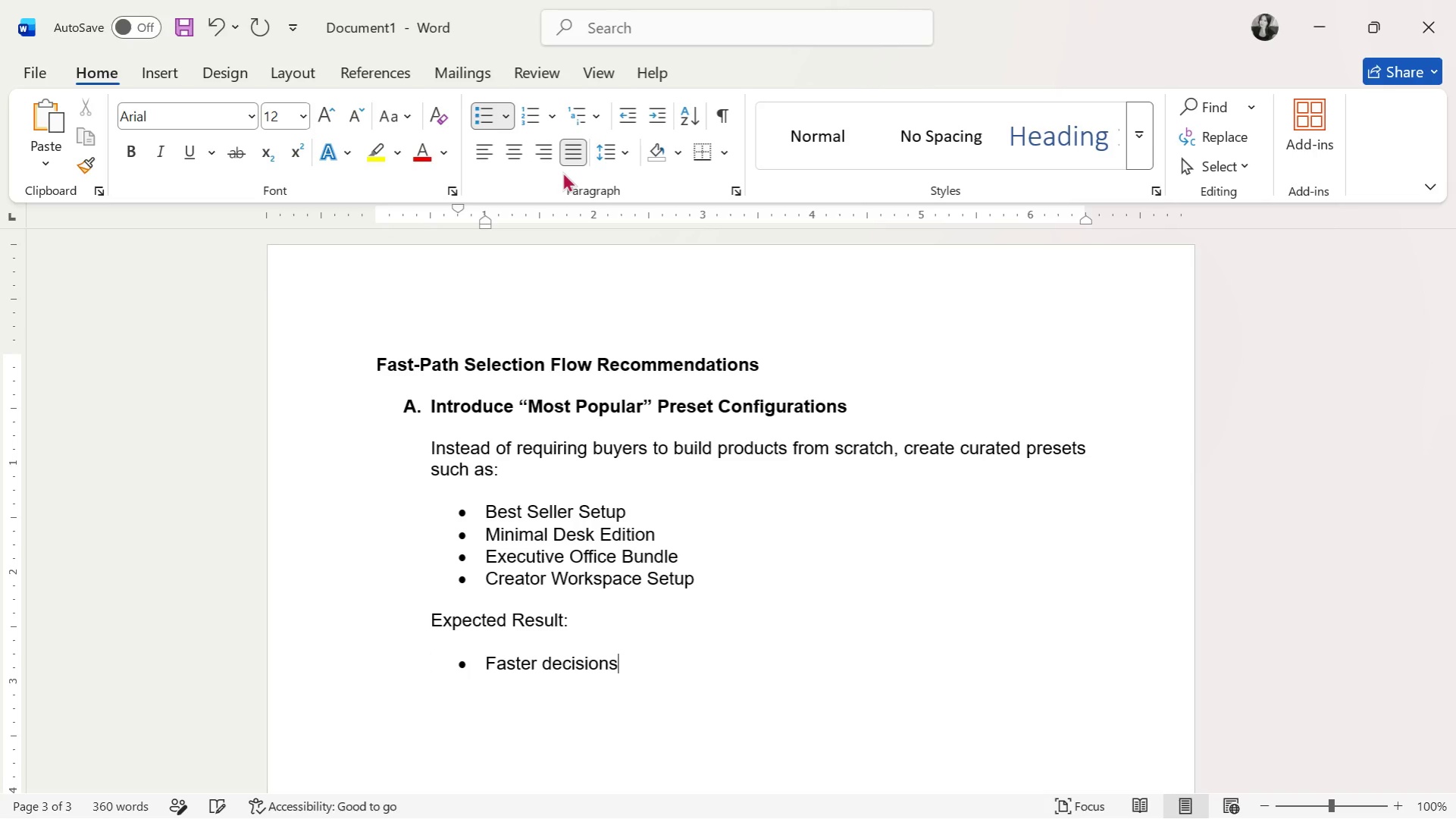 
key(Enter)
 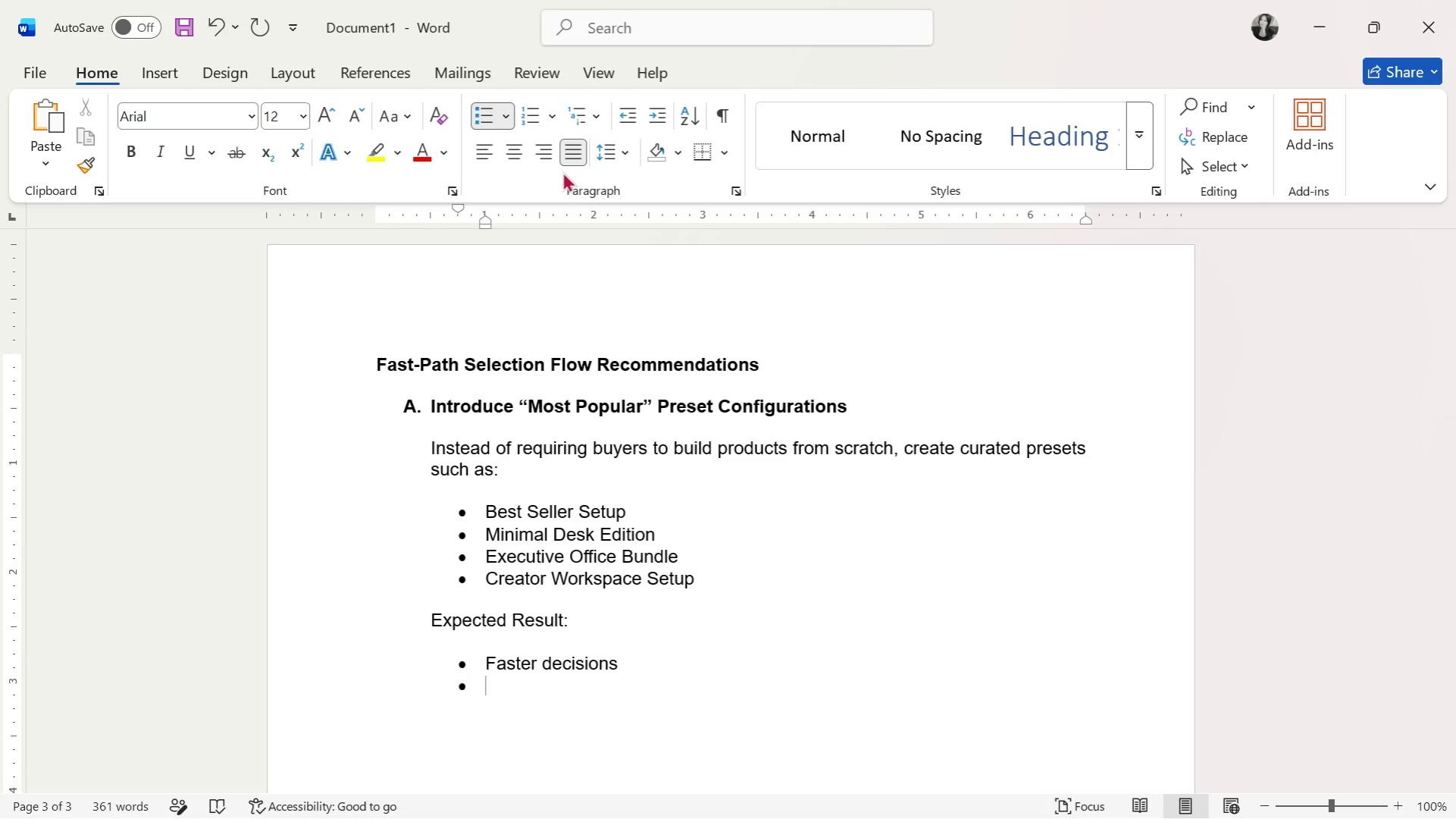 
type(Reduced comparison fatigue)
 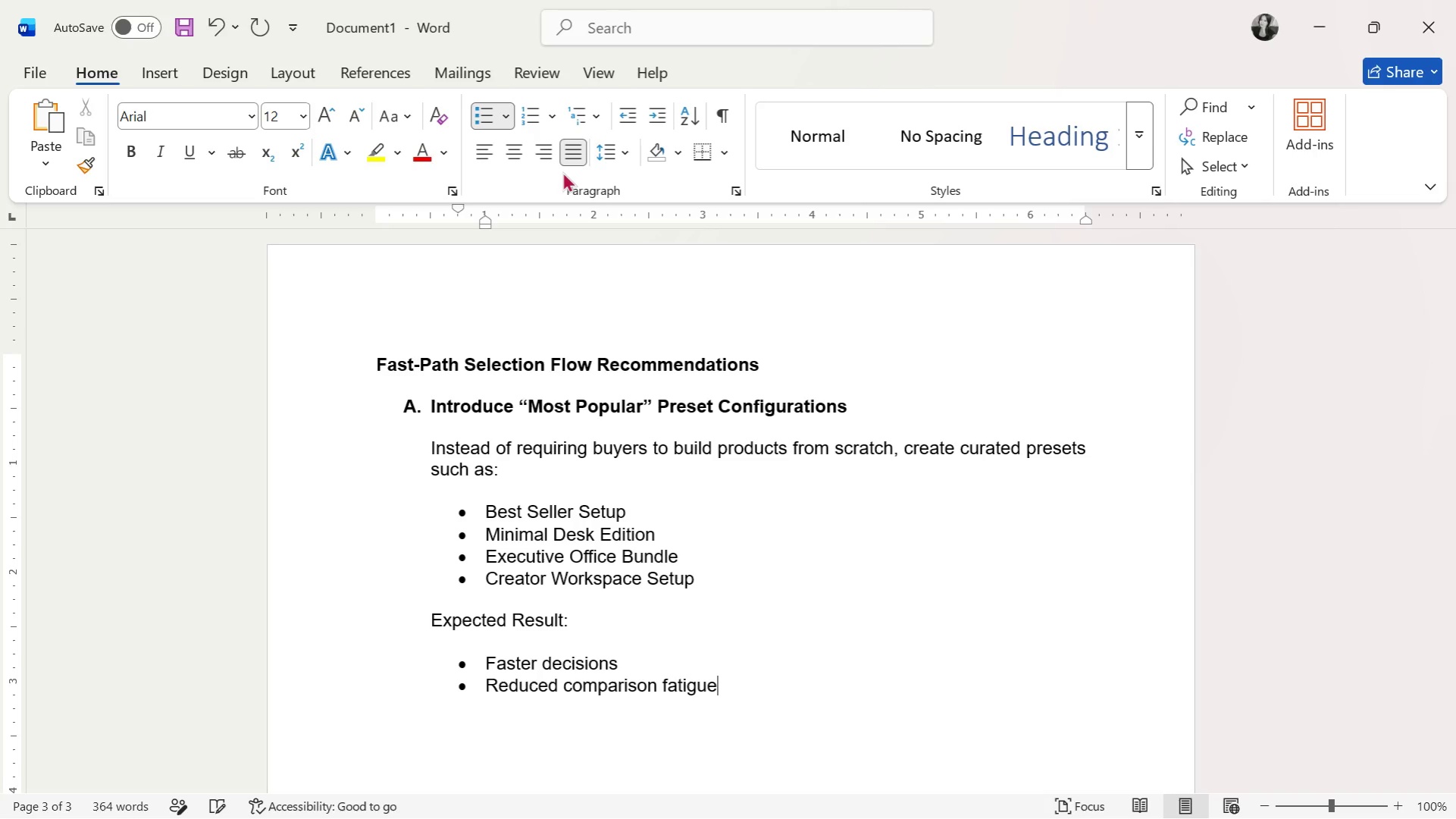 
key(Enter)
 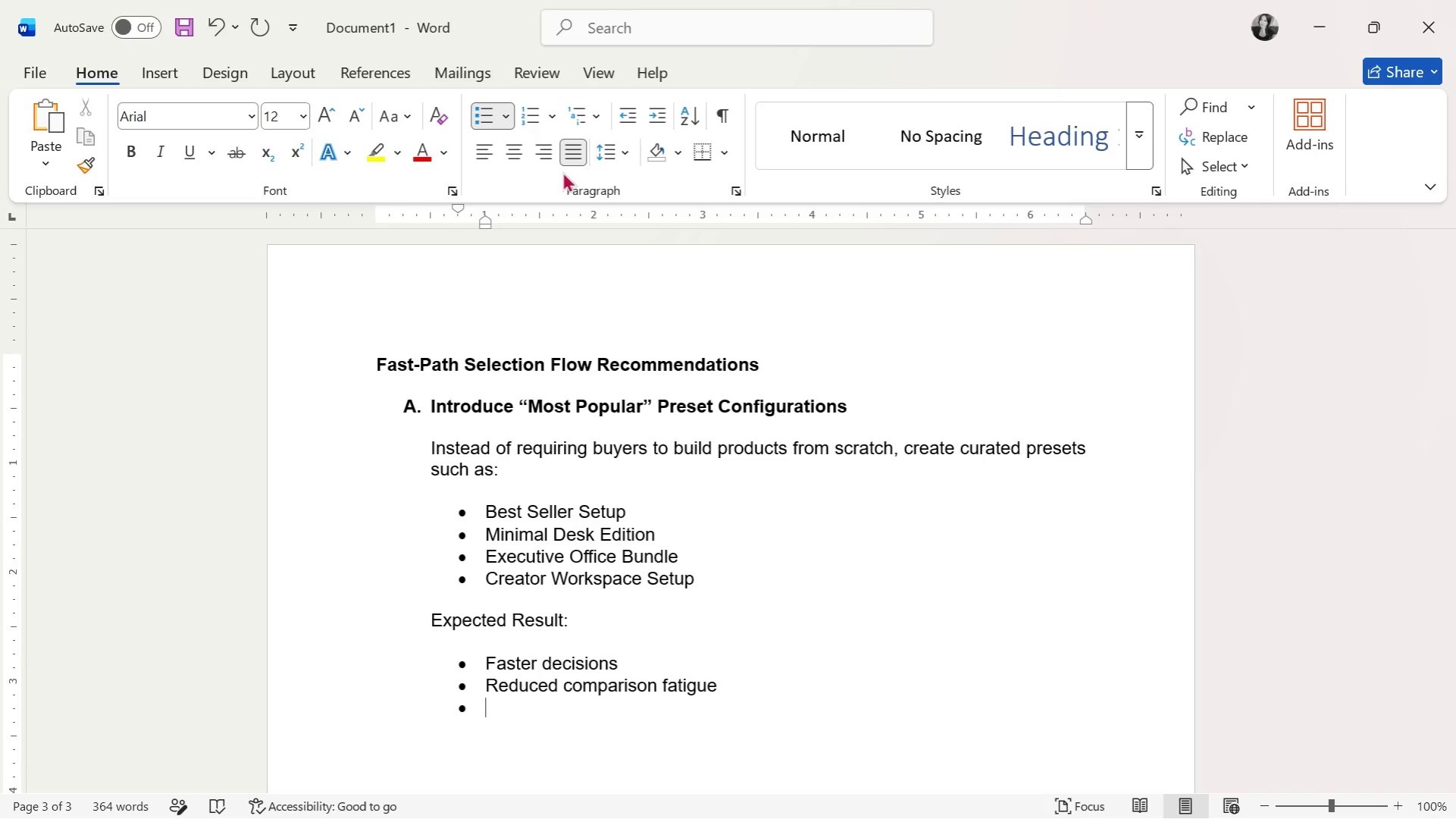 
type(Improved checkout mon)
key(Backspace)
type(mentum)
 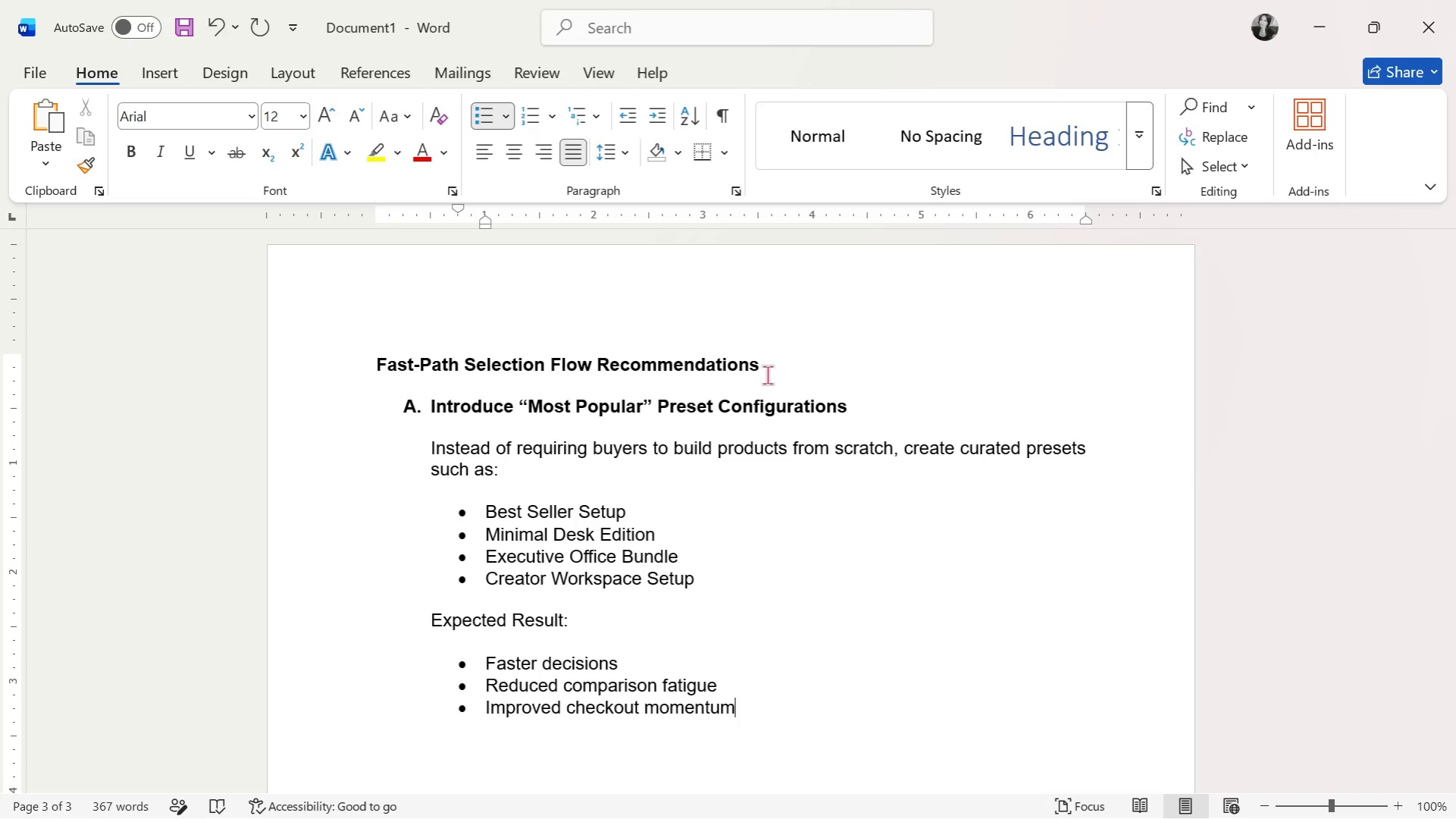 
wait(18.84)
 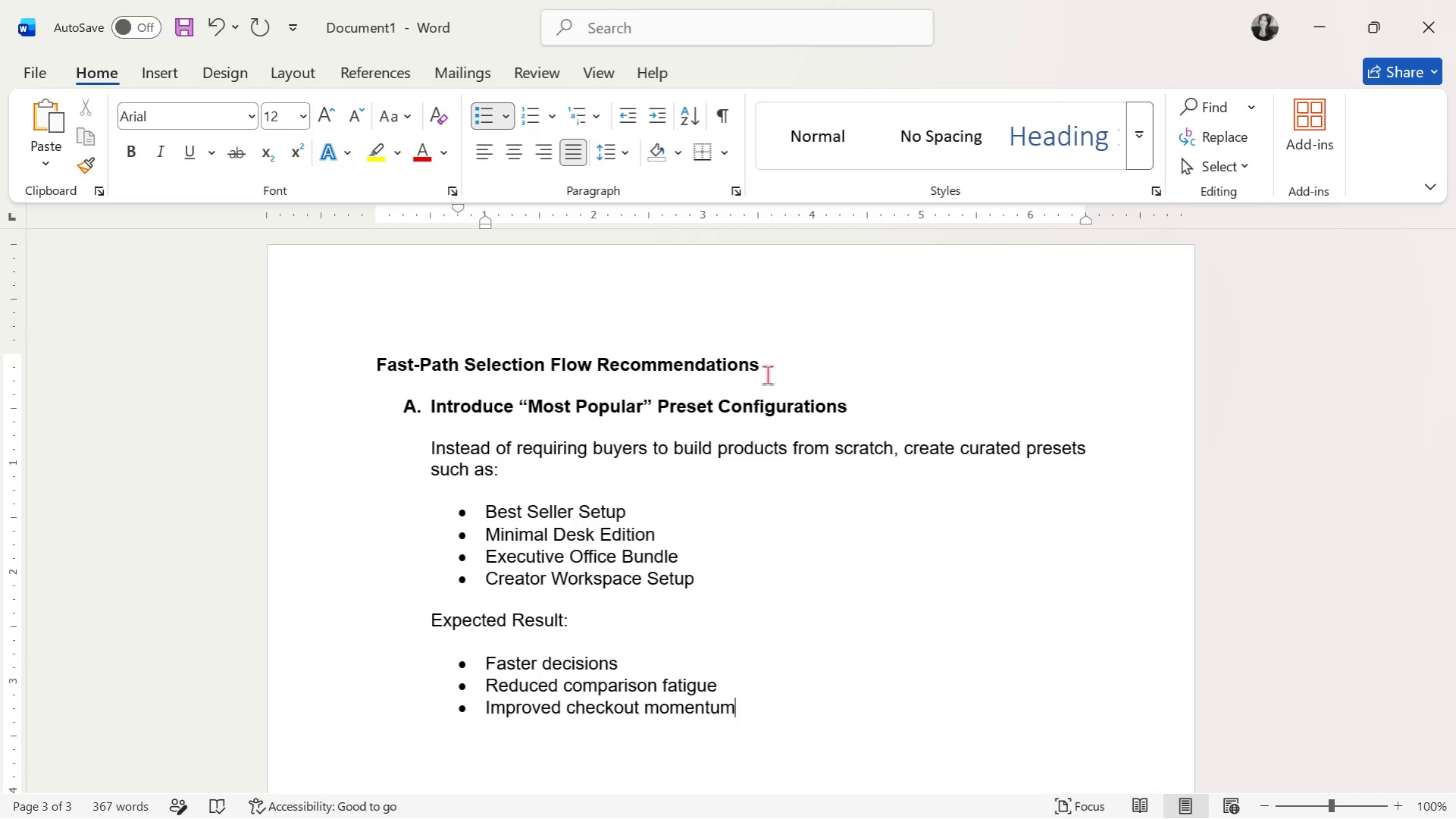 
key(Enter)
 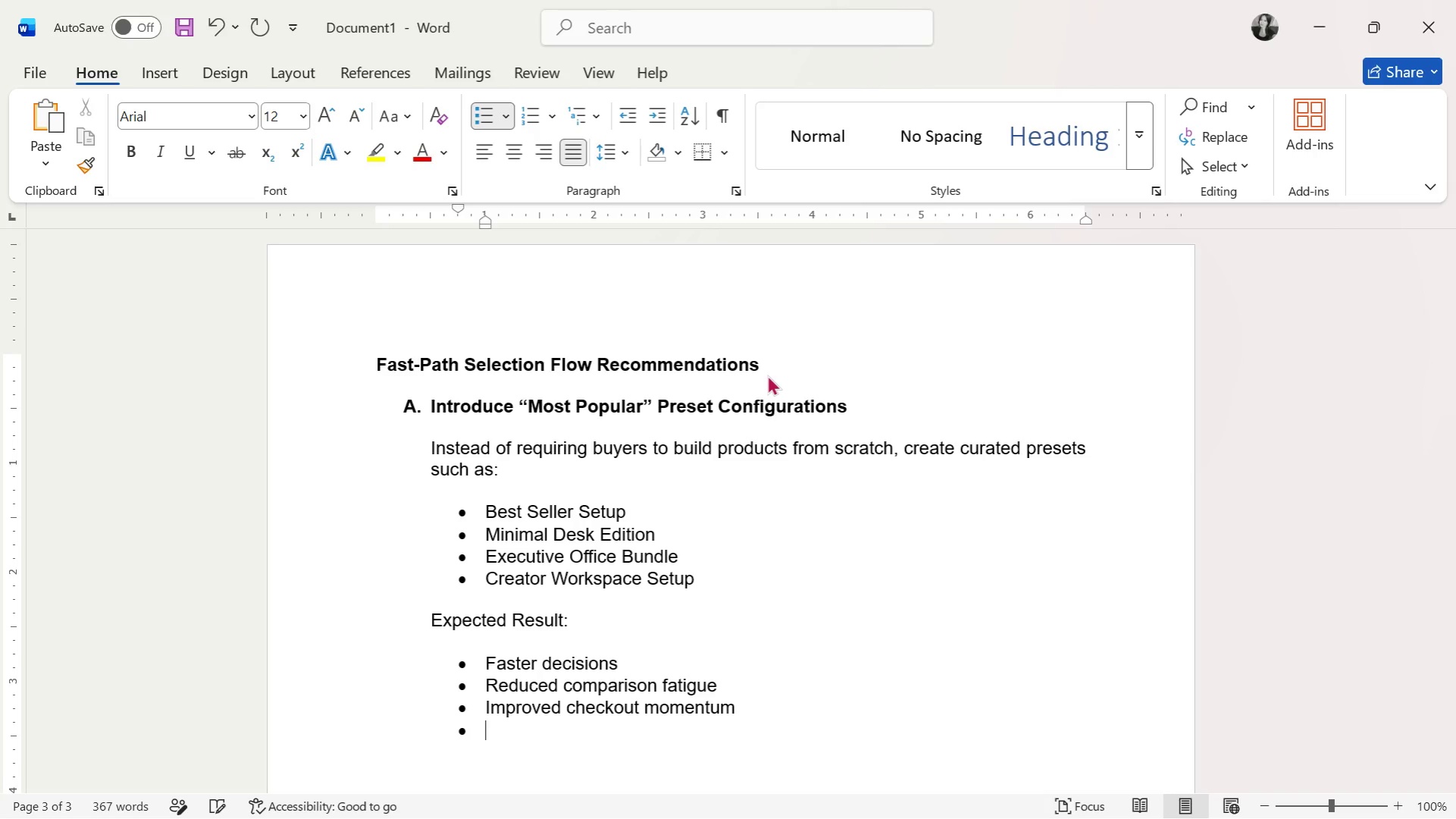 
key(Enter)
 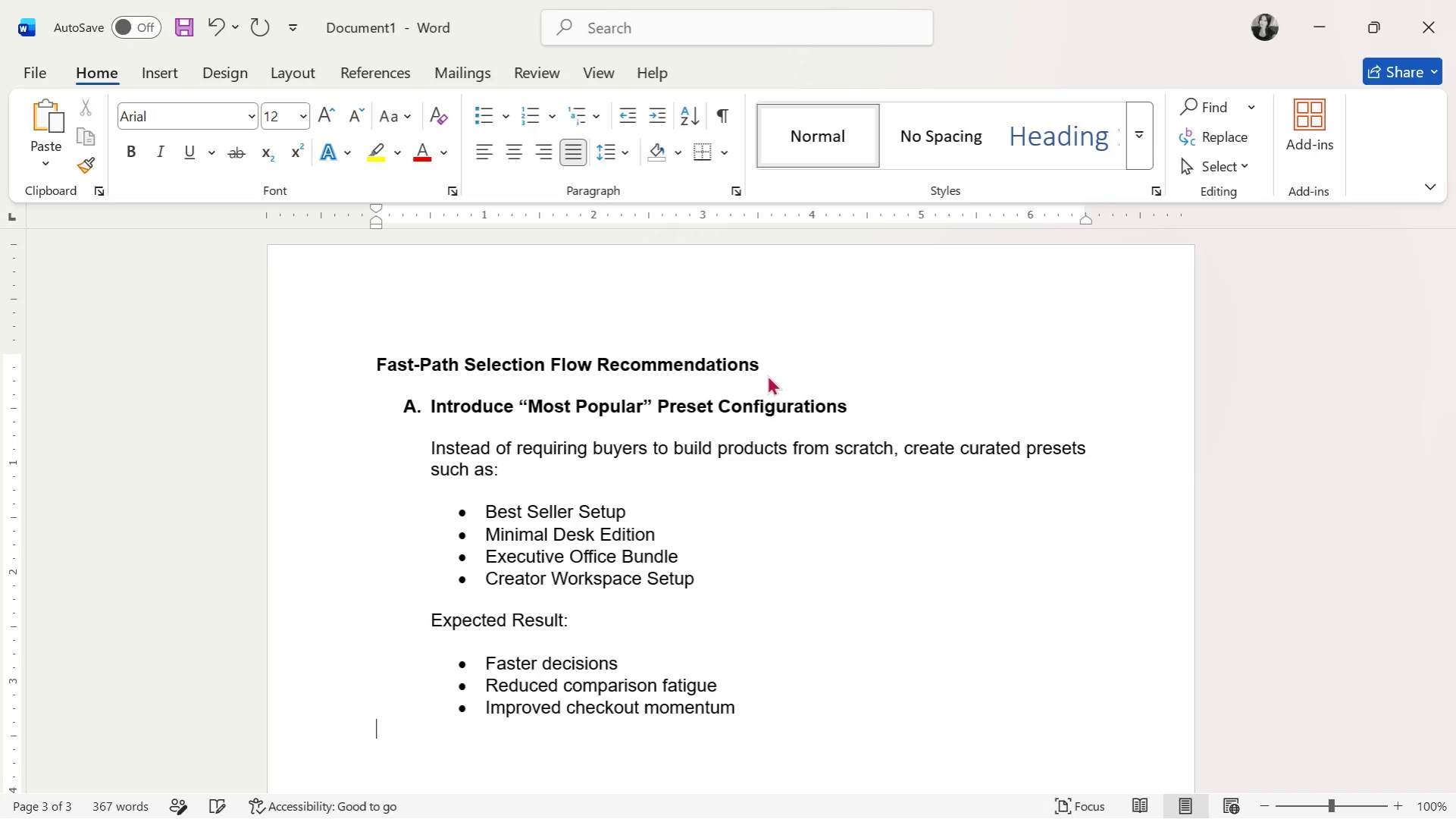 
key(Enter)
 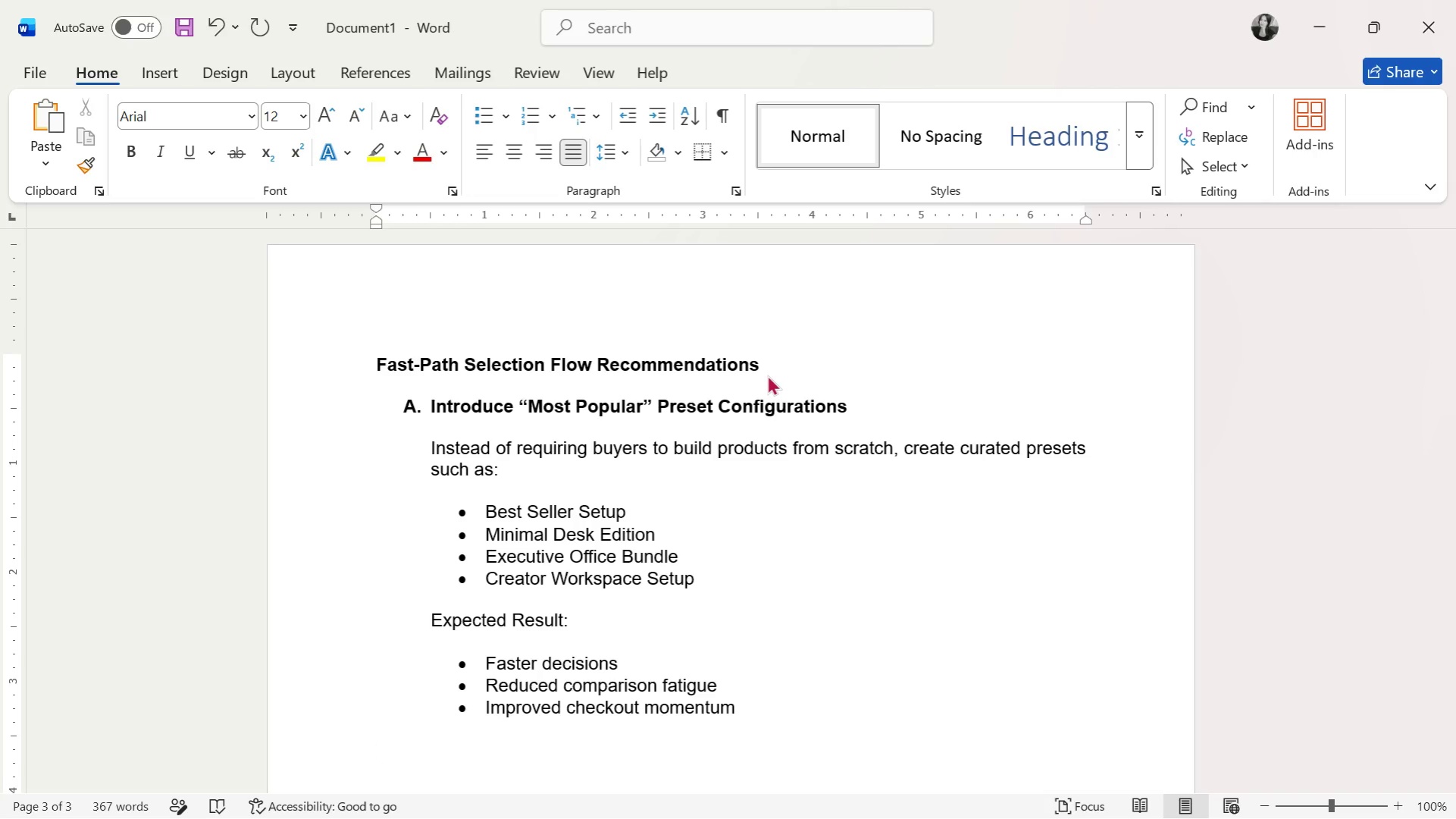 
key(CapsLock)
 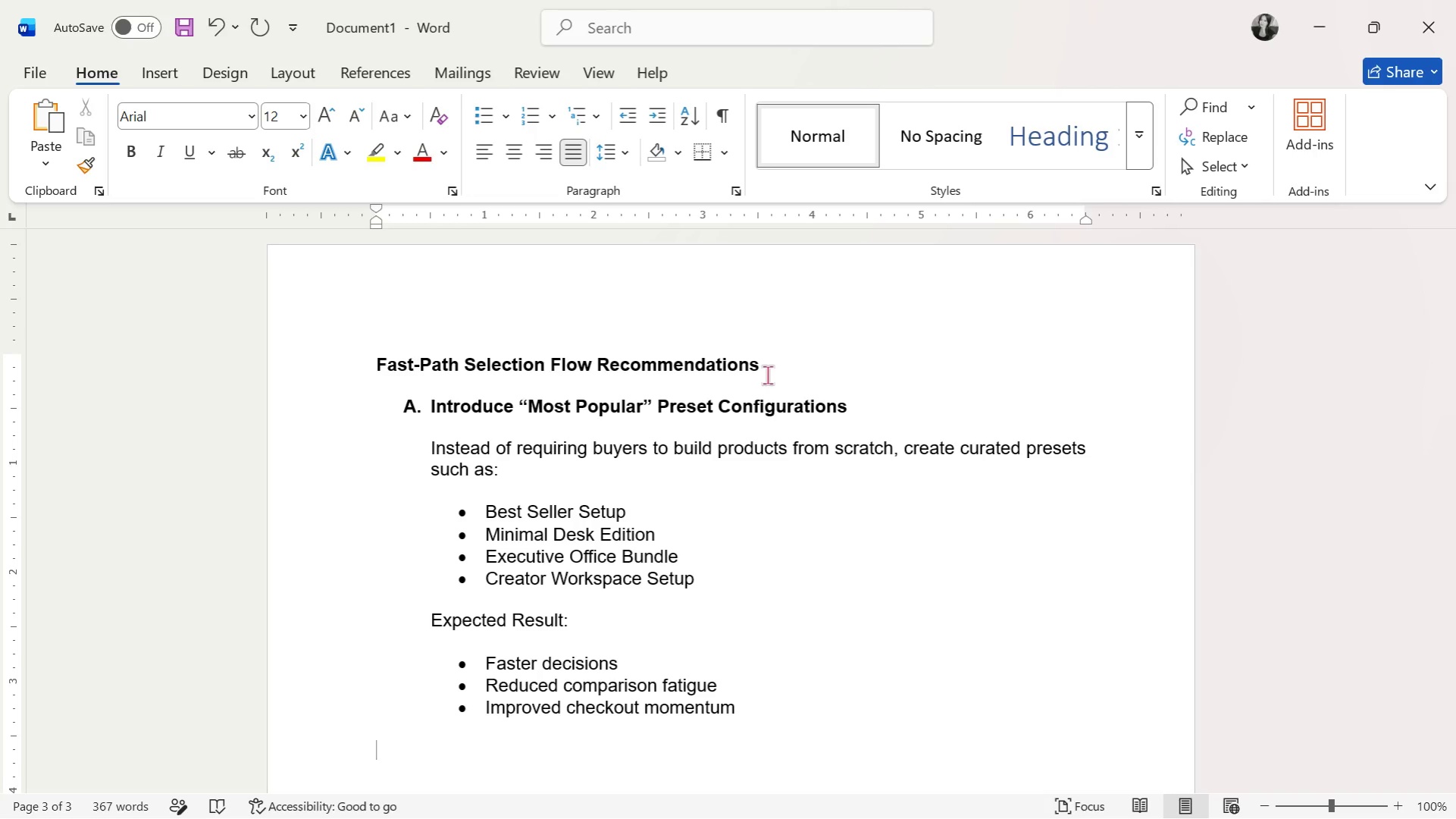 
key(B)
 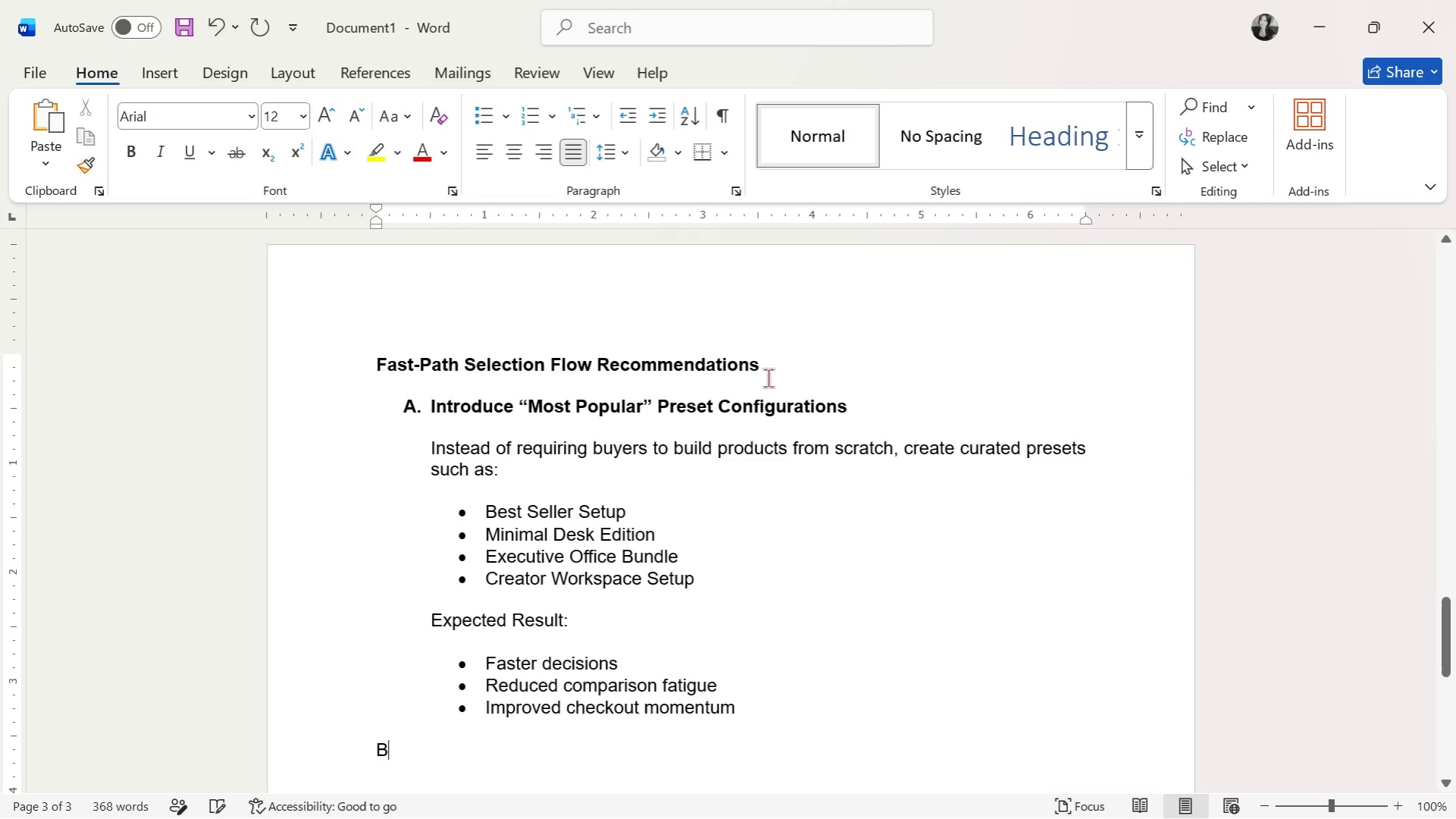 
key(CapsLock)
 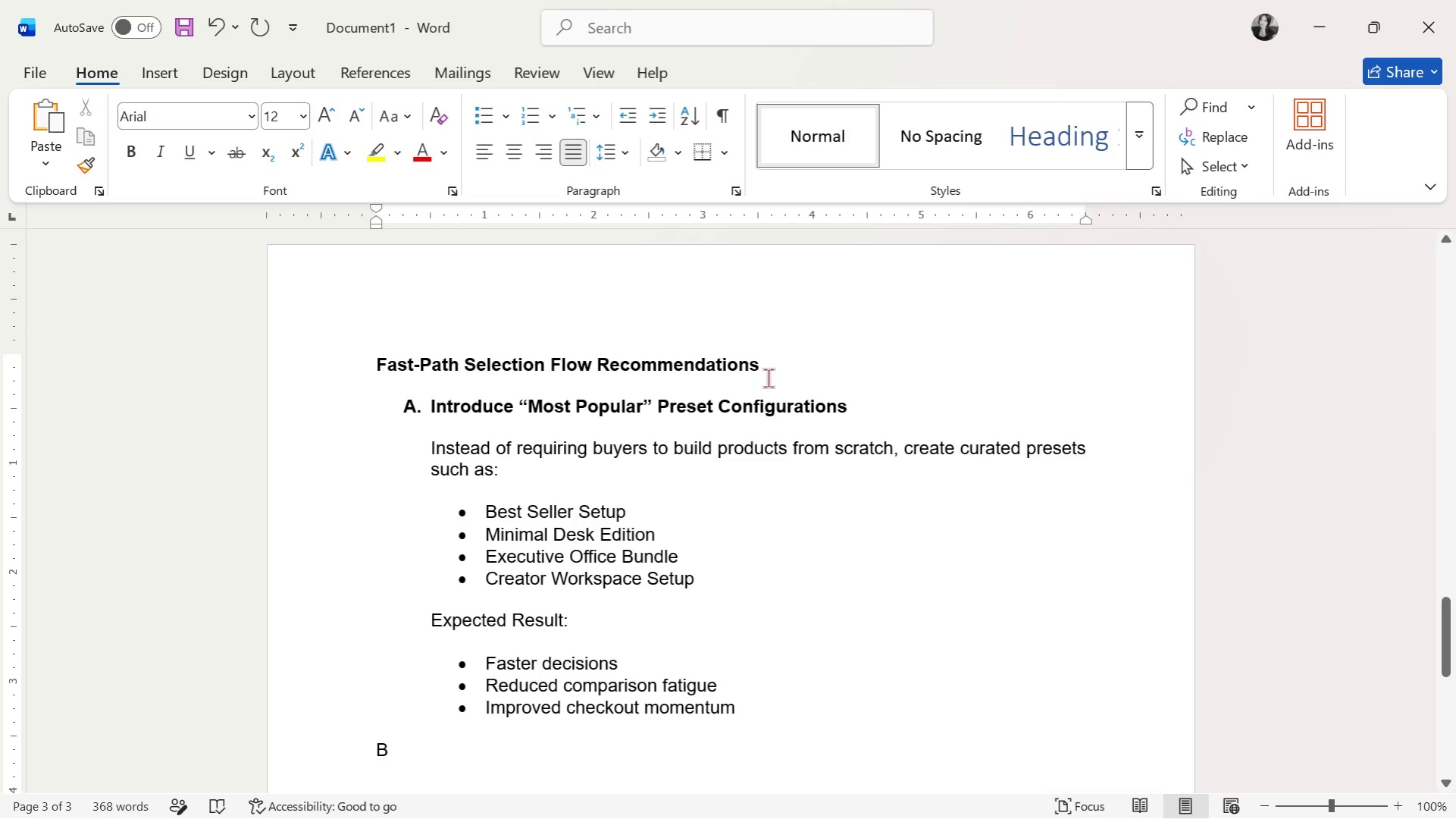 
key(Period)
 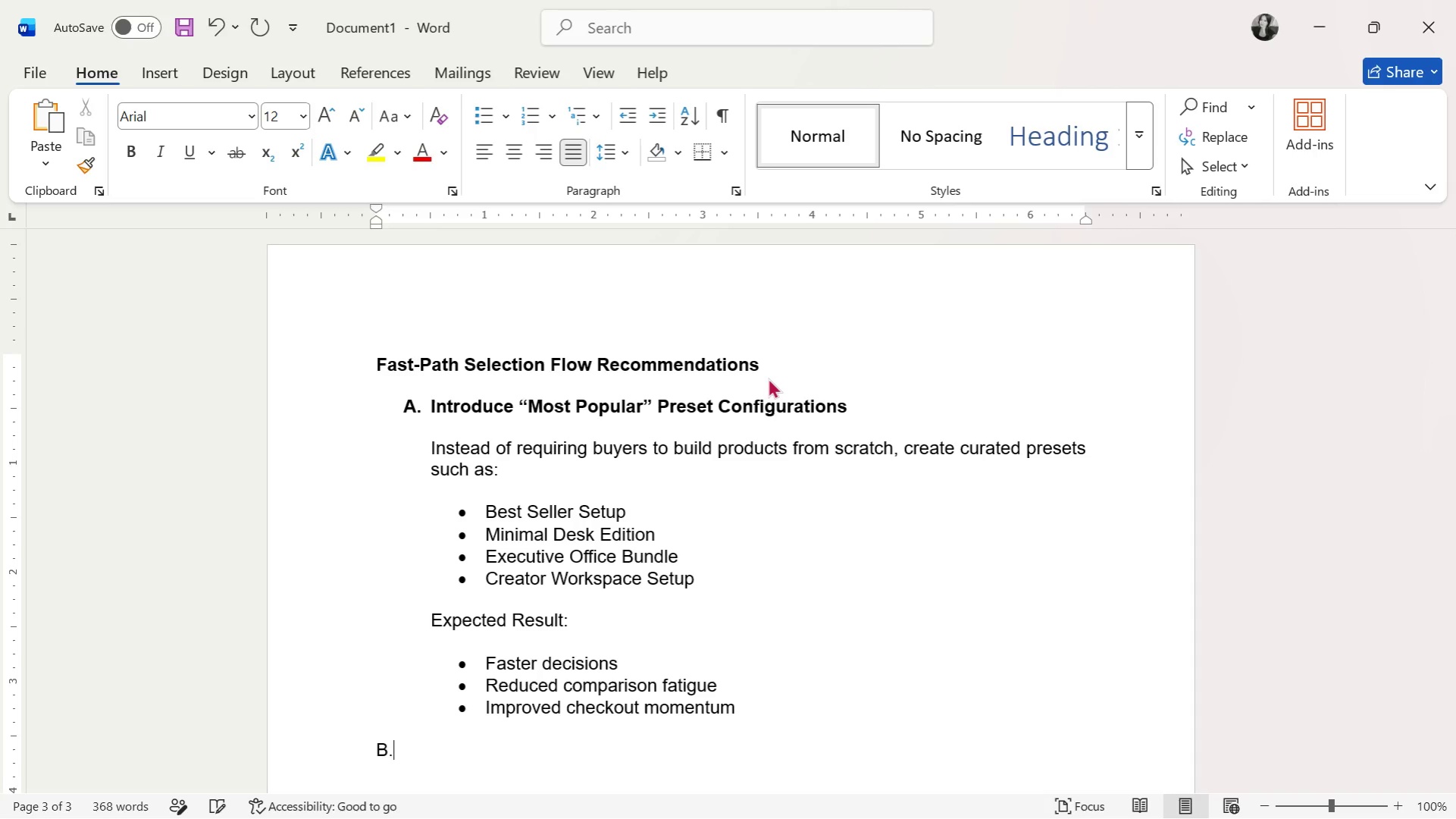 
key(Space)
 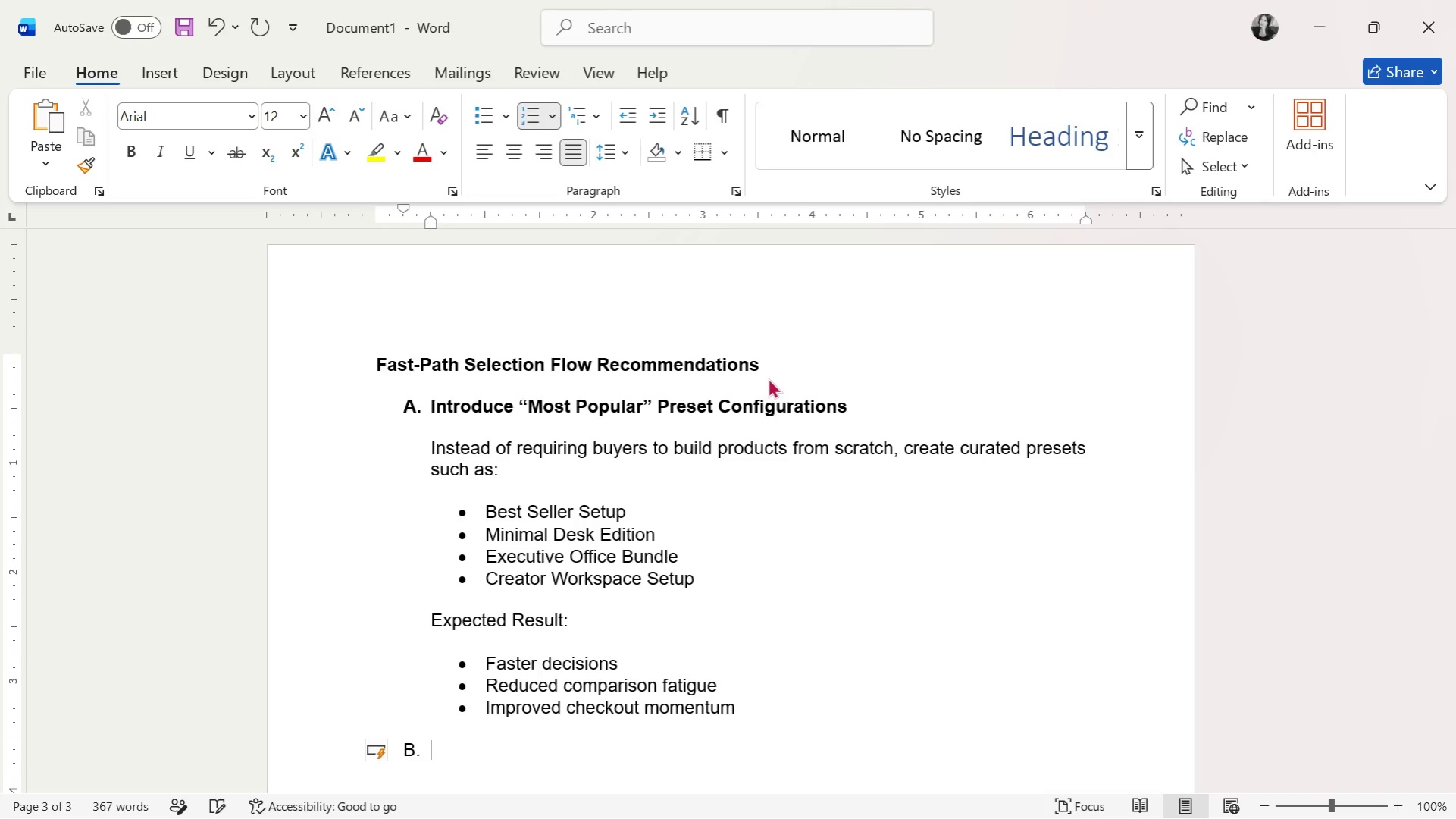 
key(Backspace)
 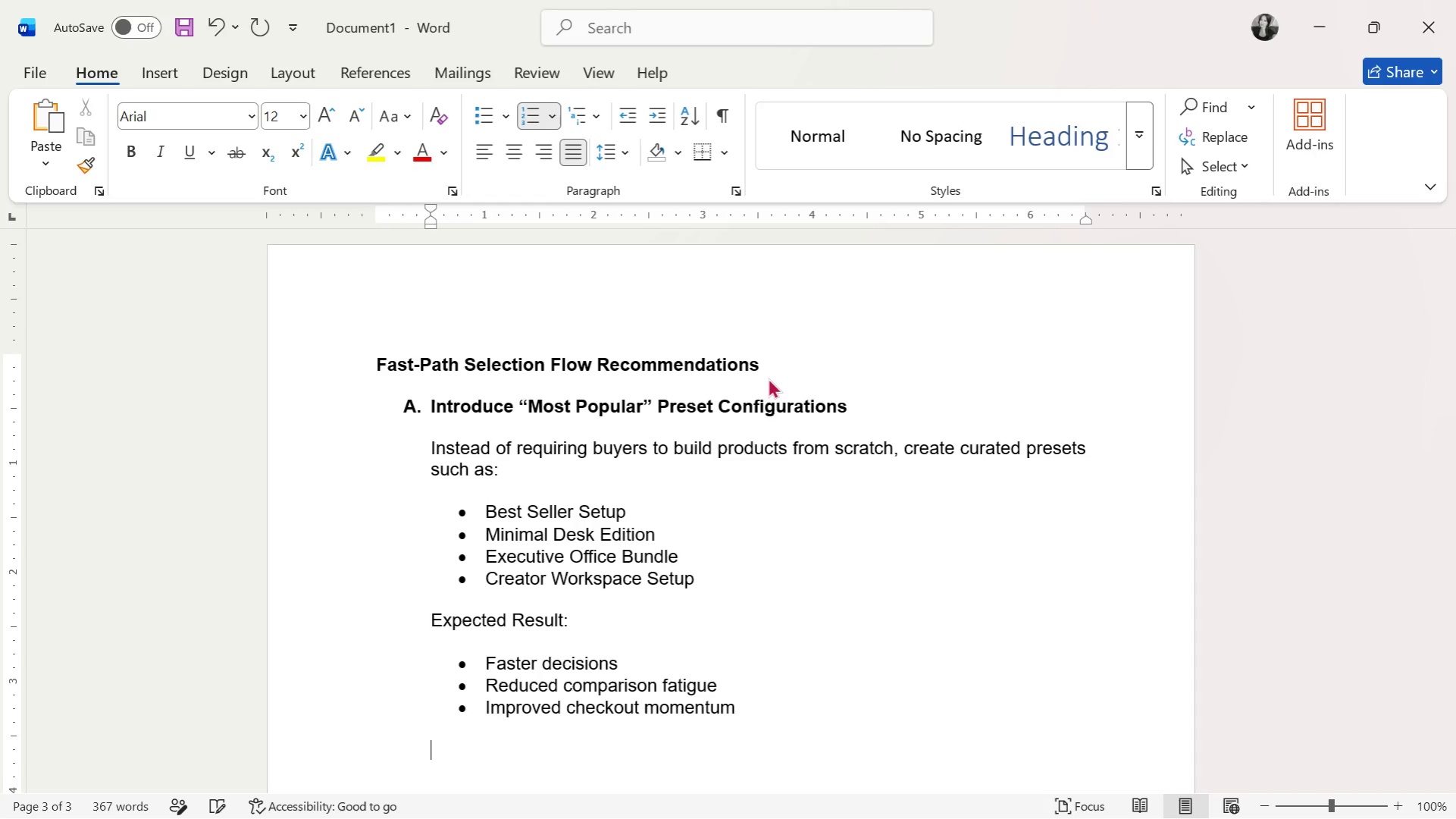 
key(Backspace)
 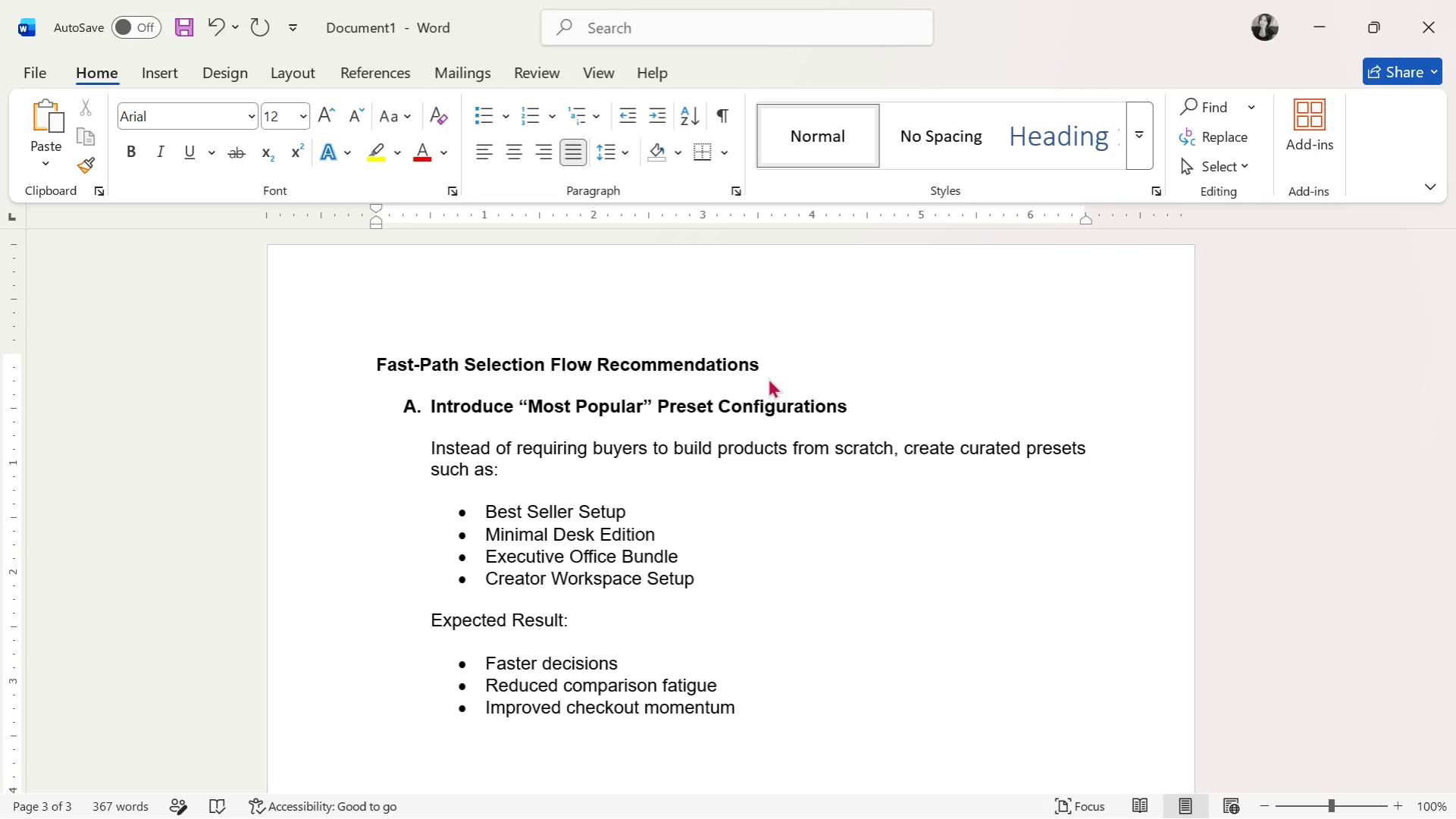 
key(Control+B)
 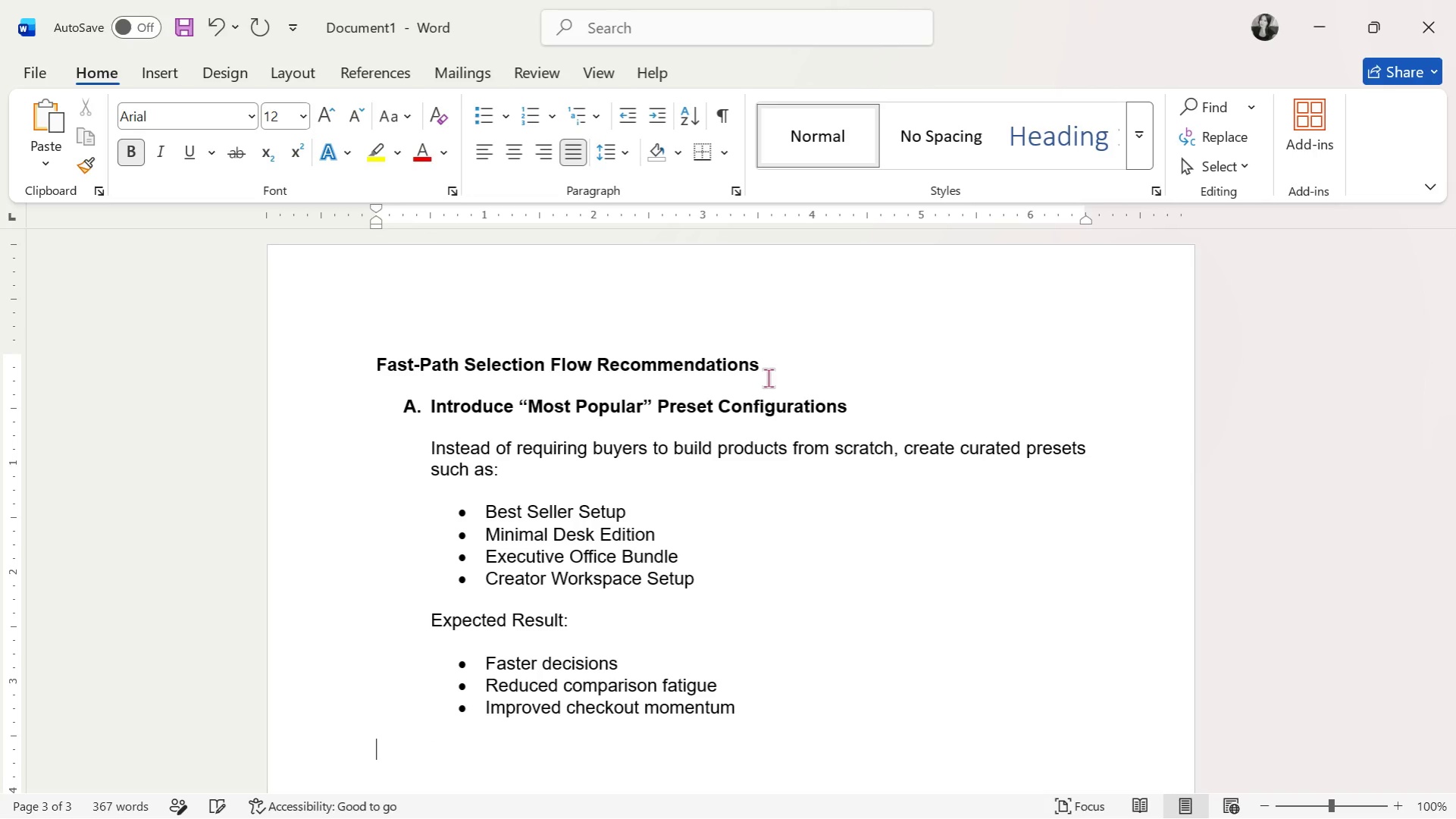 
type(B. Reduce C)
key(Backspace)
type(Variation Layers)
 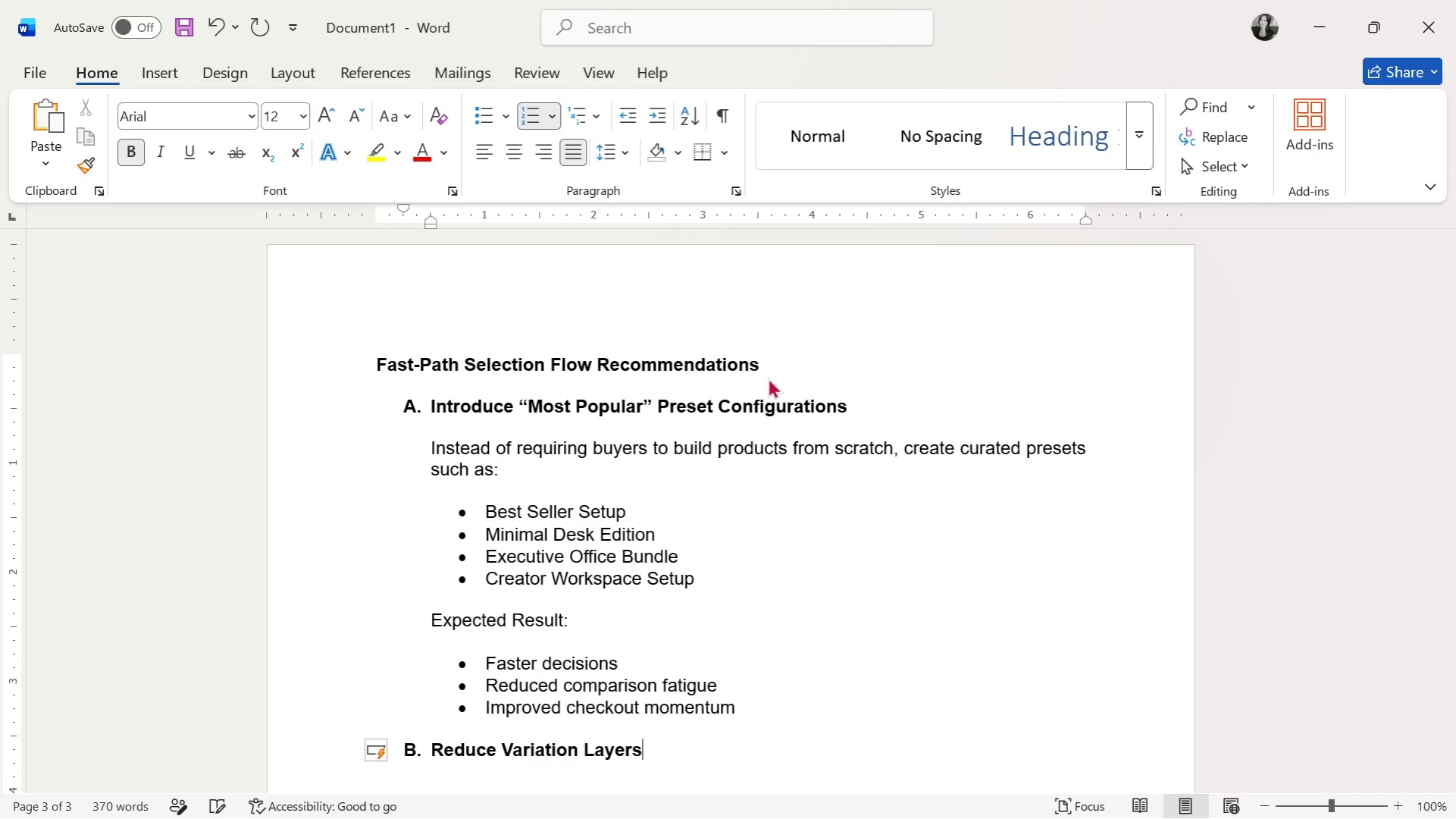 
key(Enter)
 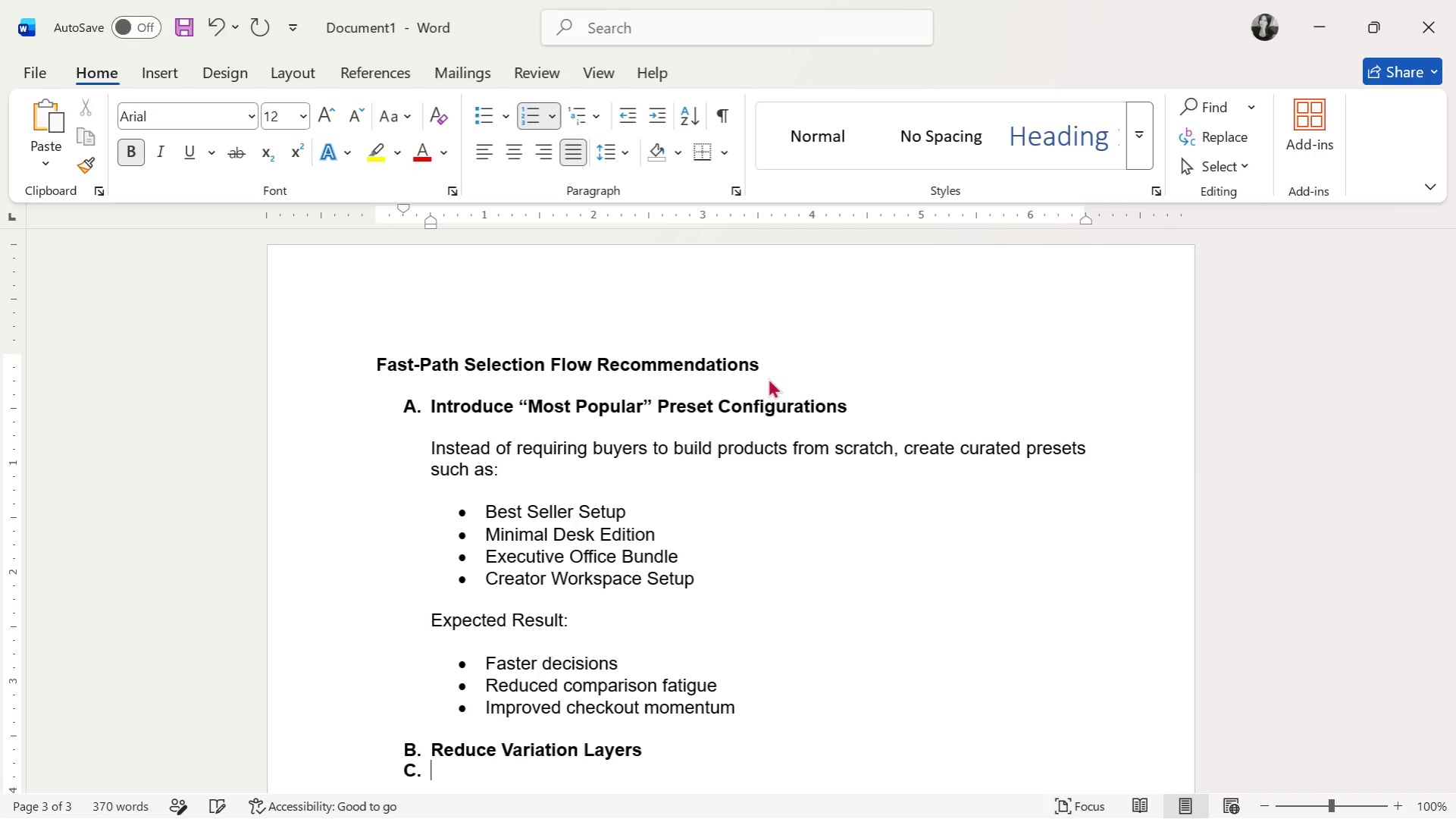 
key(Enter)
 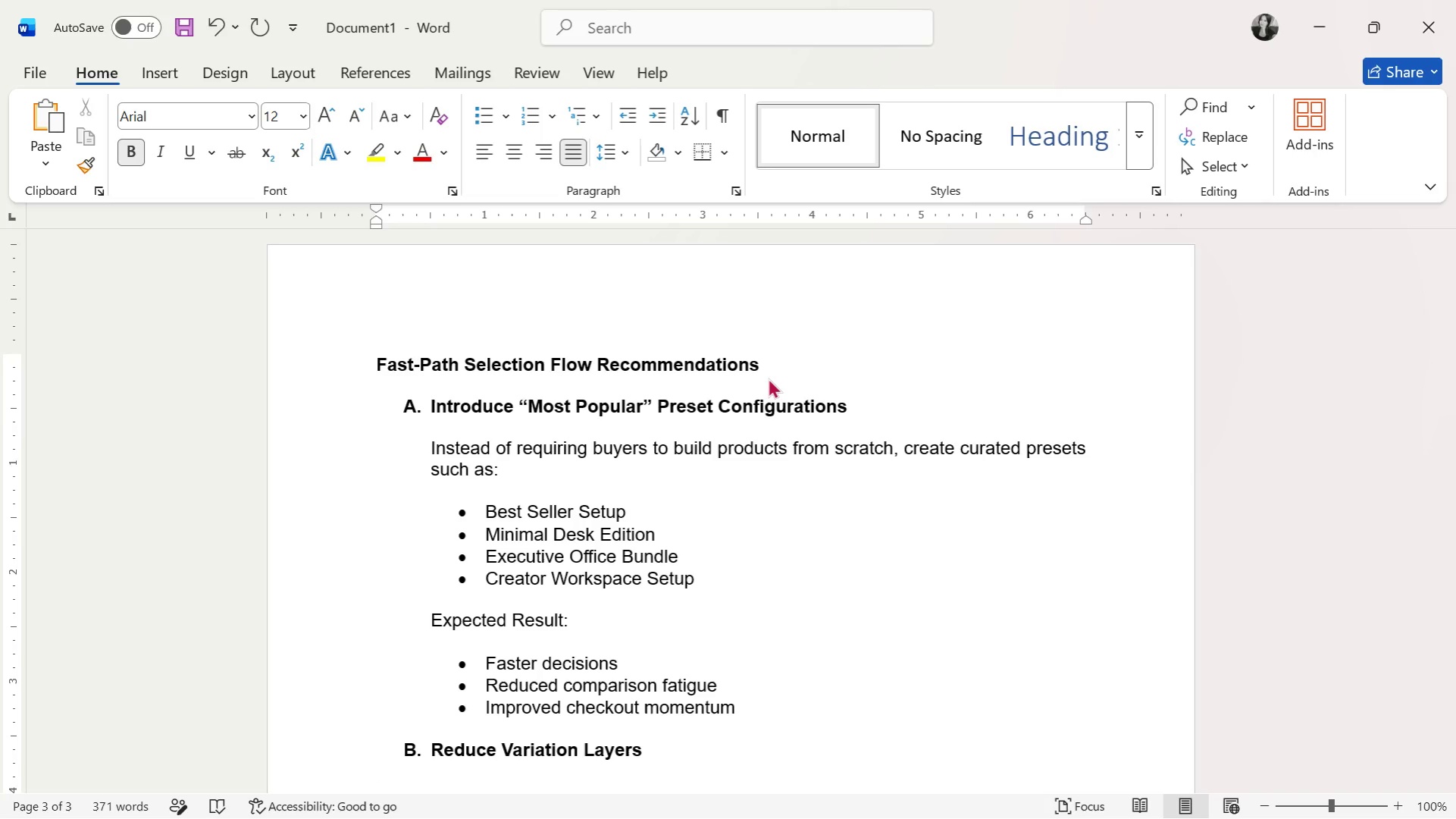 
key(Enter)
 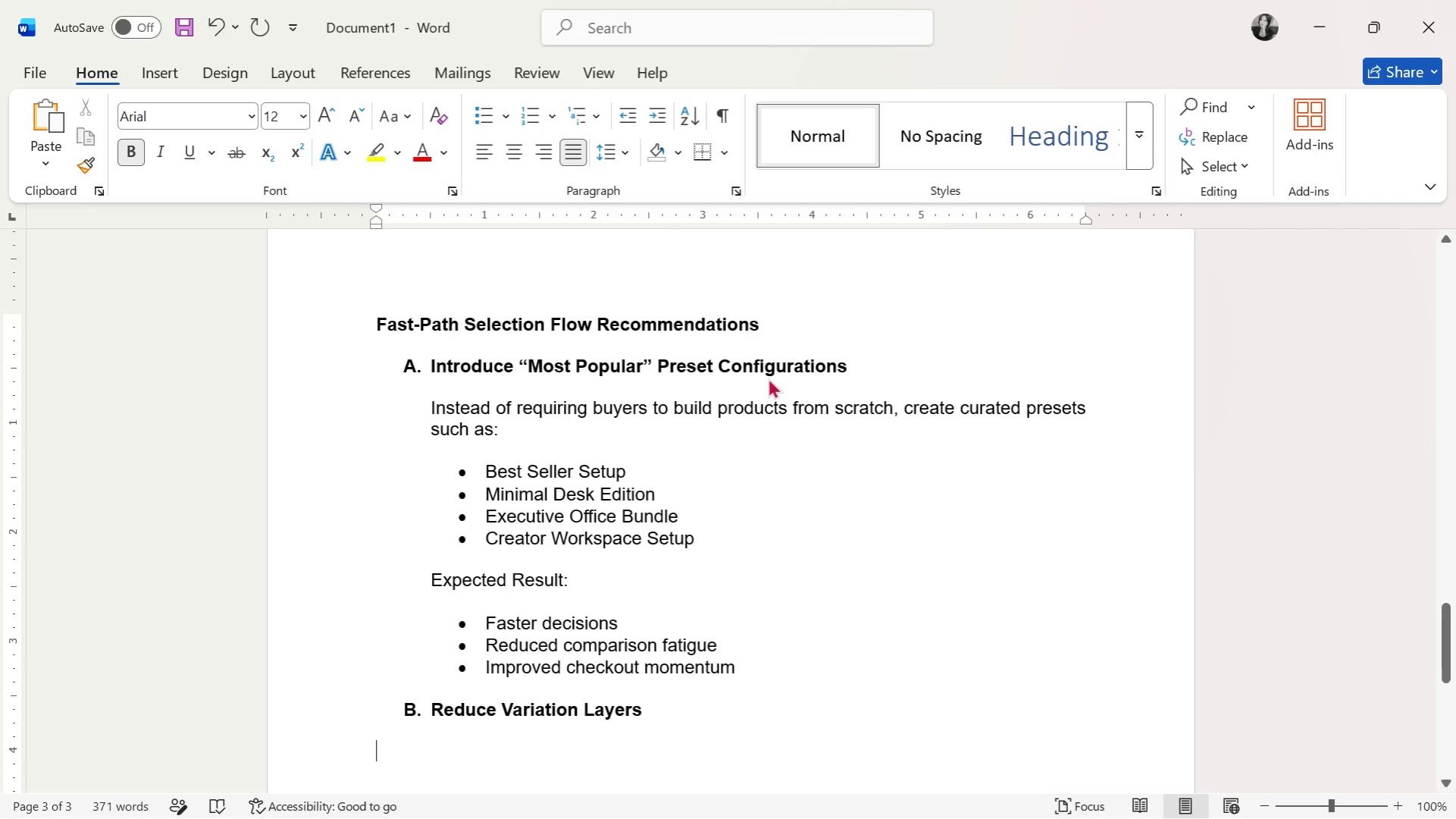 
key(Tab)
 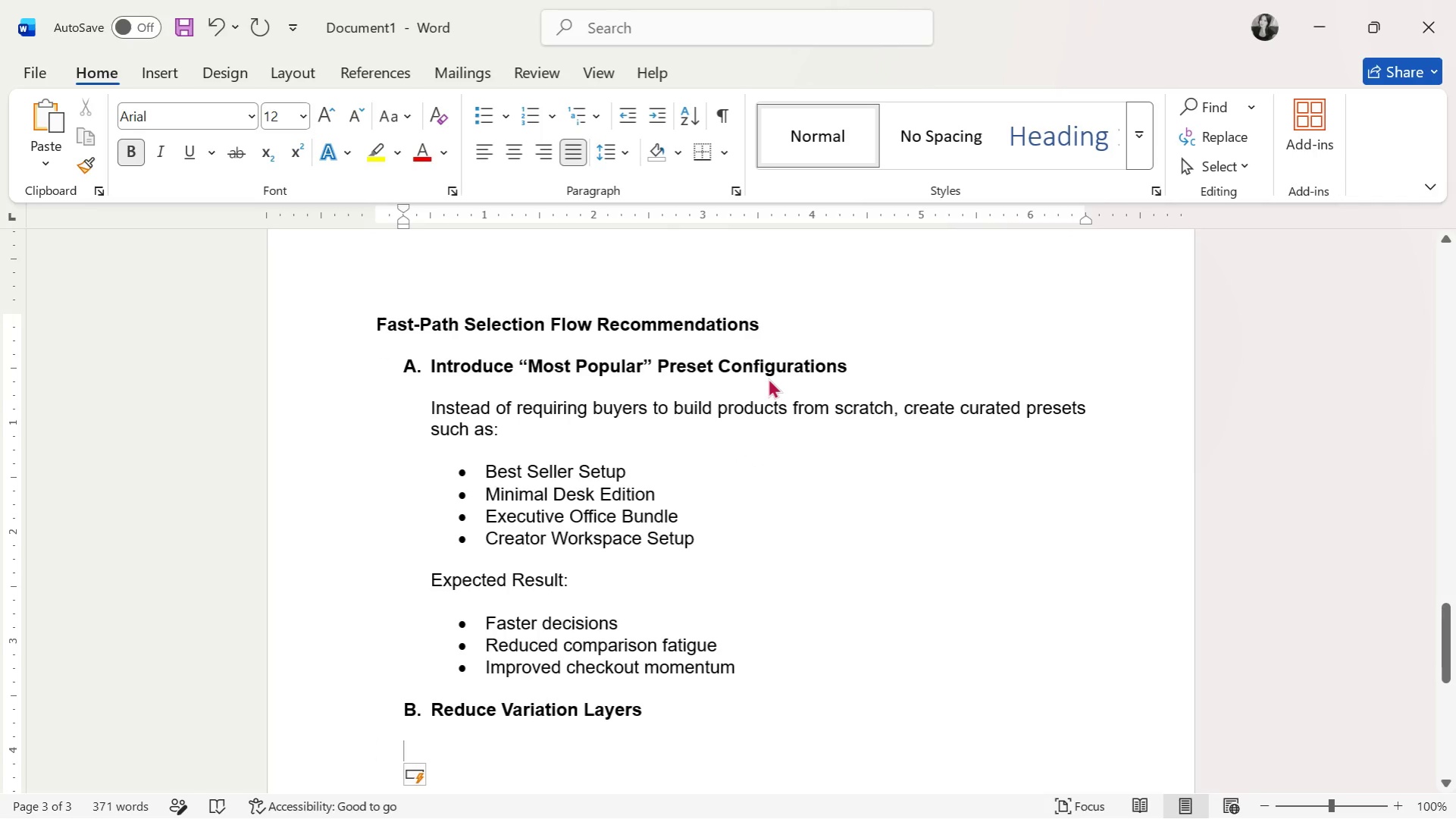 
key(Control+ControlLeft)
 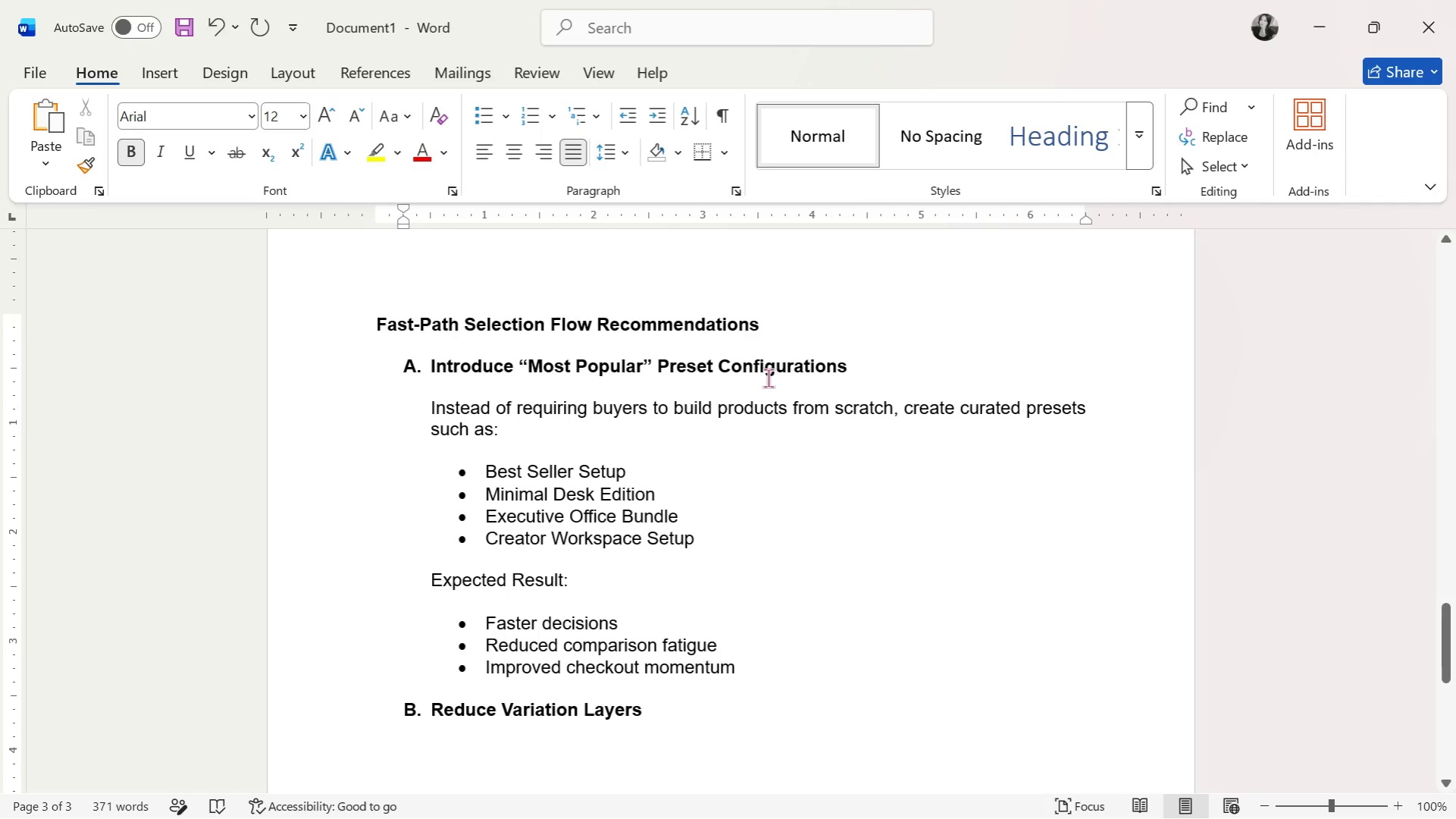 
key(Control+B)
 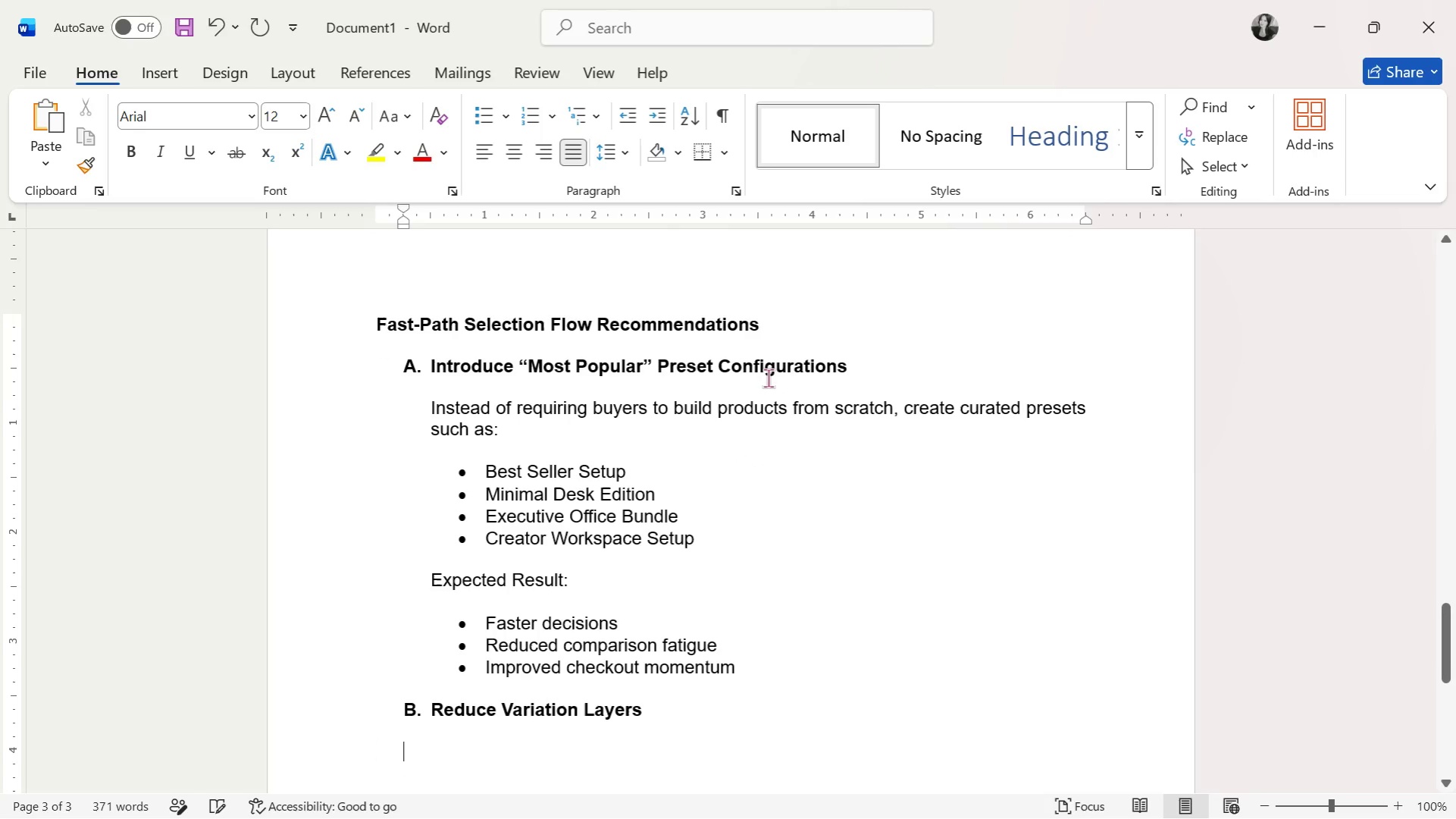 
type(Recommended maximum:)
 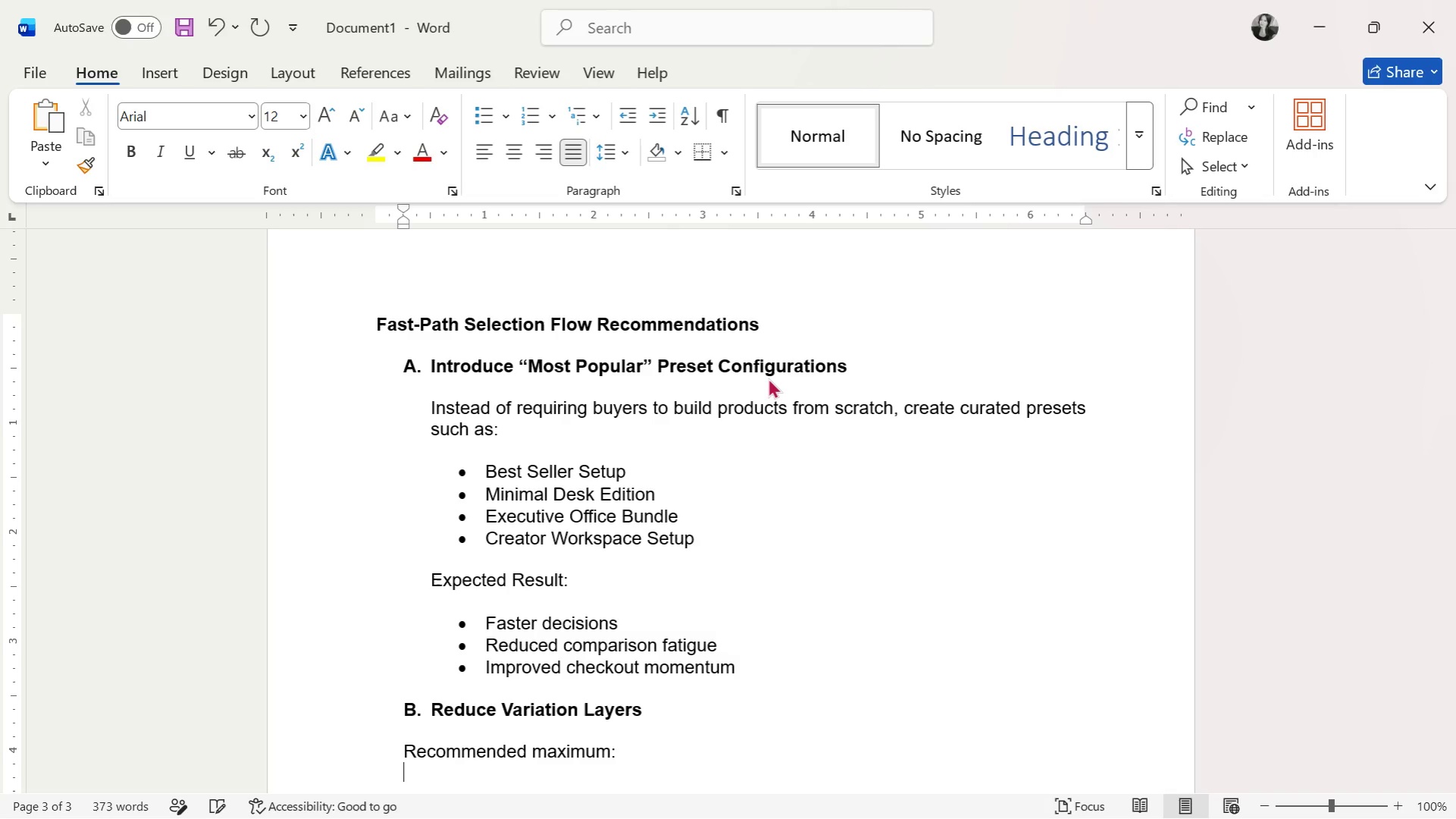 
 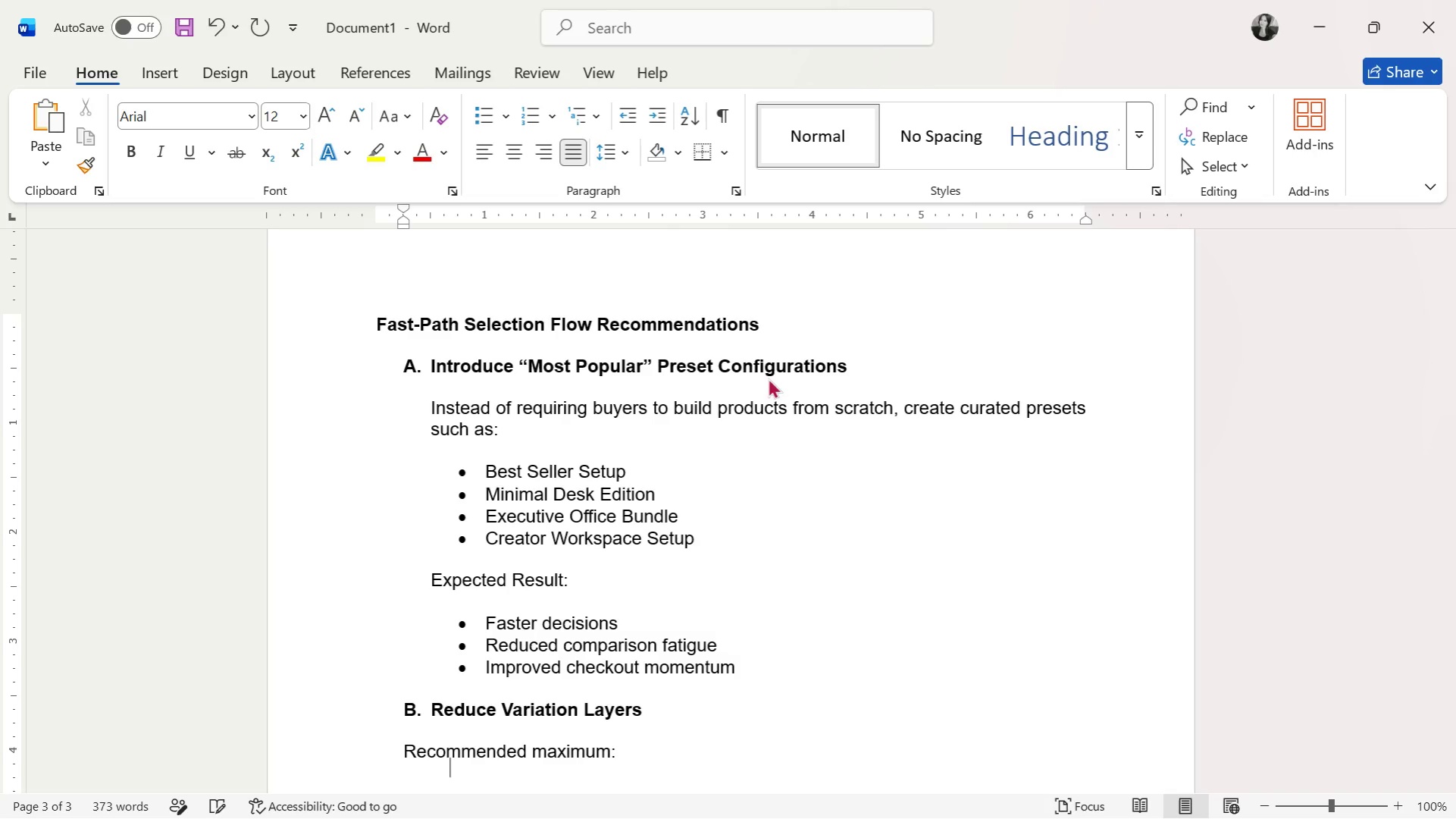 
key(Enter)
 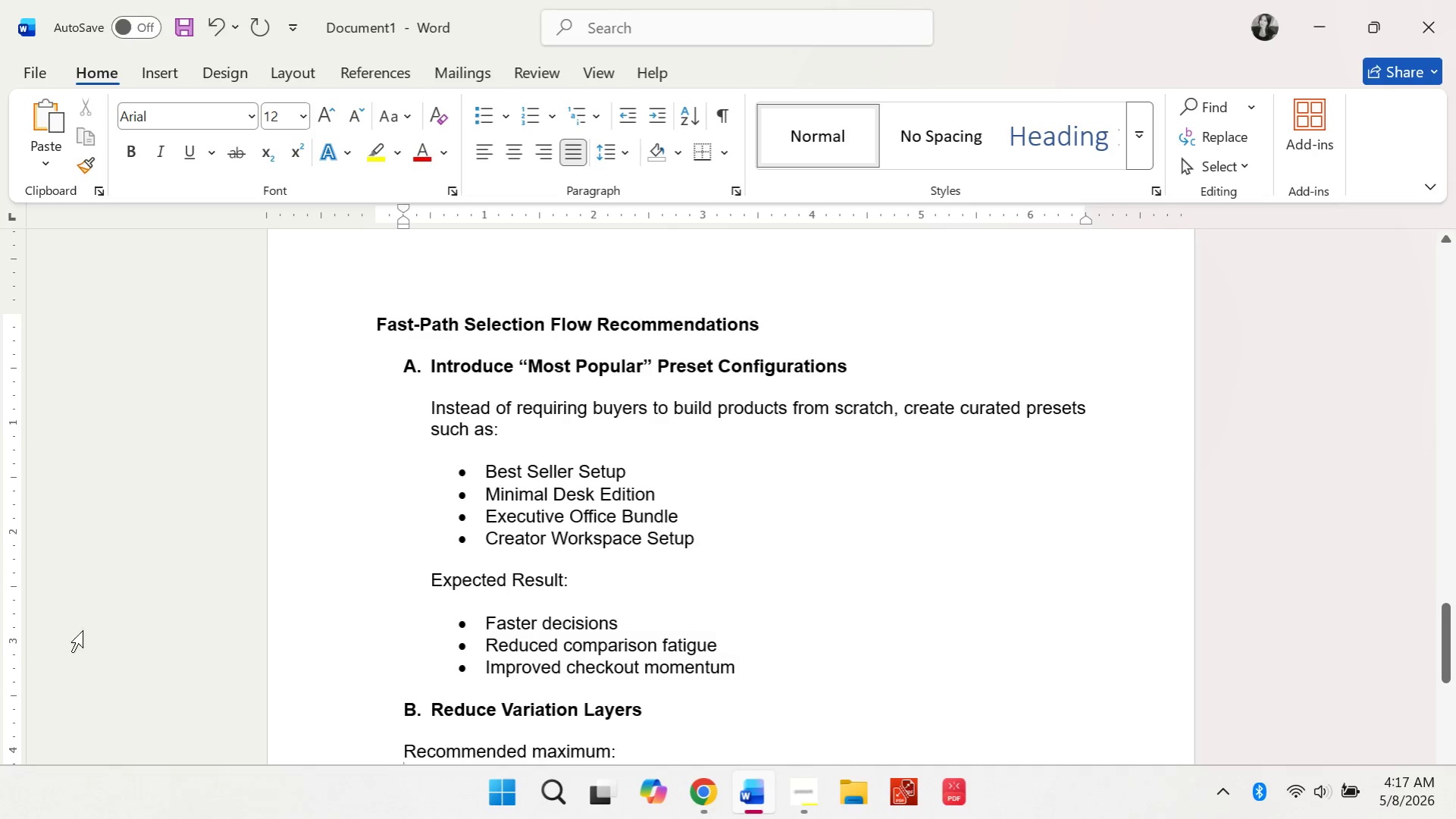 
scroll: coordinate [5, 755], scroll_direction: down, amount: 3.0
 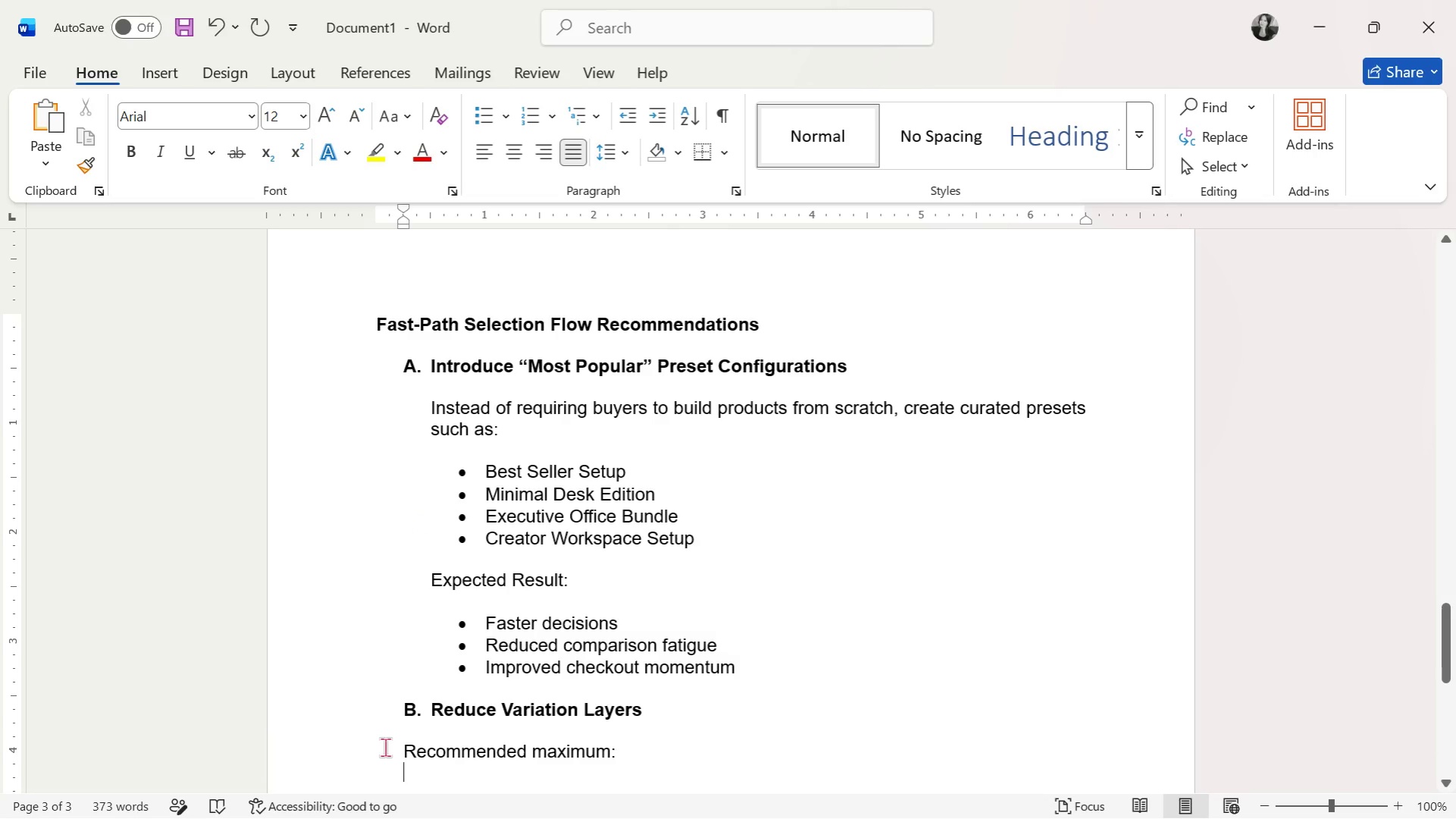 
left_click([394, 747])
 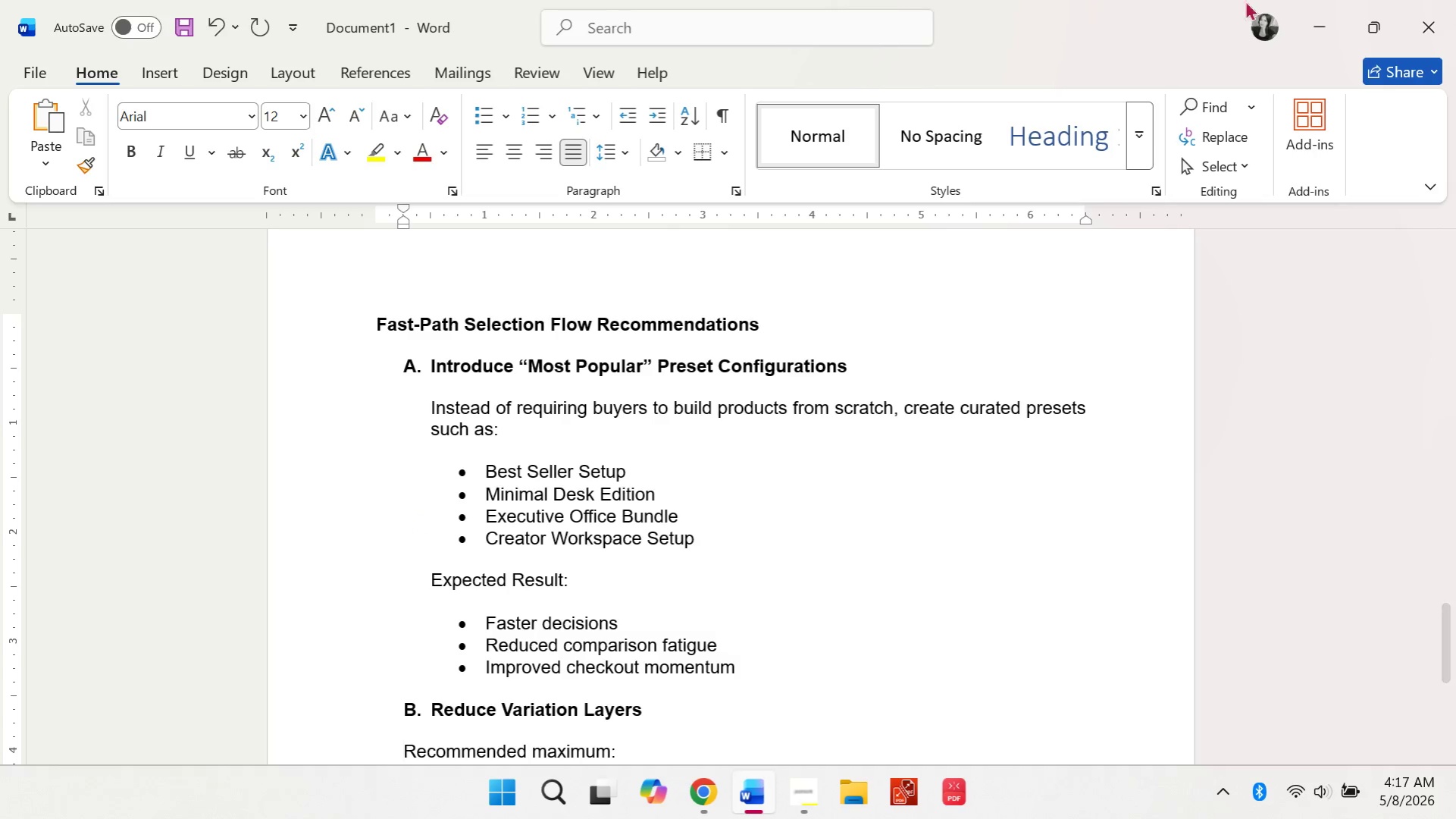 
key(Tab)
 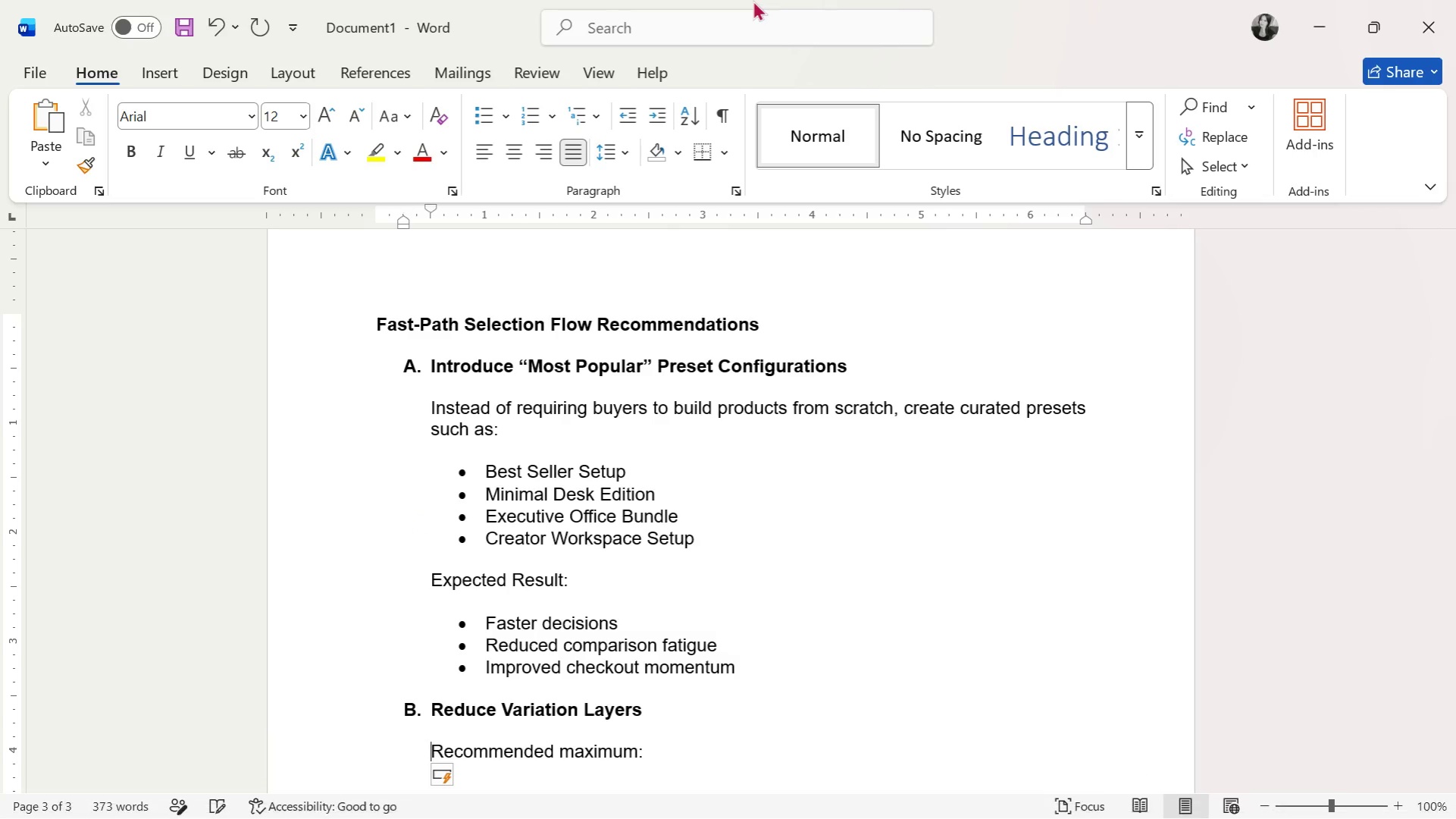 
scroll: coordinate [770, 367], scroll_direction: down, amount: 6.0
 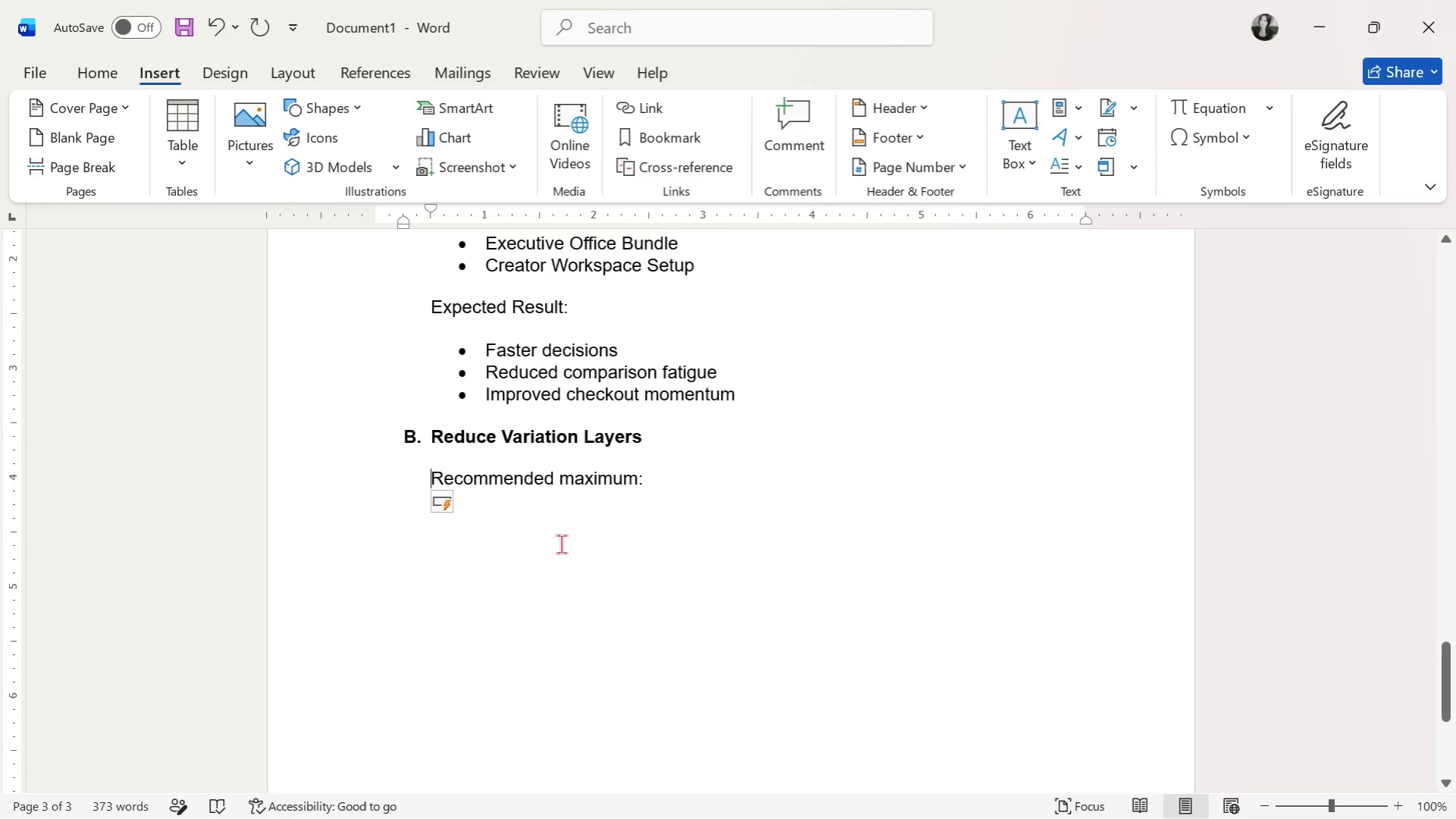 
left_click([565, 532])
 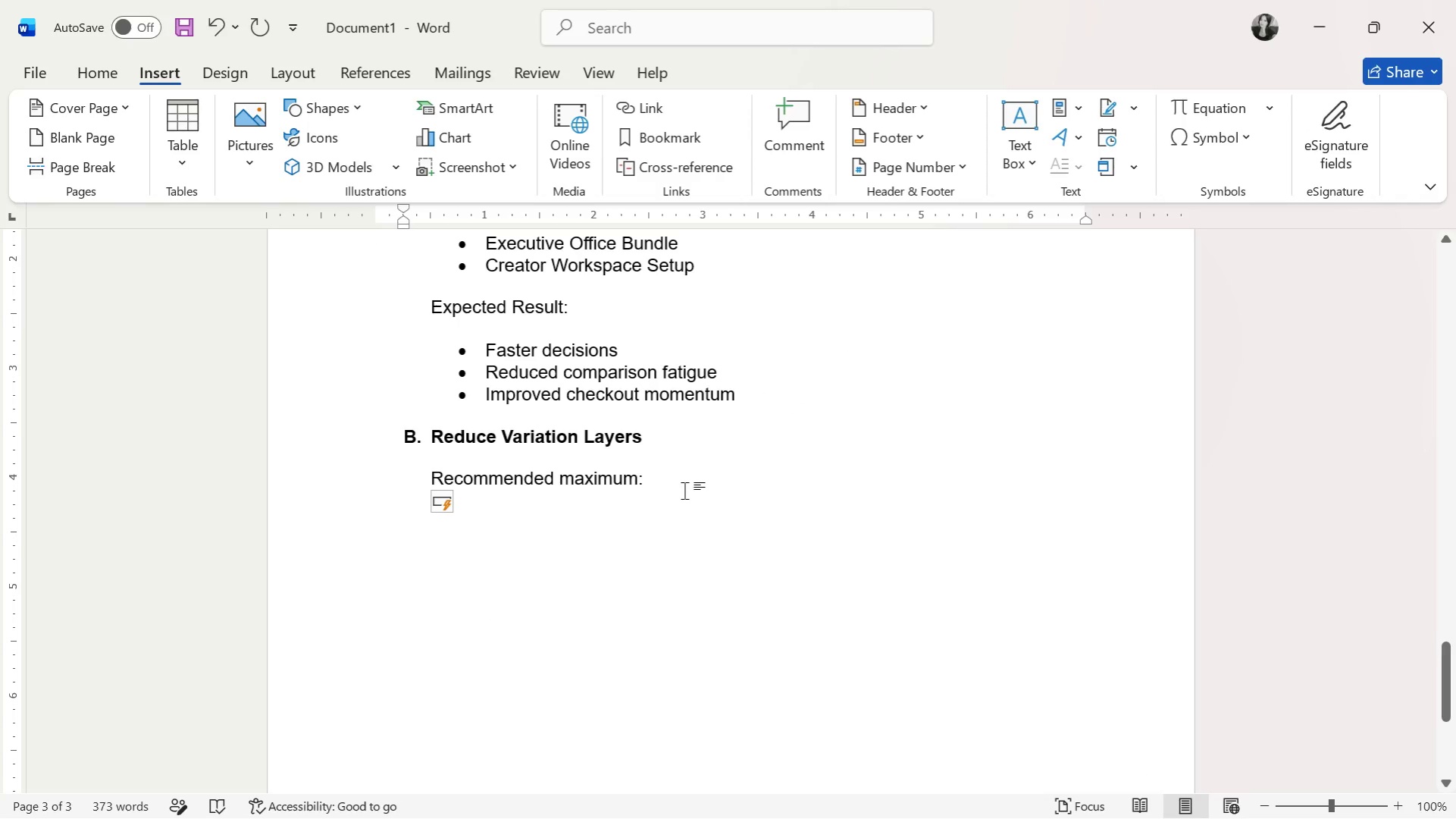 
key(Enter)
 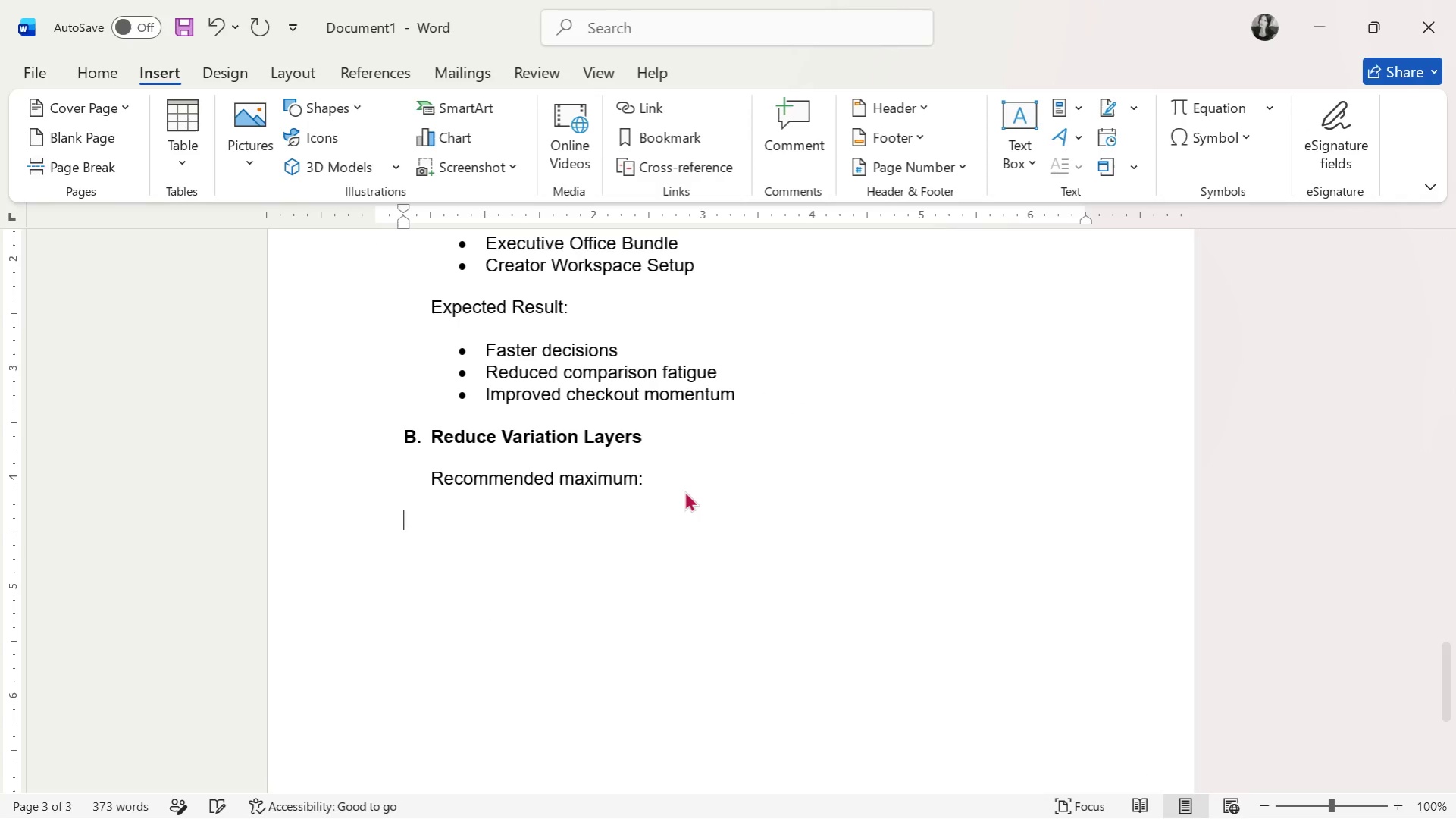 
key(Tab)
 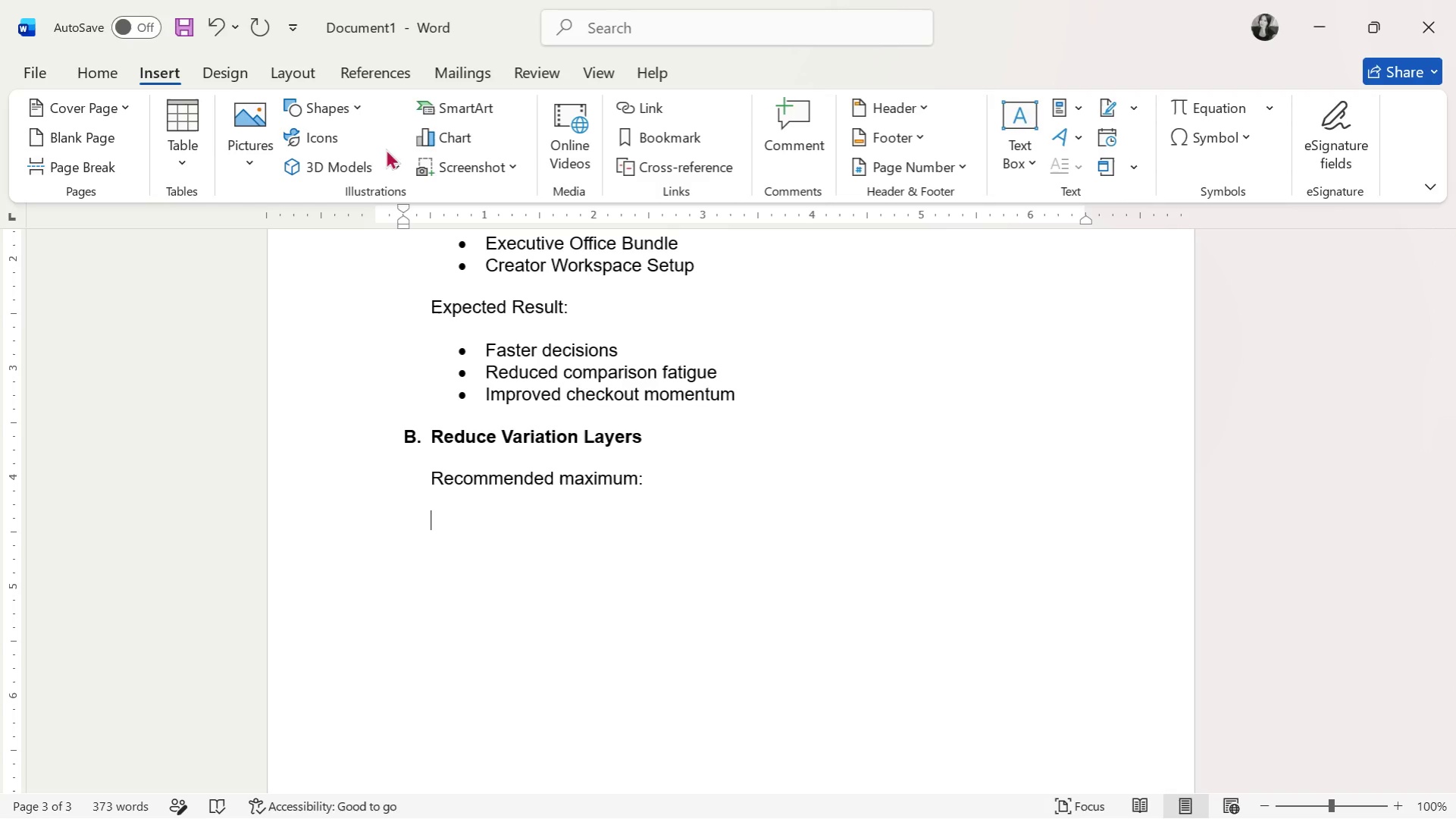 
left_click([108, 74])
 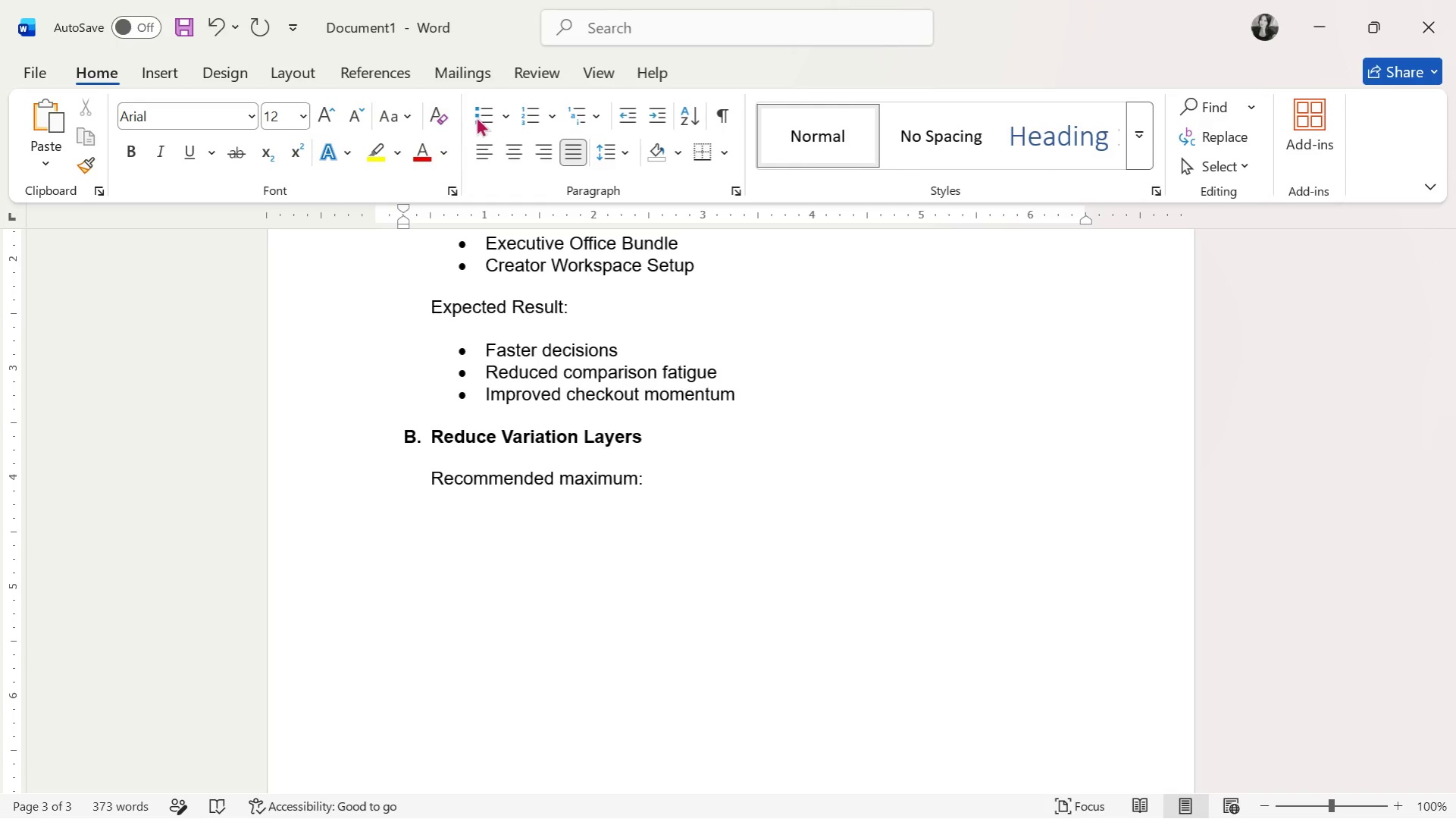 
left_click([484, 116])
 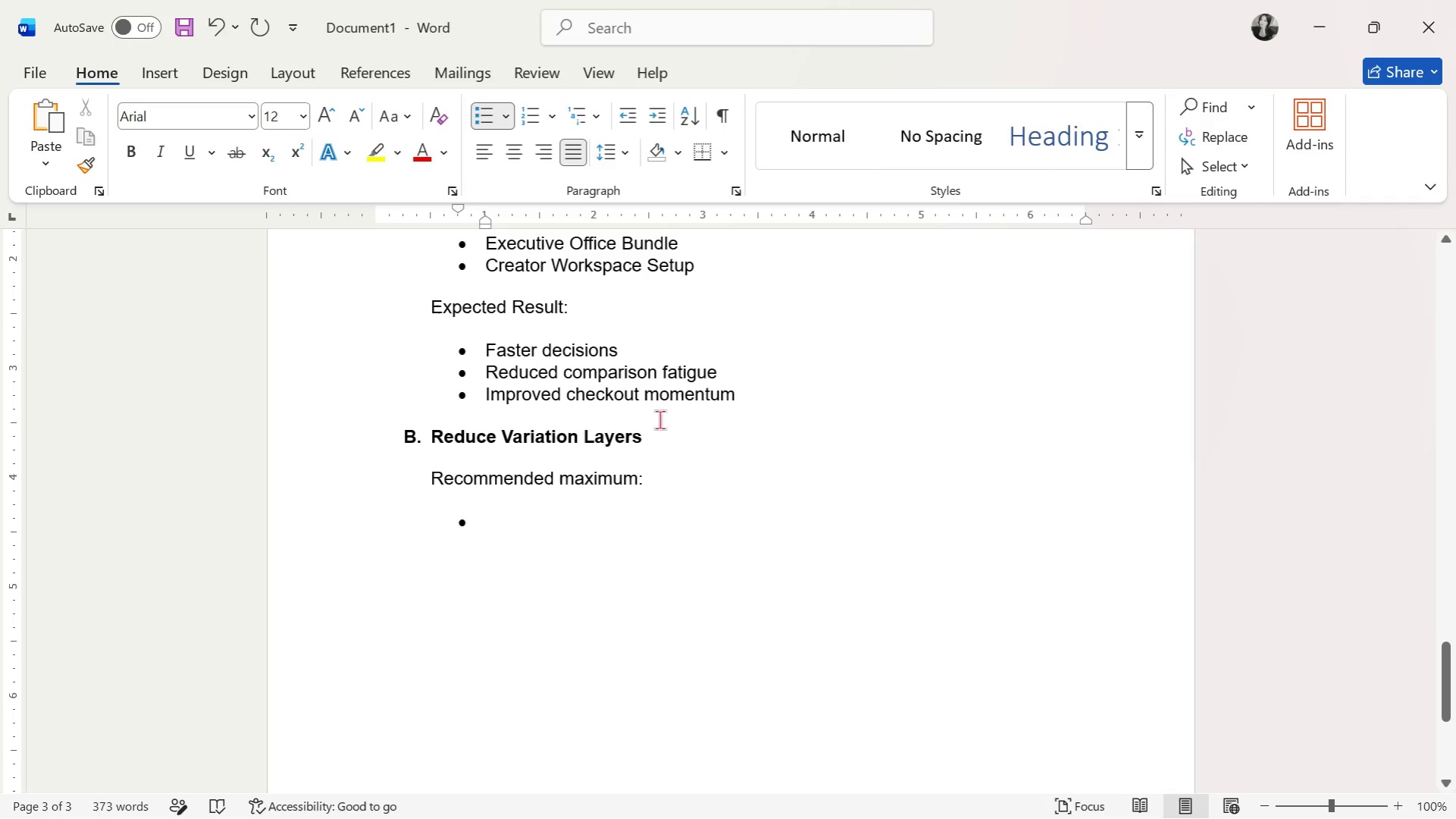 
scroll: coordinate [724, 486], scroll_direction: up, amount: 17.0
 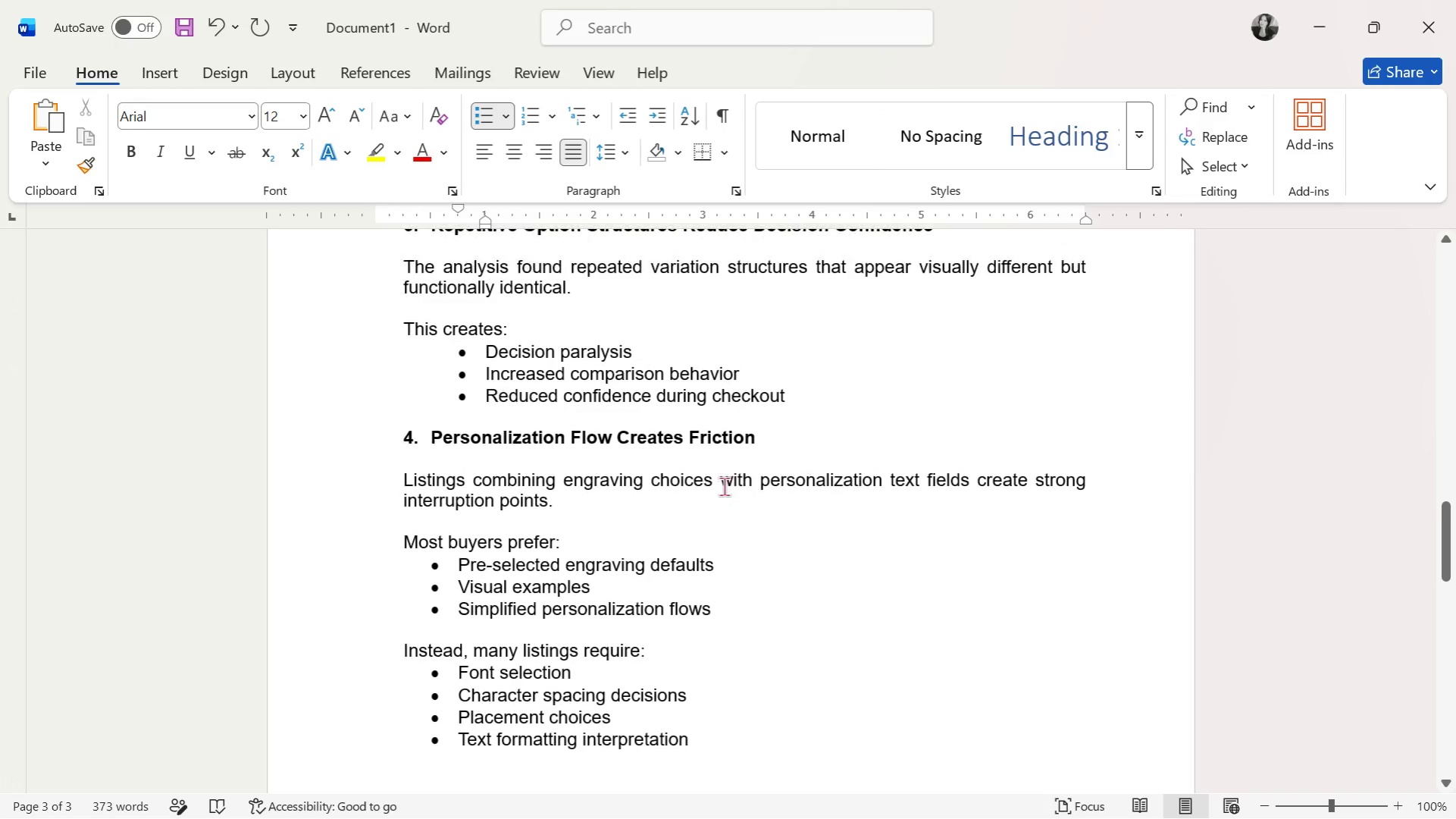 
scroll: coordinate [724, 486], scroll_direction: down, amount: 16.0
 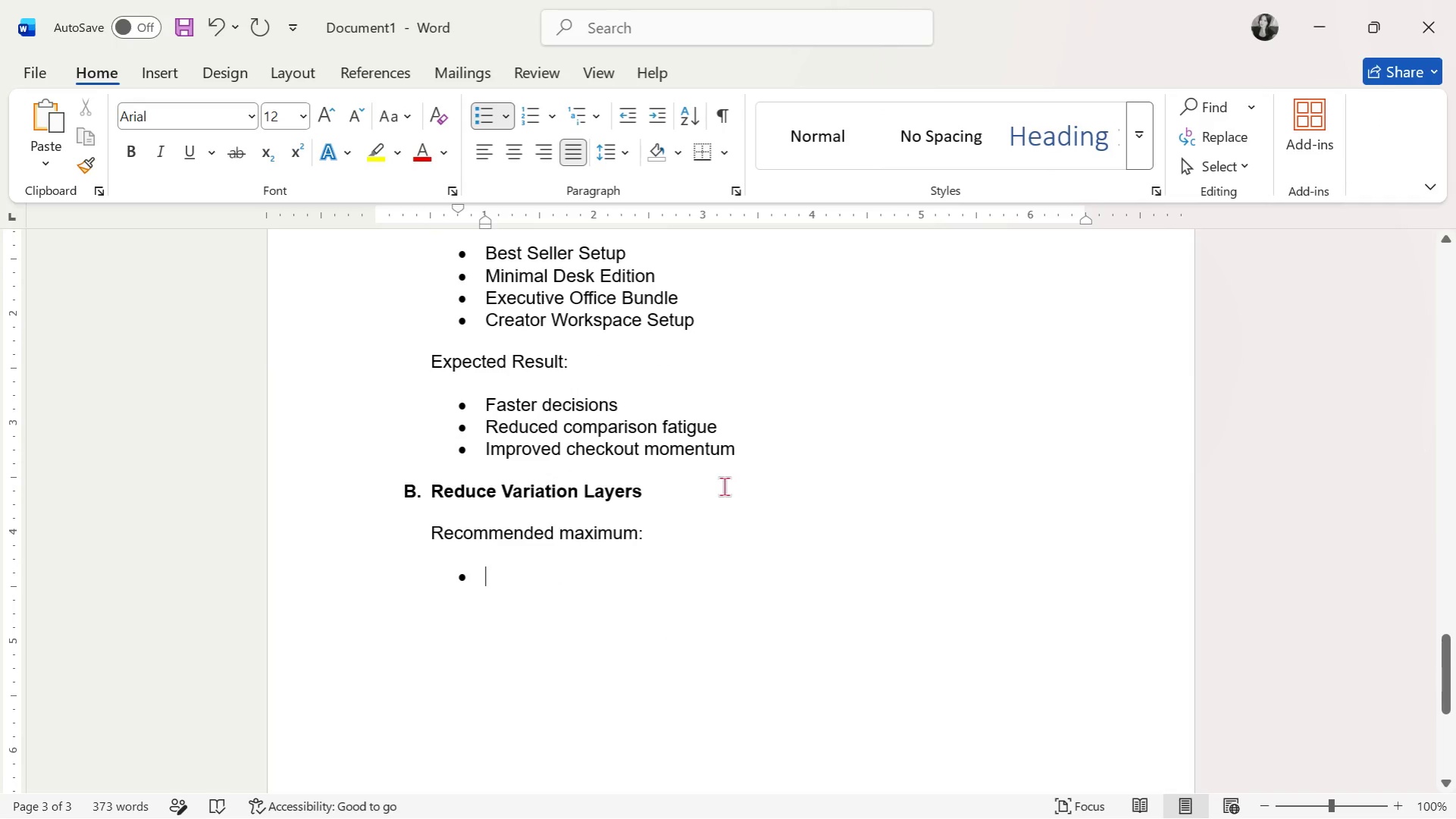 
type(2 dropdowns per listing)
 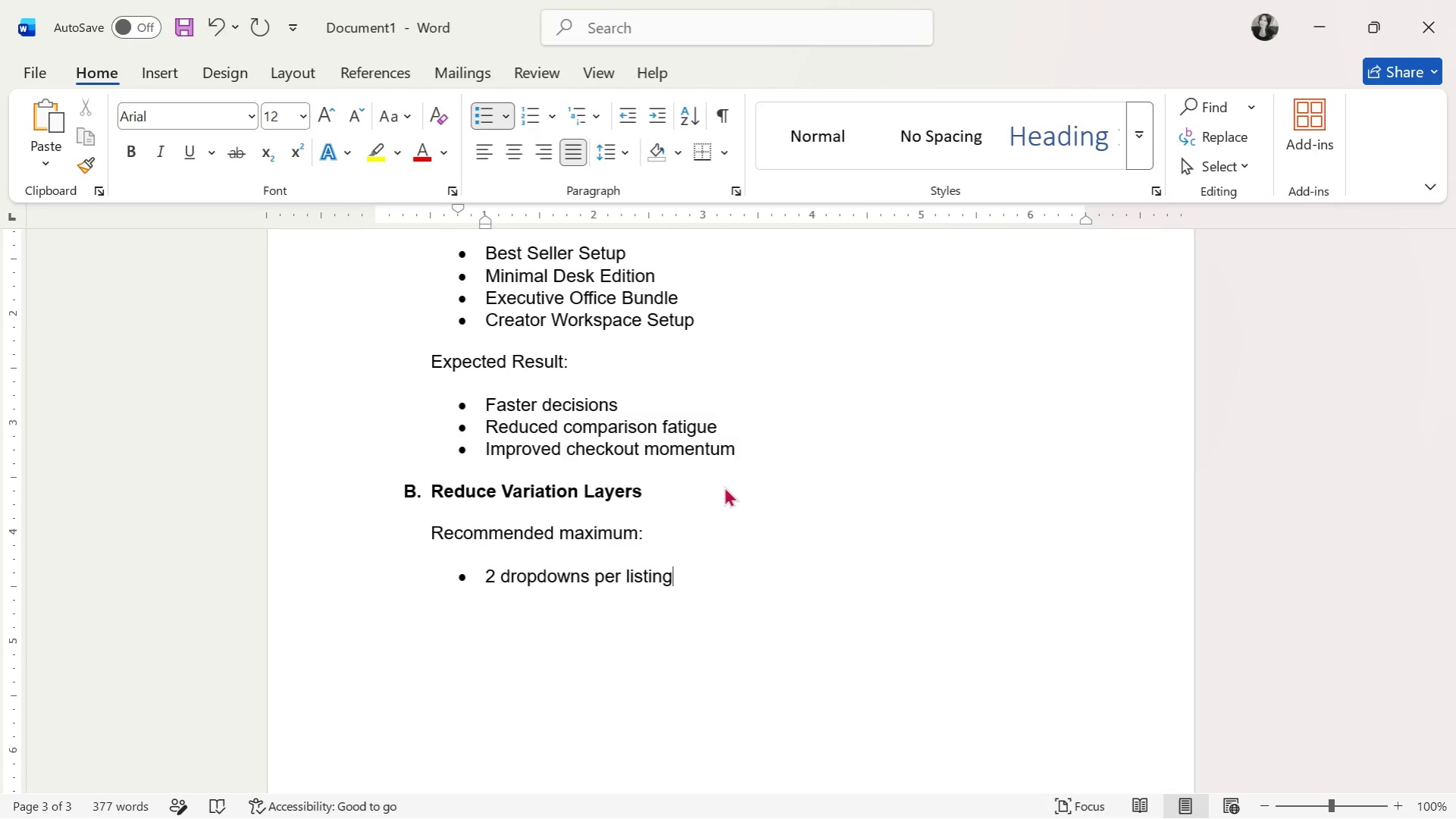 
key(Enter)
 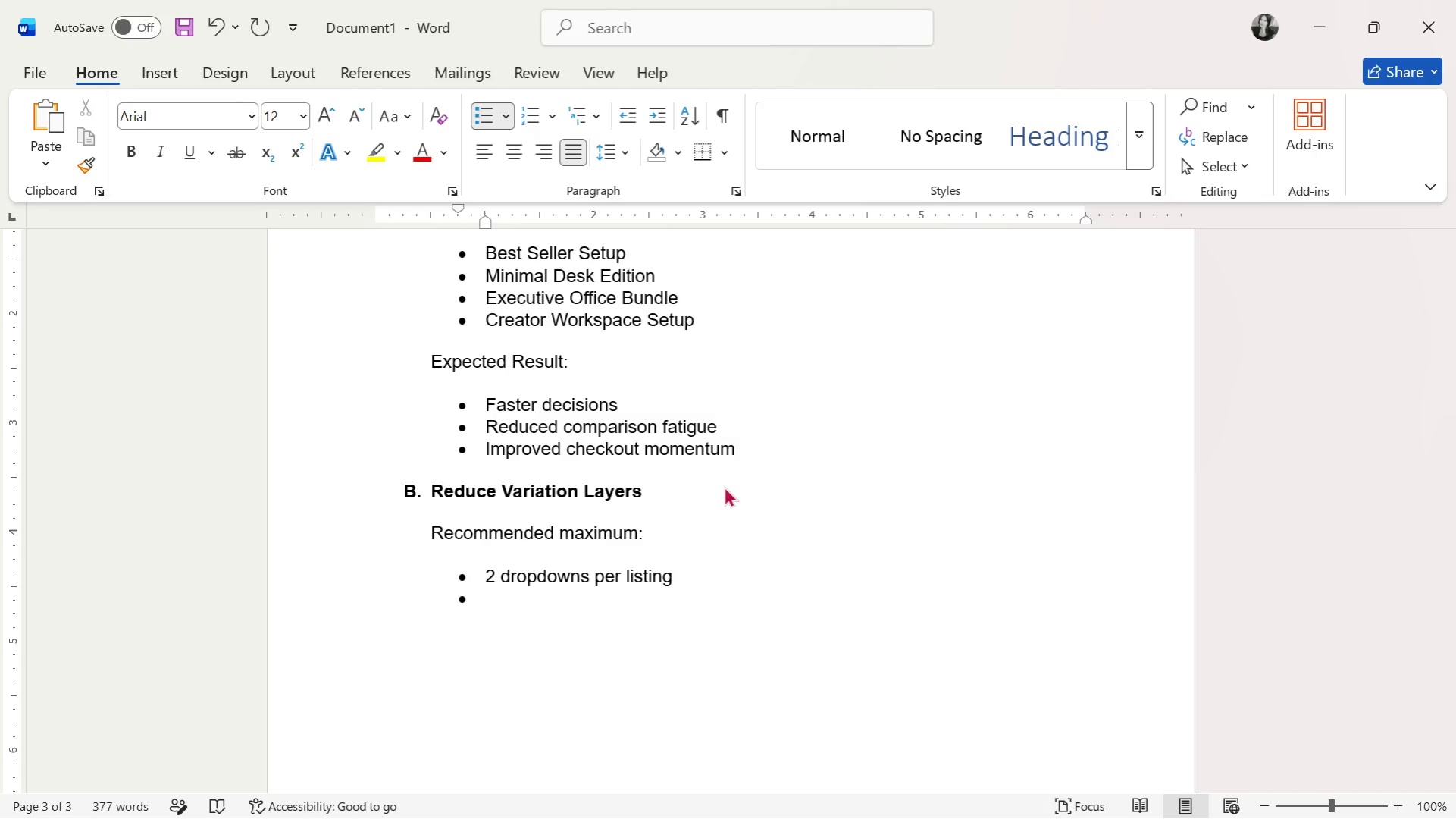 
type(5-7 options maximum per dropdown)
 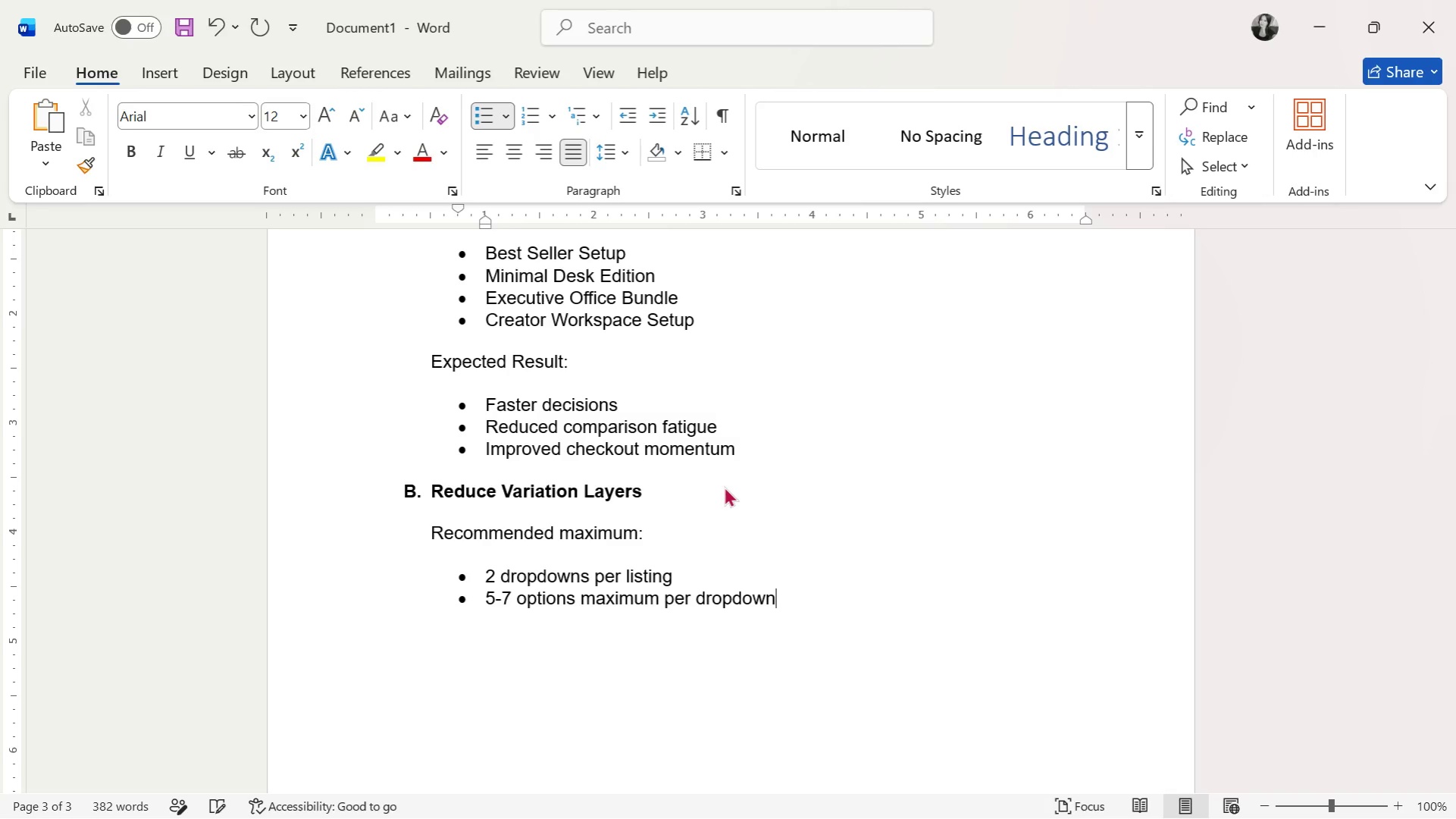 
key(Enter)
 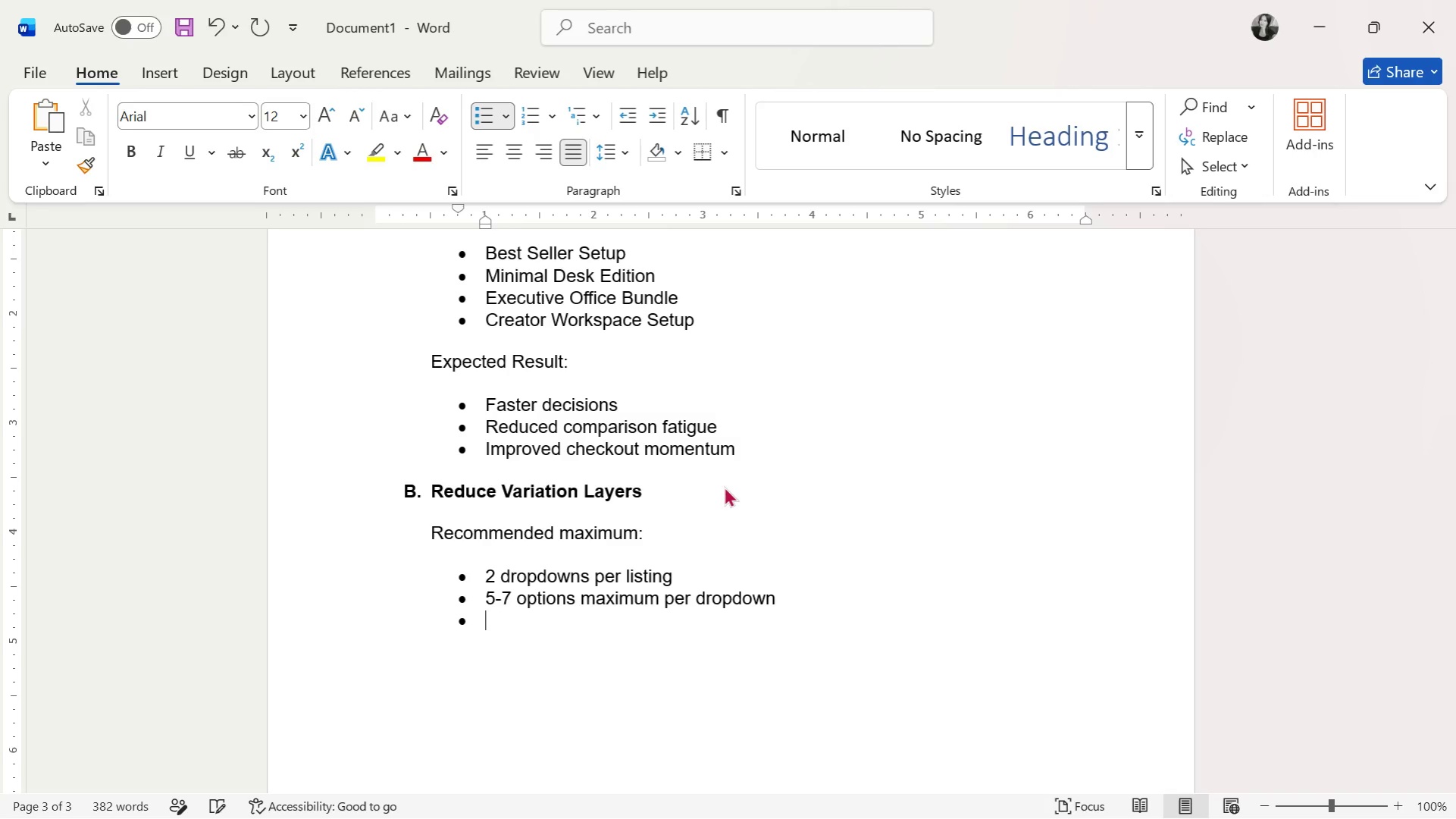 
key(Enter)
 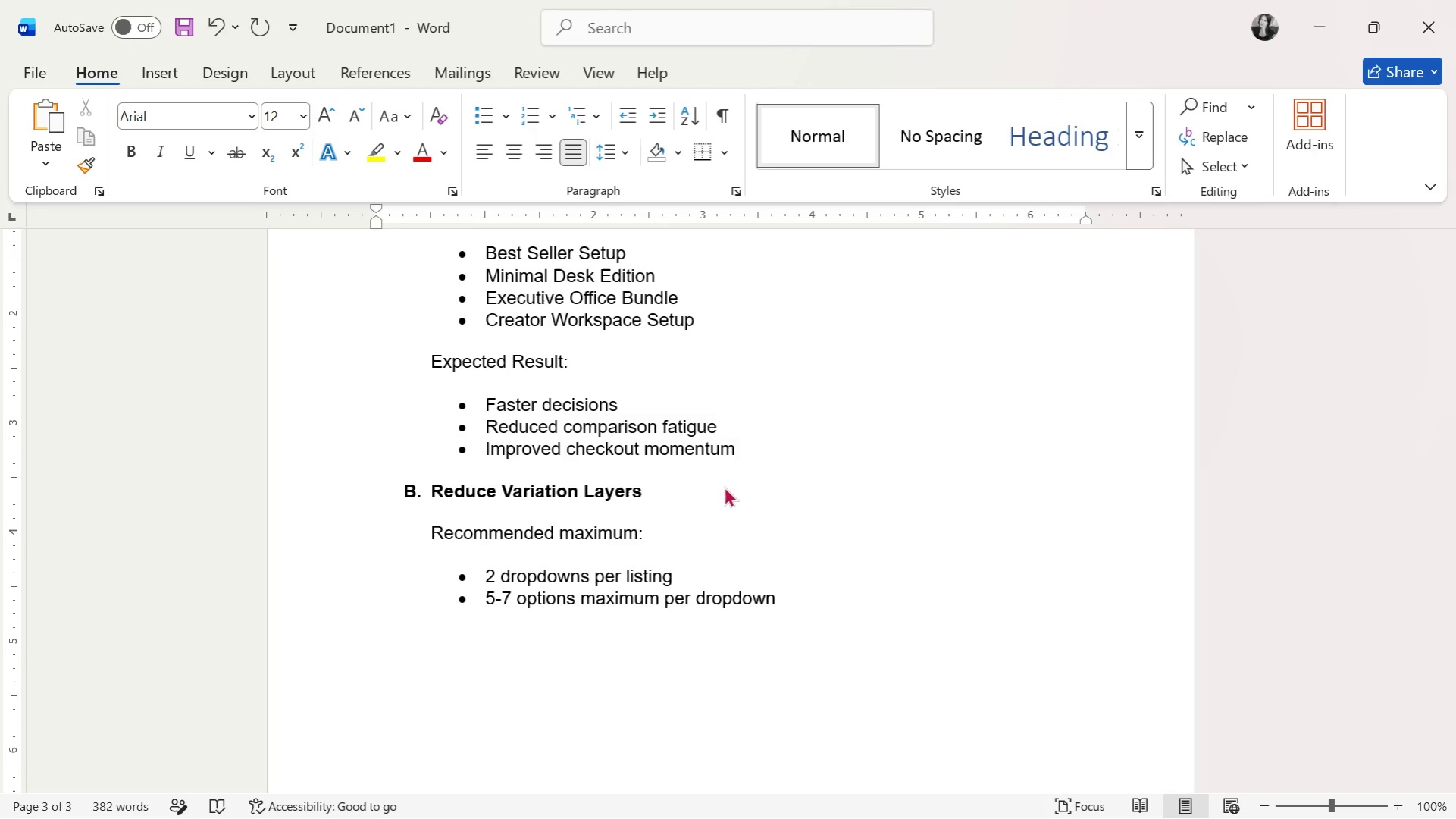 
key(Enter)
 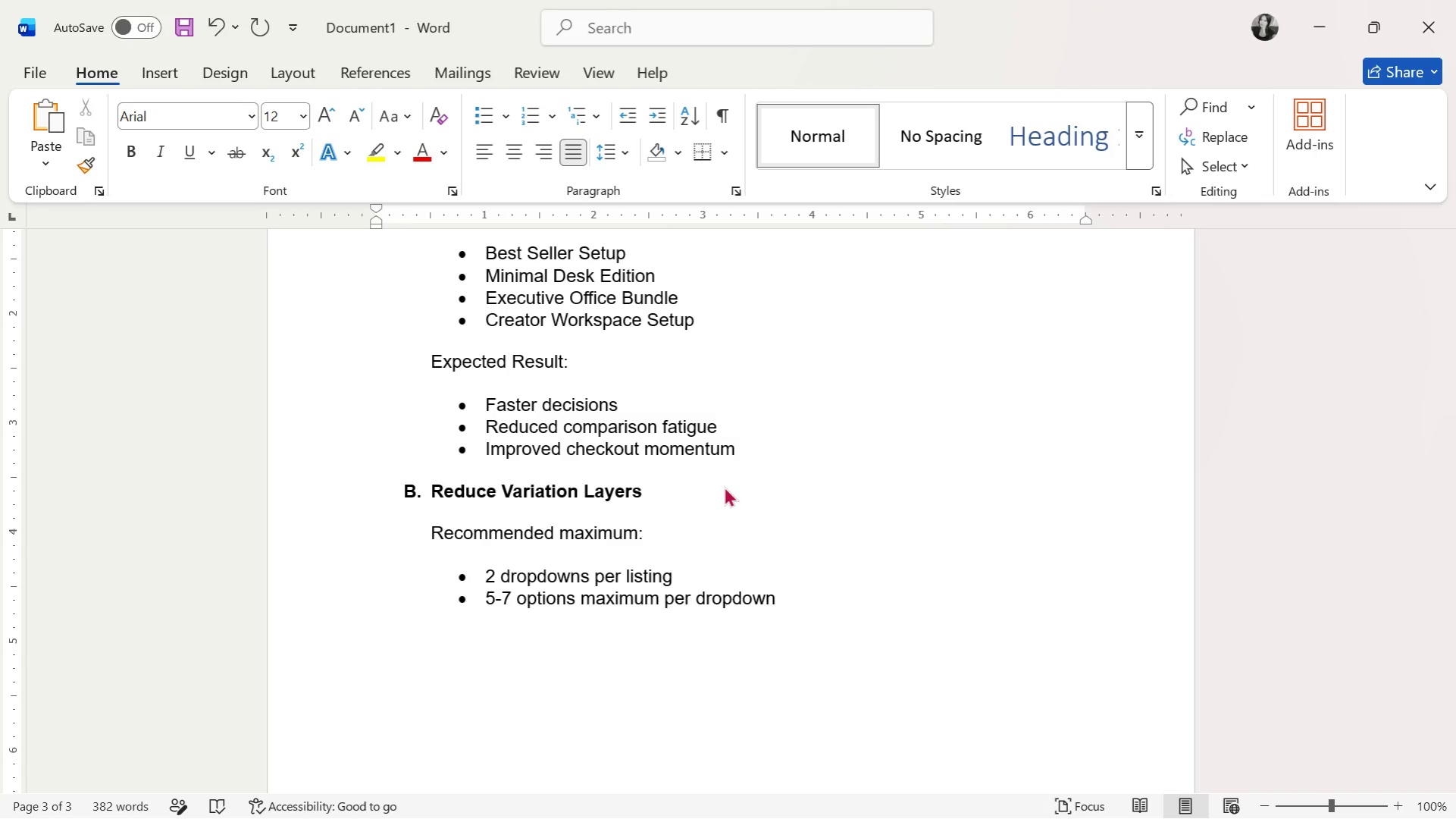 
key(Tab)
type(Moc)
key(Backspace)
type(ve secondary customization details into:)
 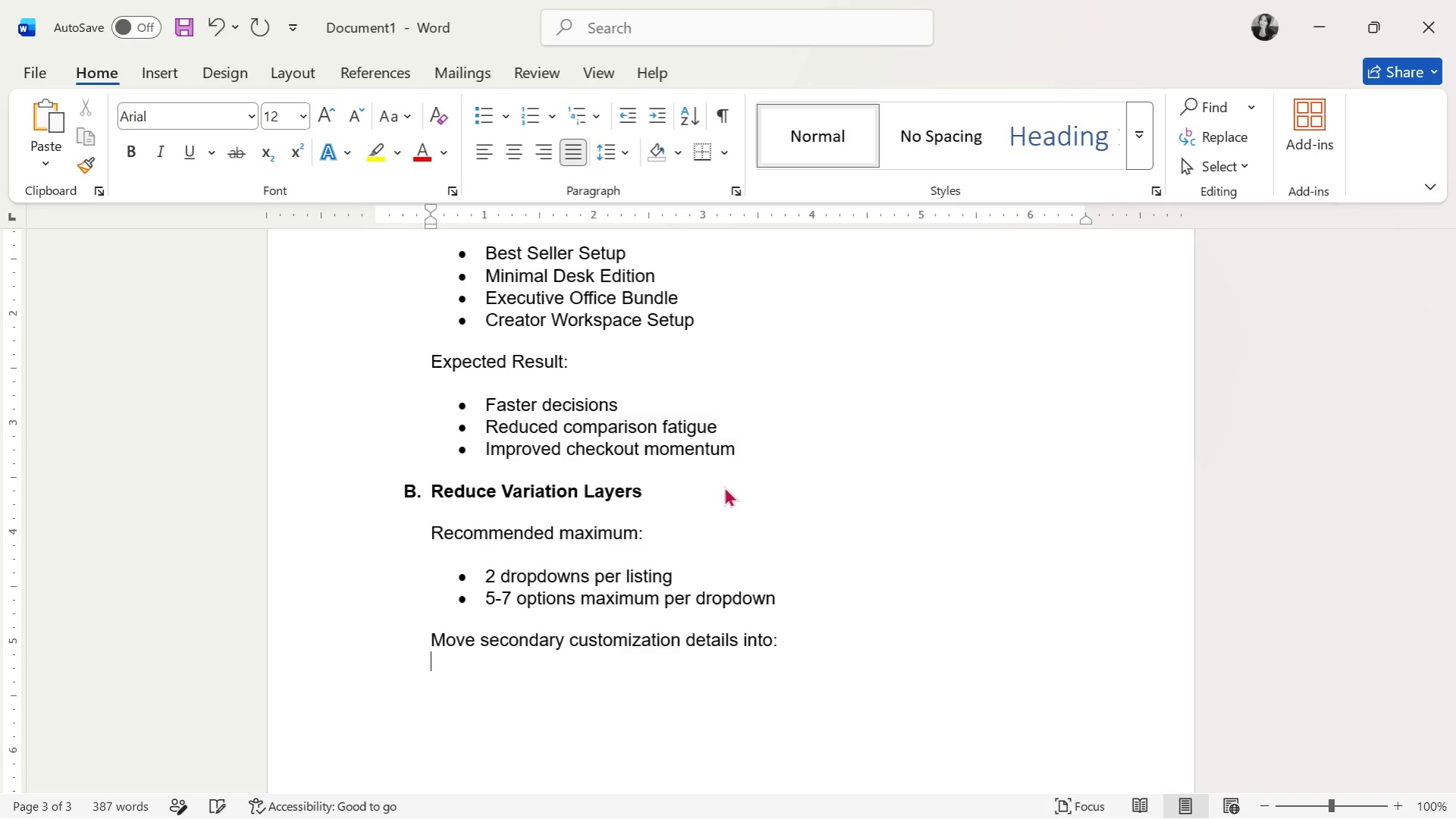 
 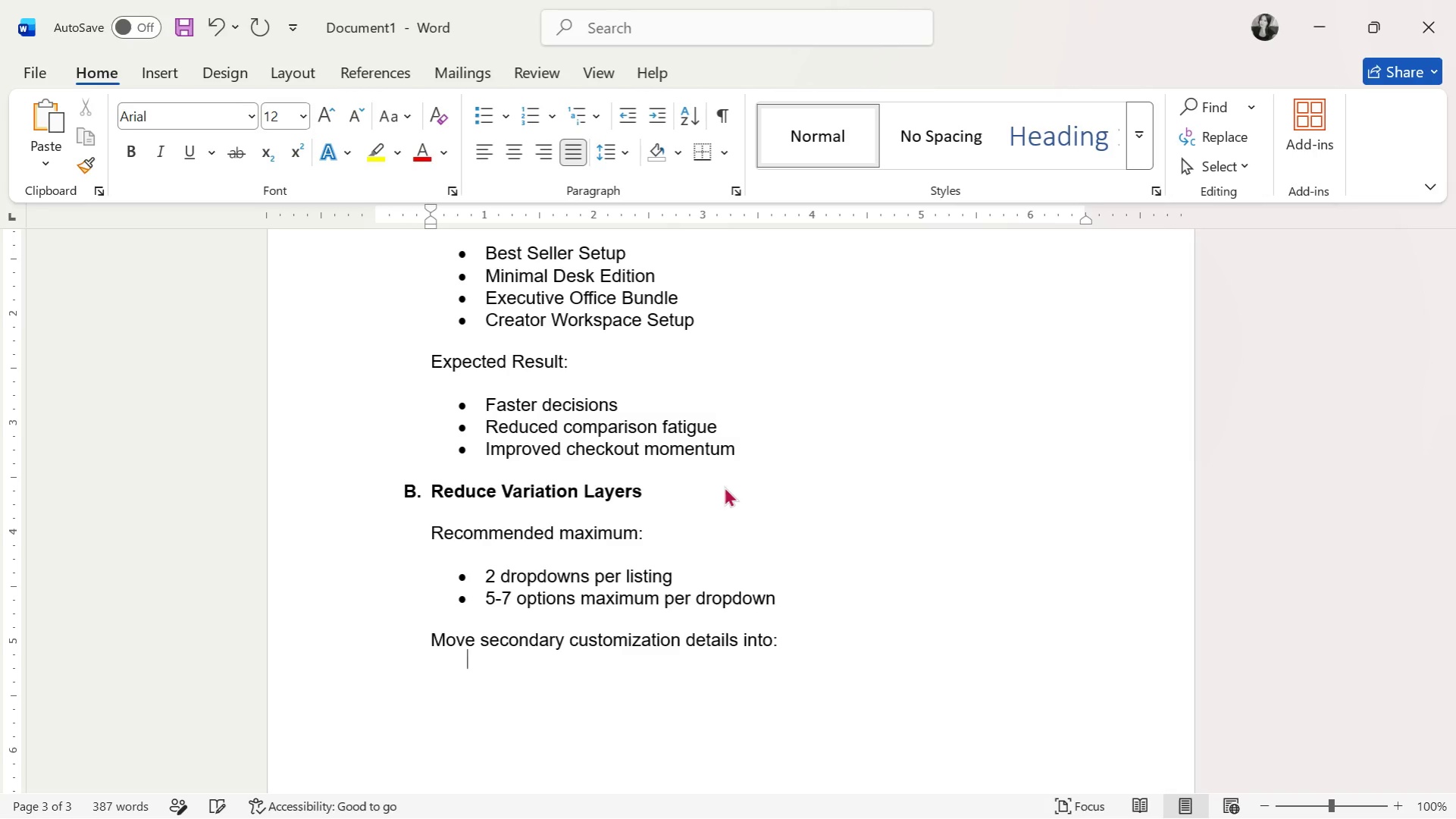 
key(Enter)
 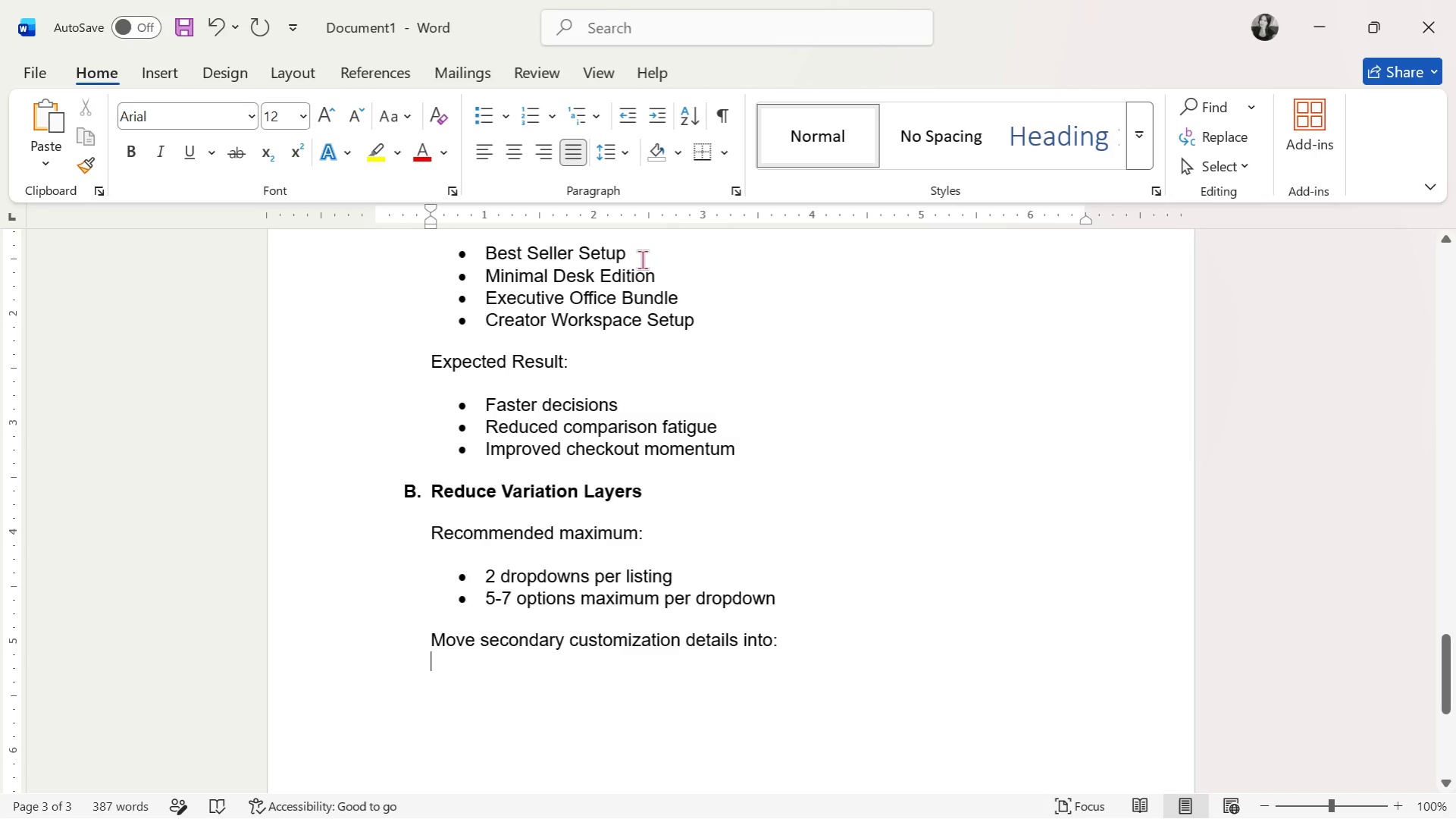 
key(Enter)
 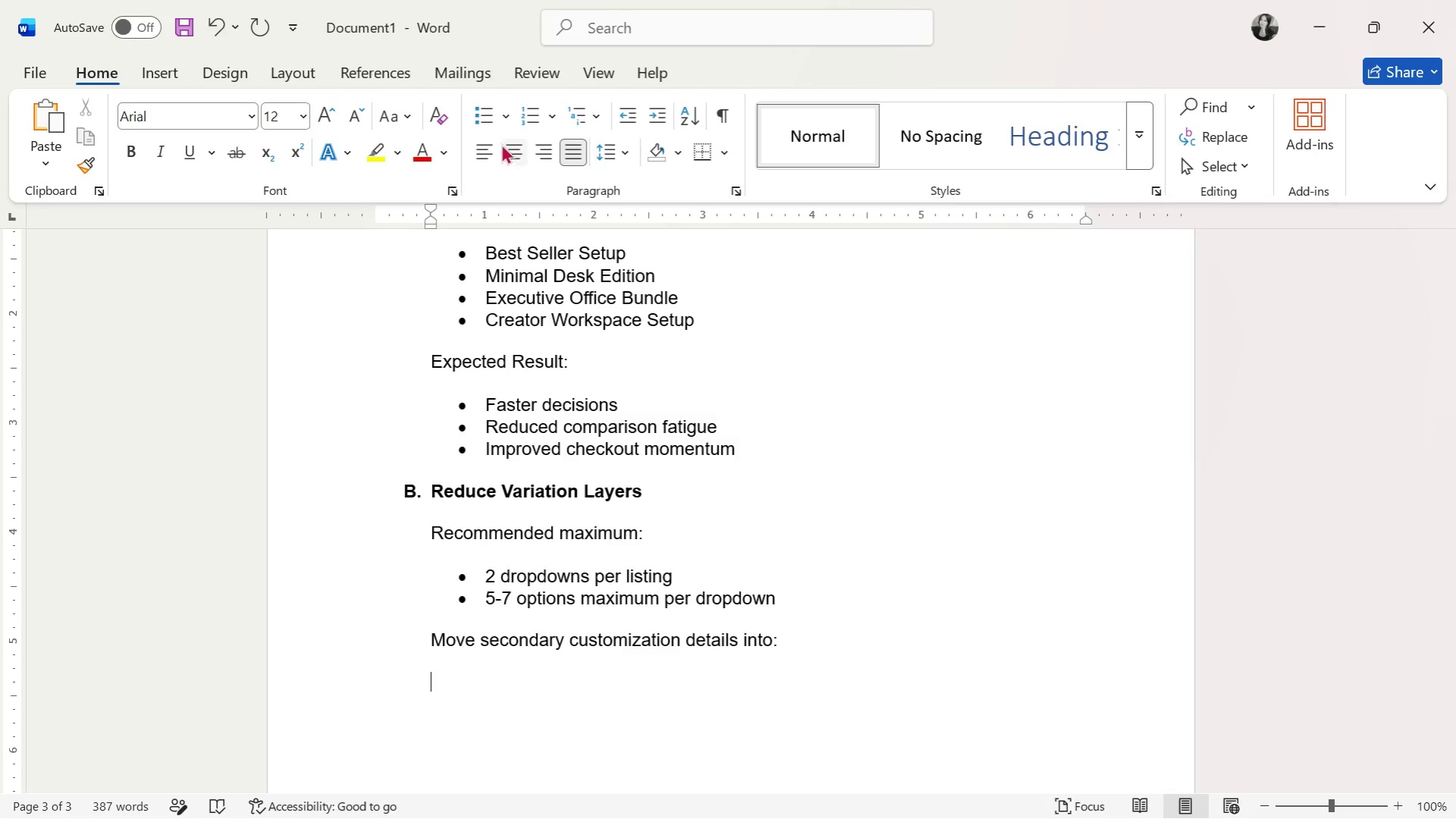 
left_click([491, 120])
 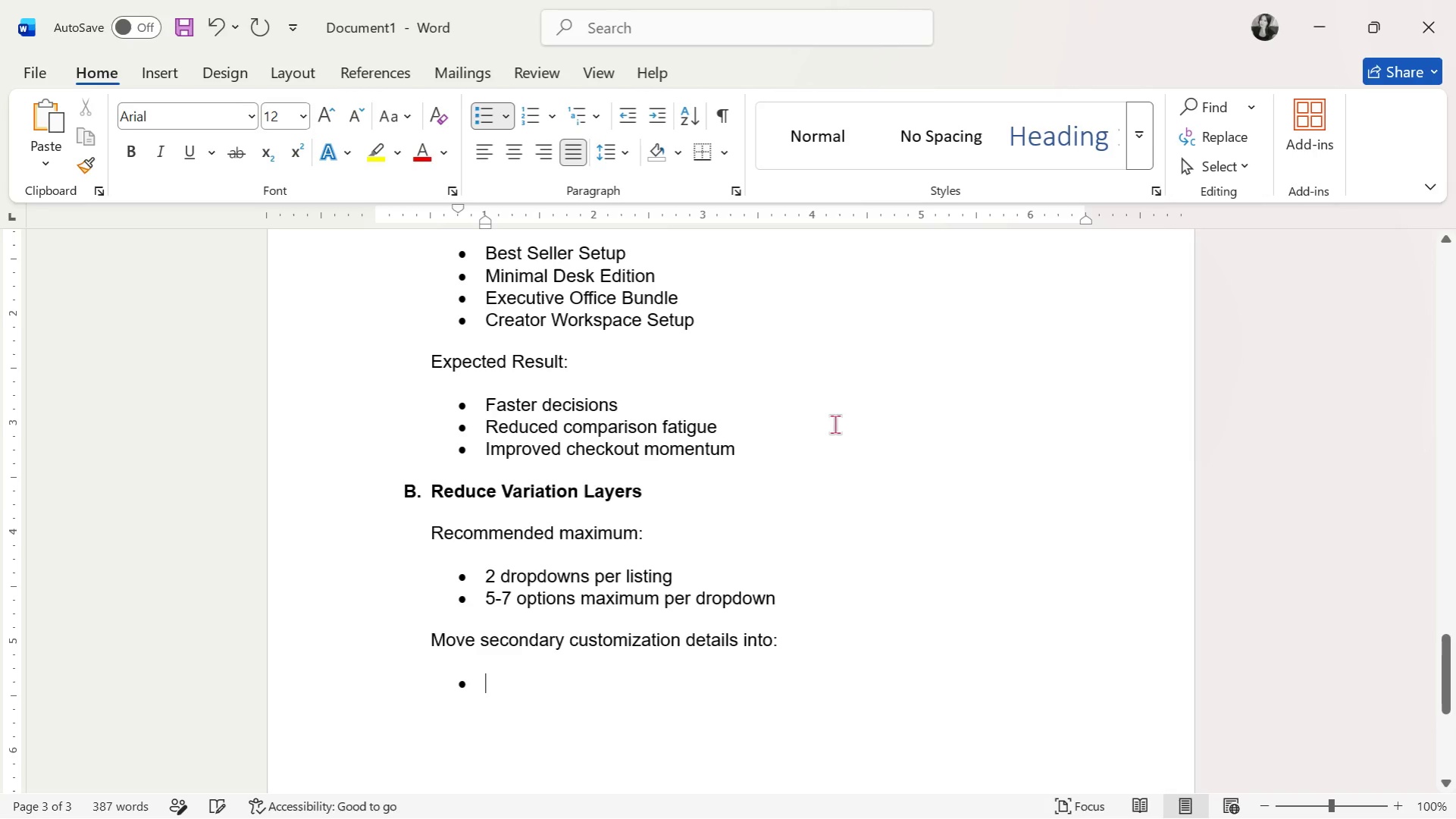 
scroll: coordinate [834, 424], scroll_direction: down, amount: 2.0
 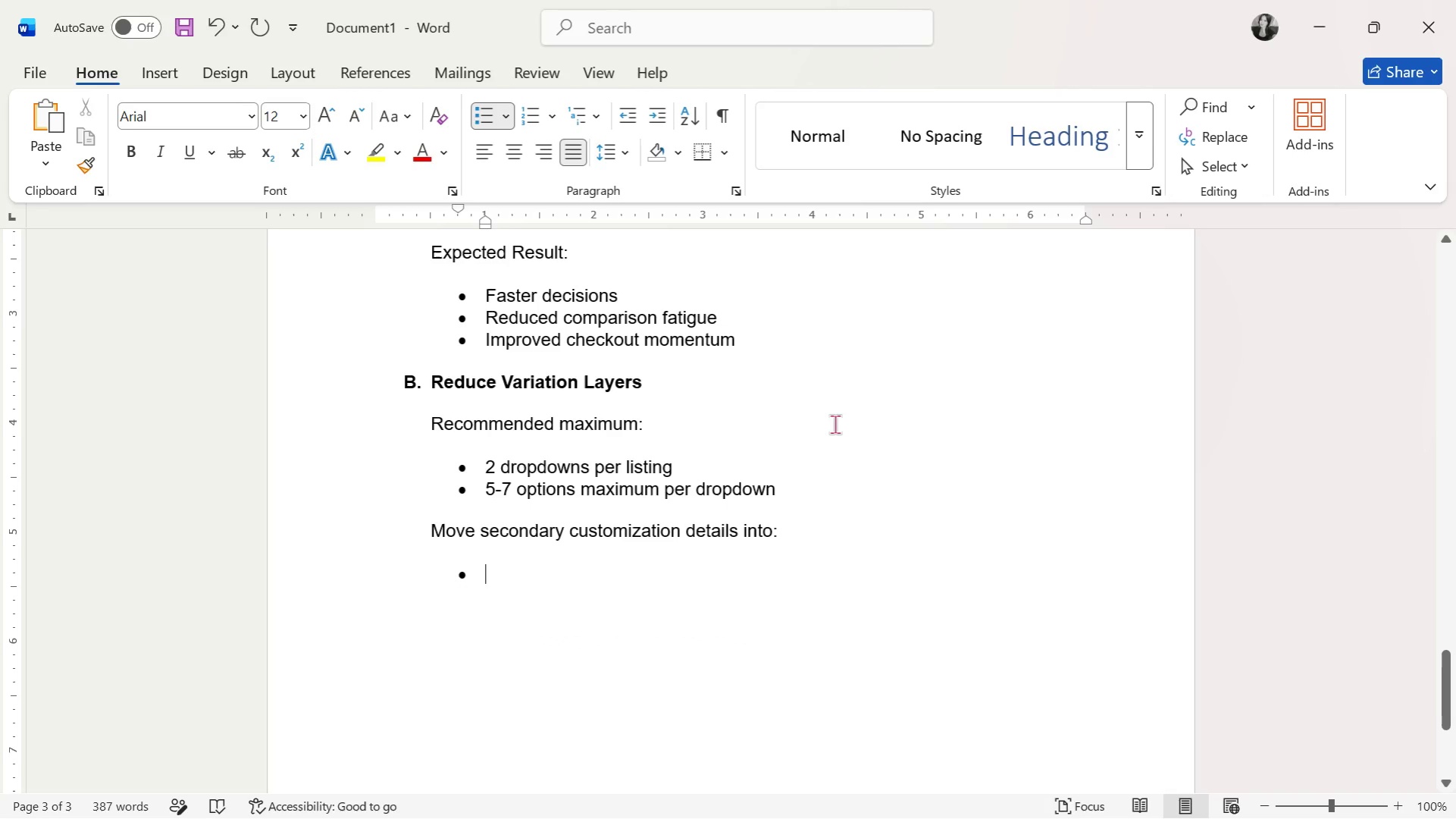 
type(Personalization boxes)
 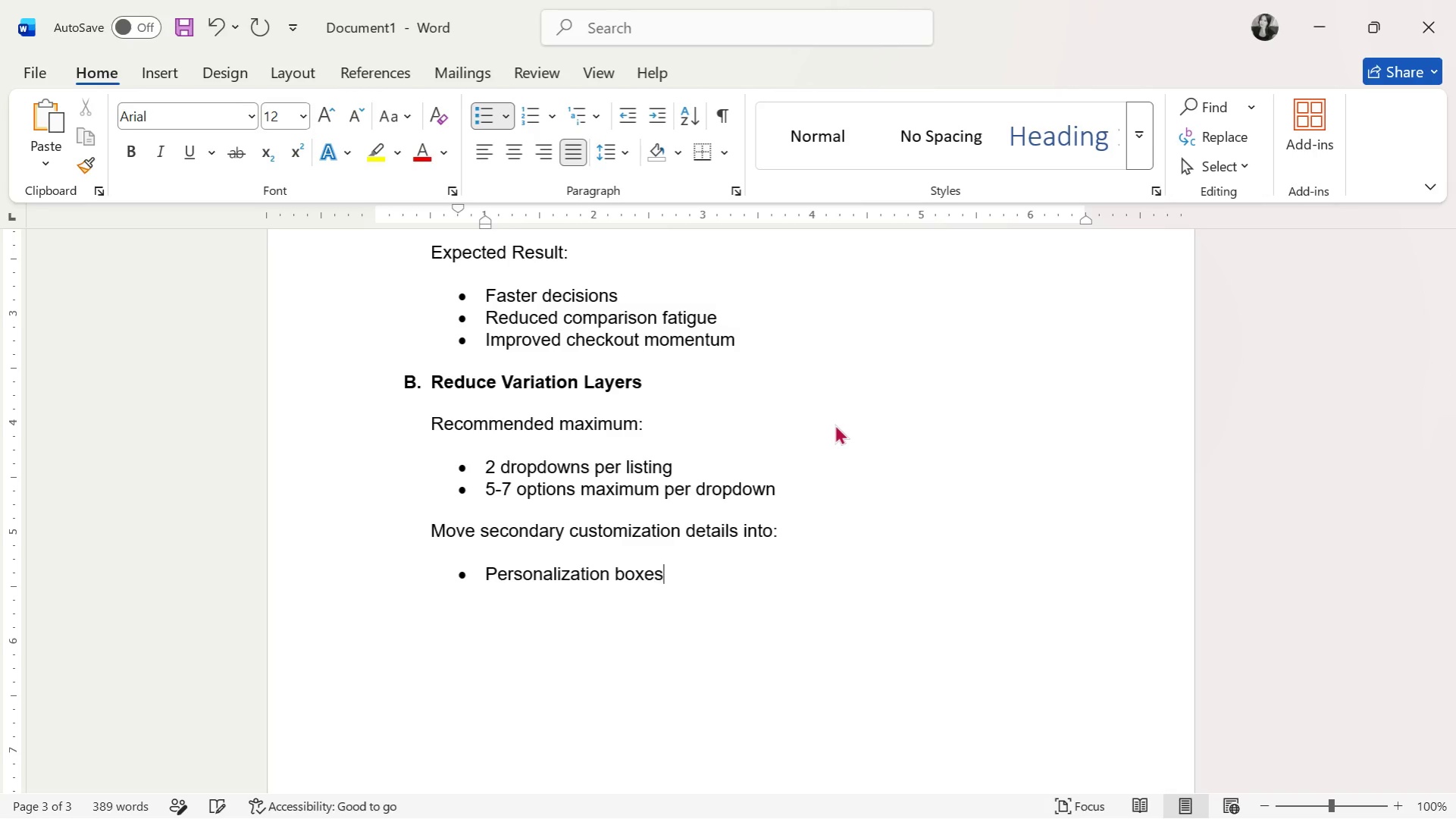 
key(Enter)
 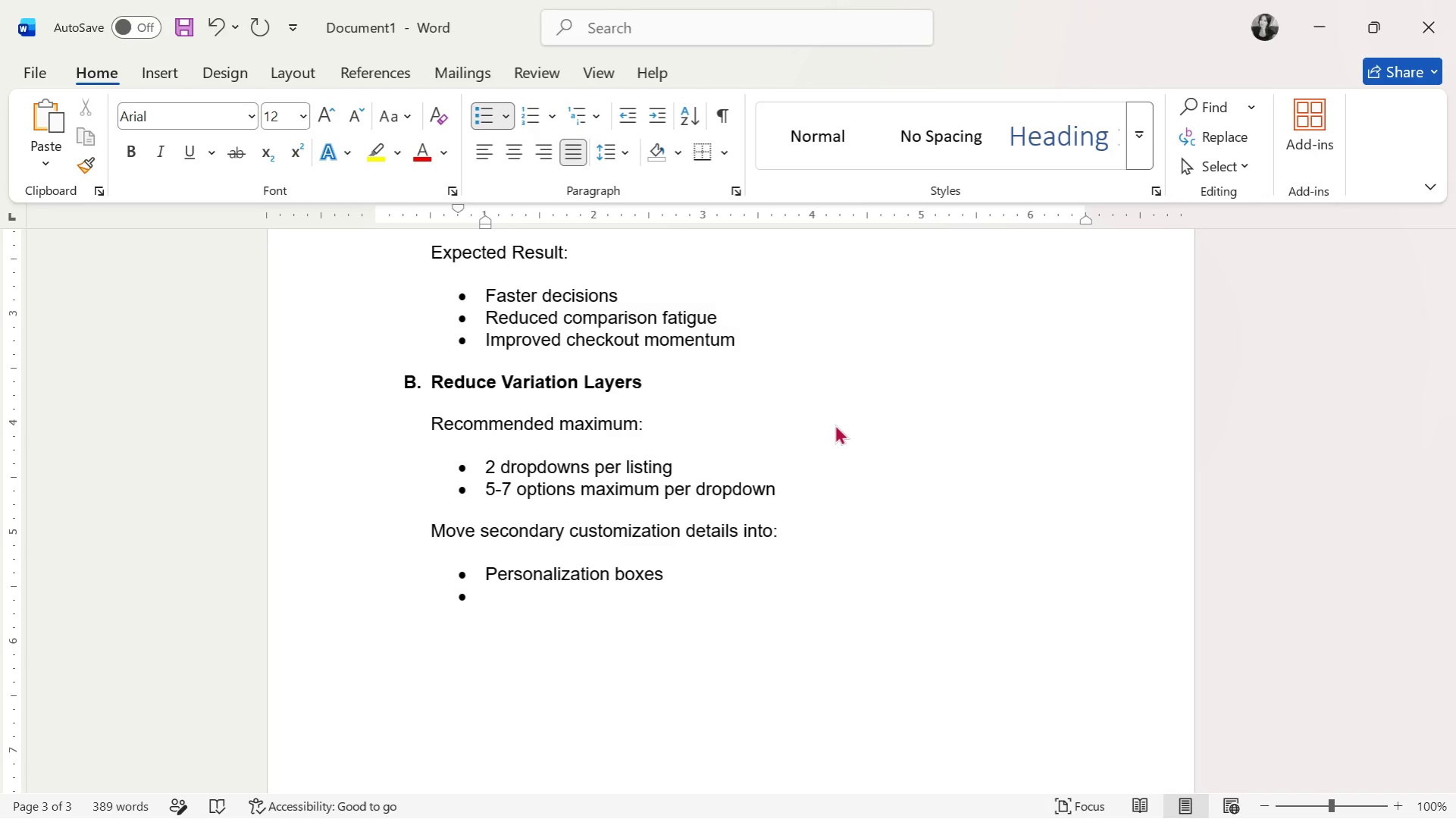 
type(Listing images)
 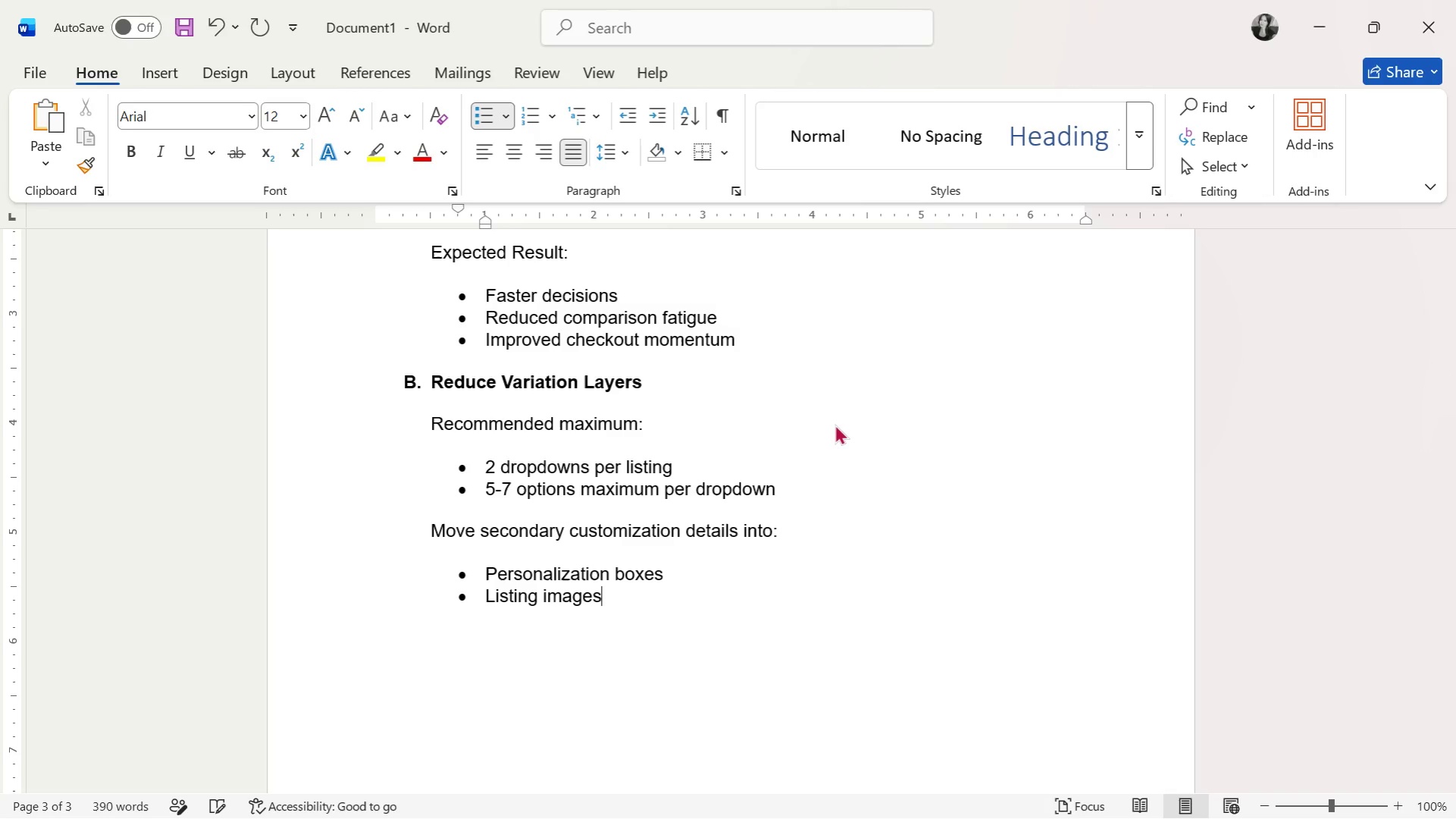 
key(Enter)
 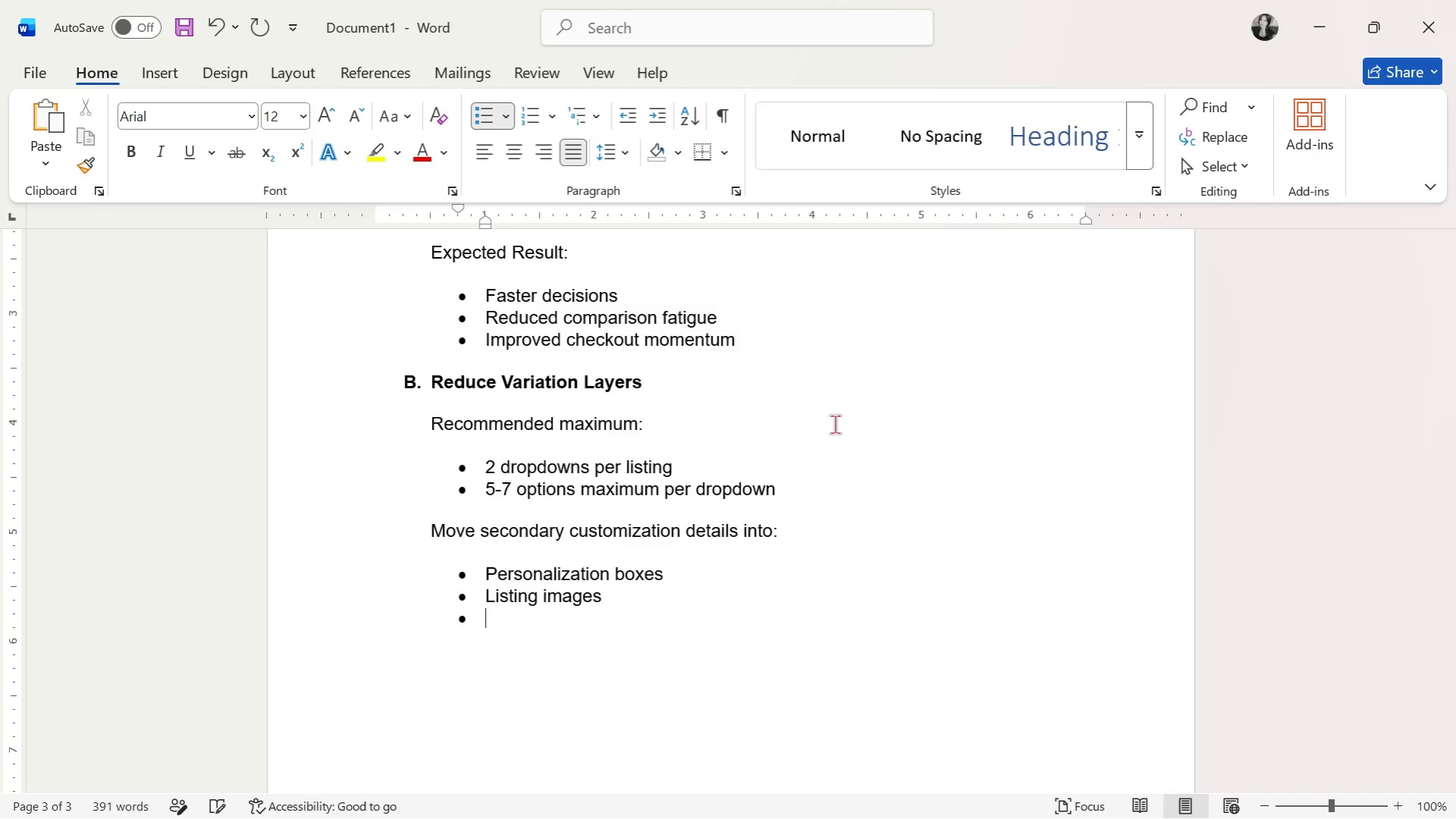 
type(FAQ sections)
 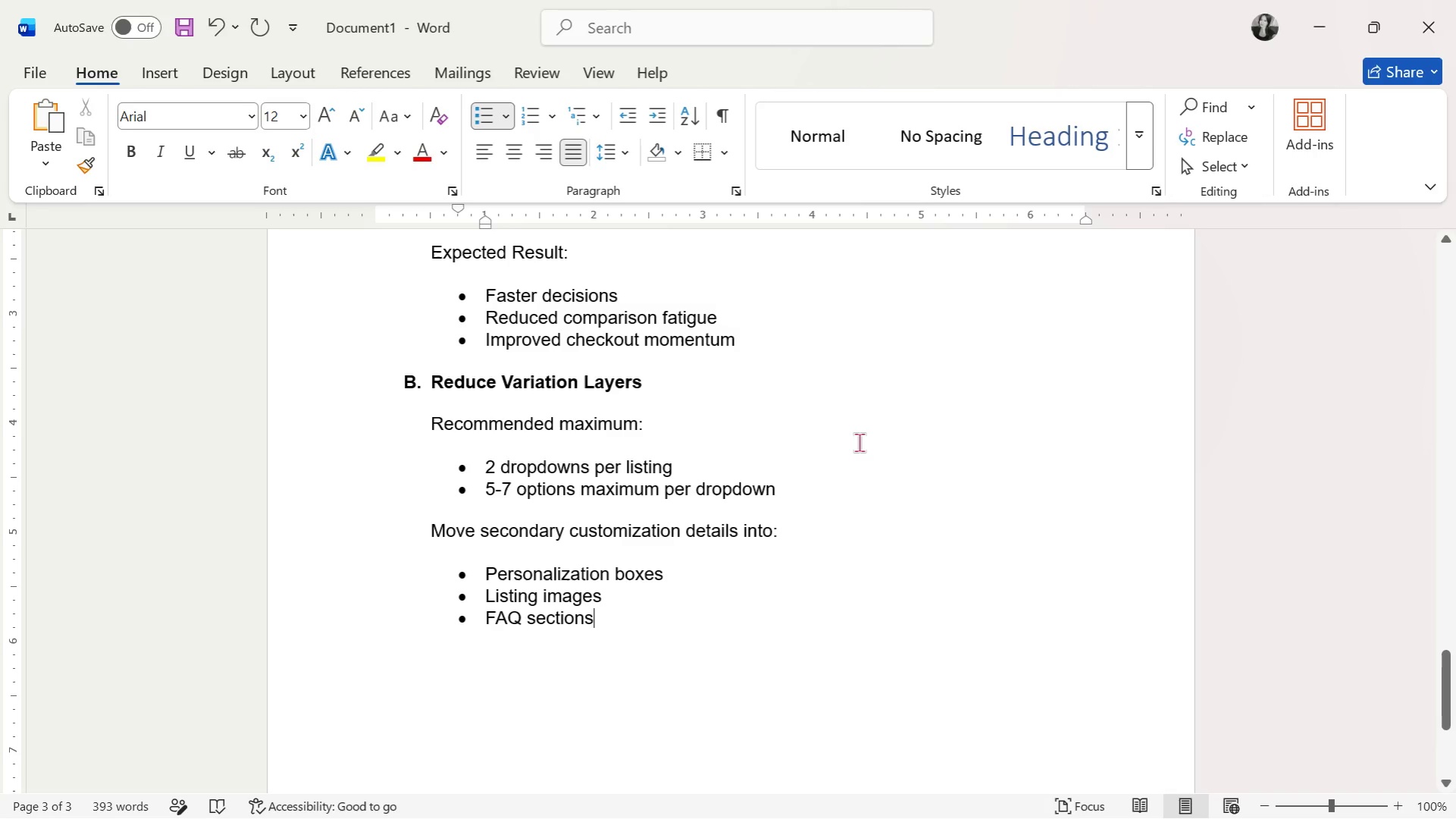 
scroll: coordinate [786, 584], scroll_direction: down, amount: 1.0
 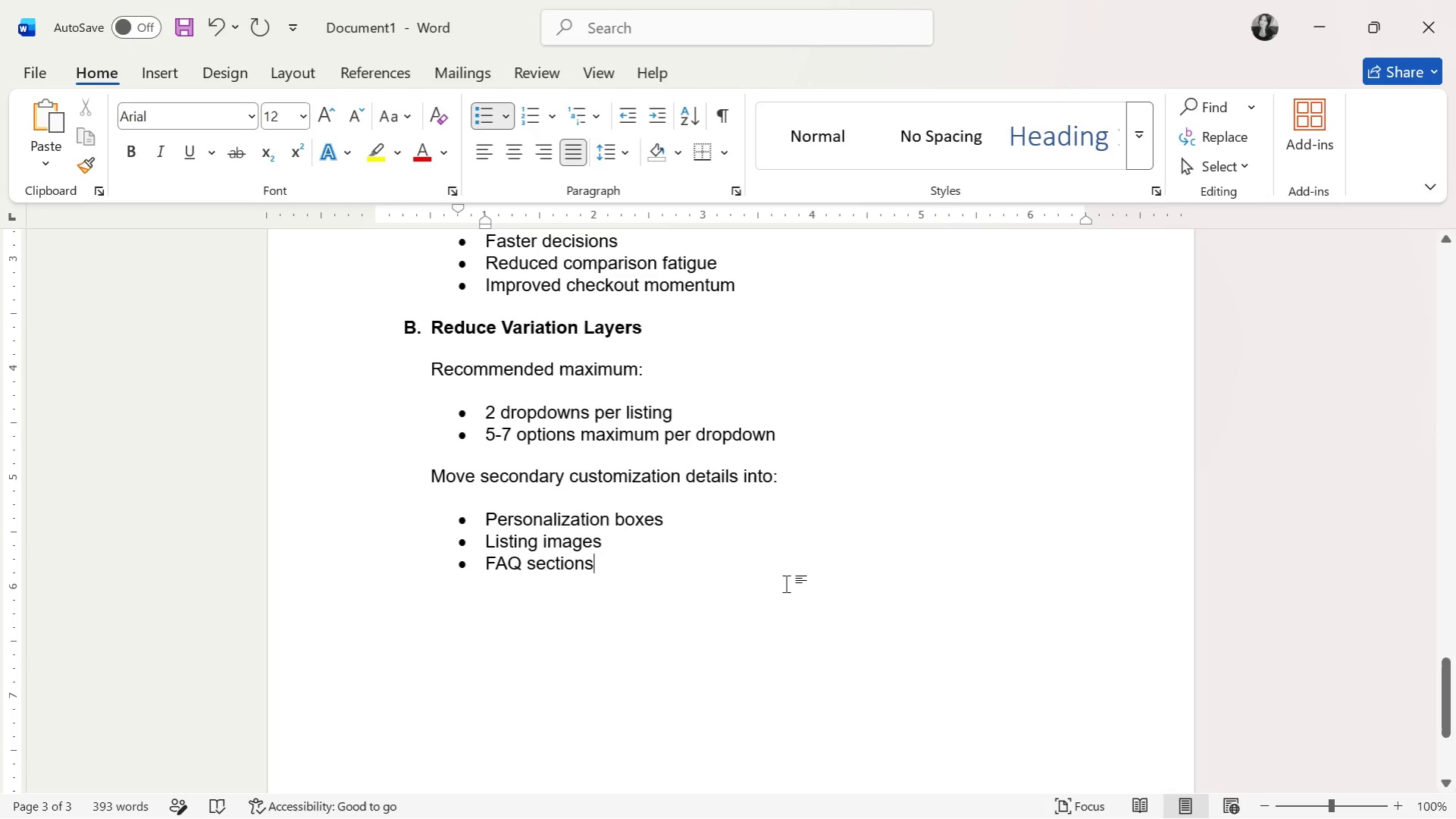 
key(Enter)
 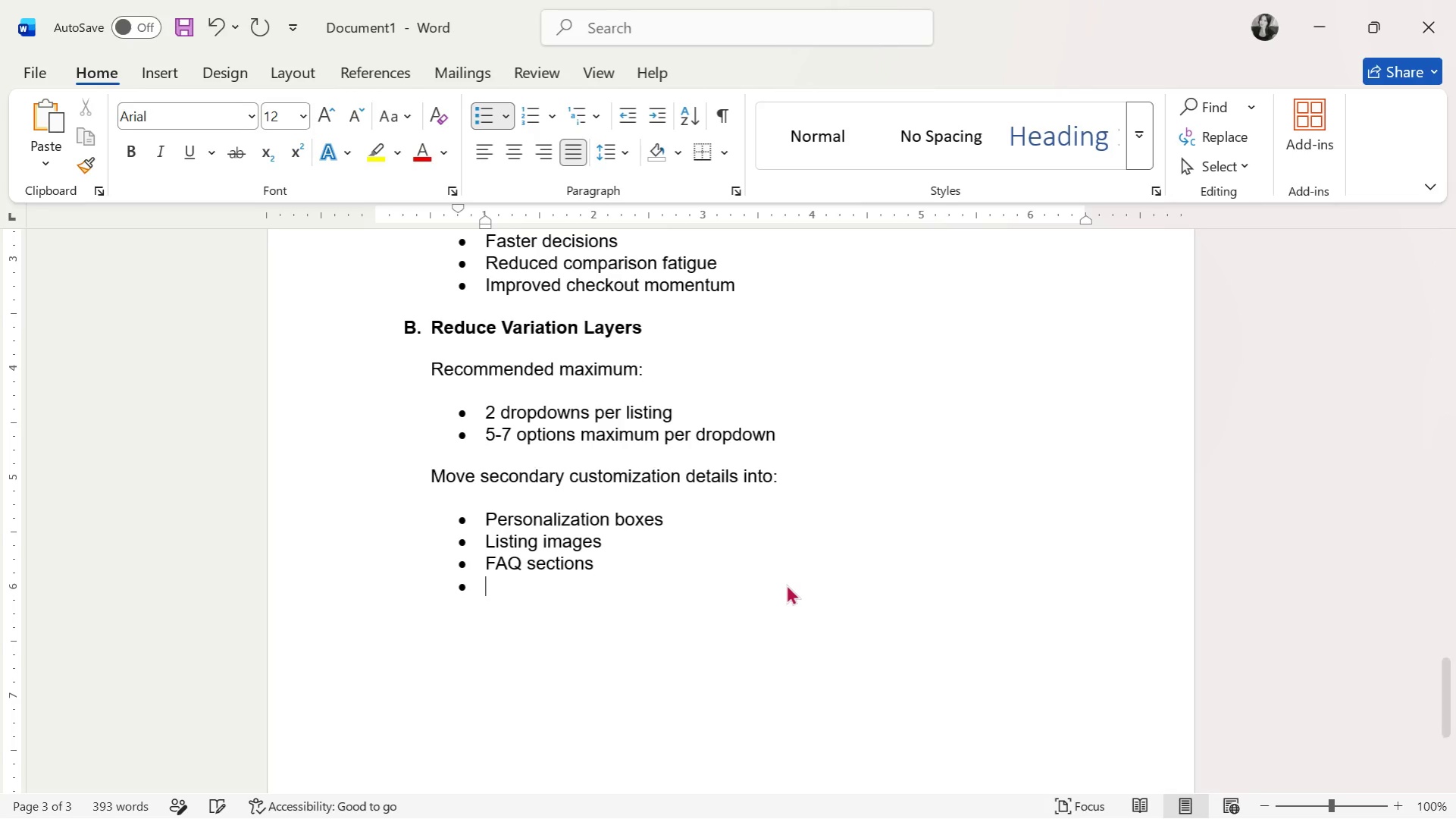 
key(Enter)
 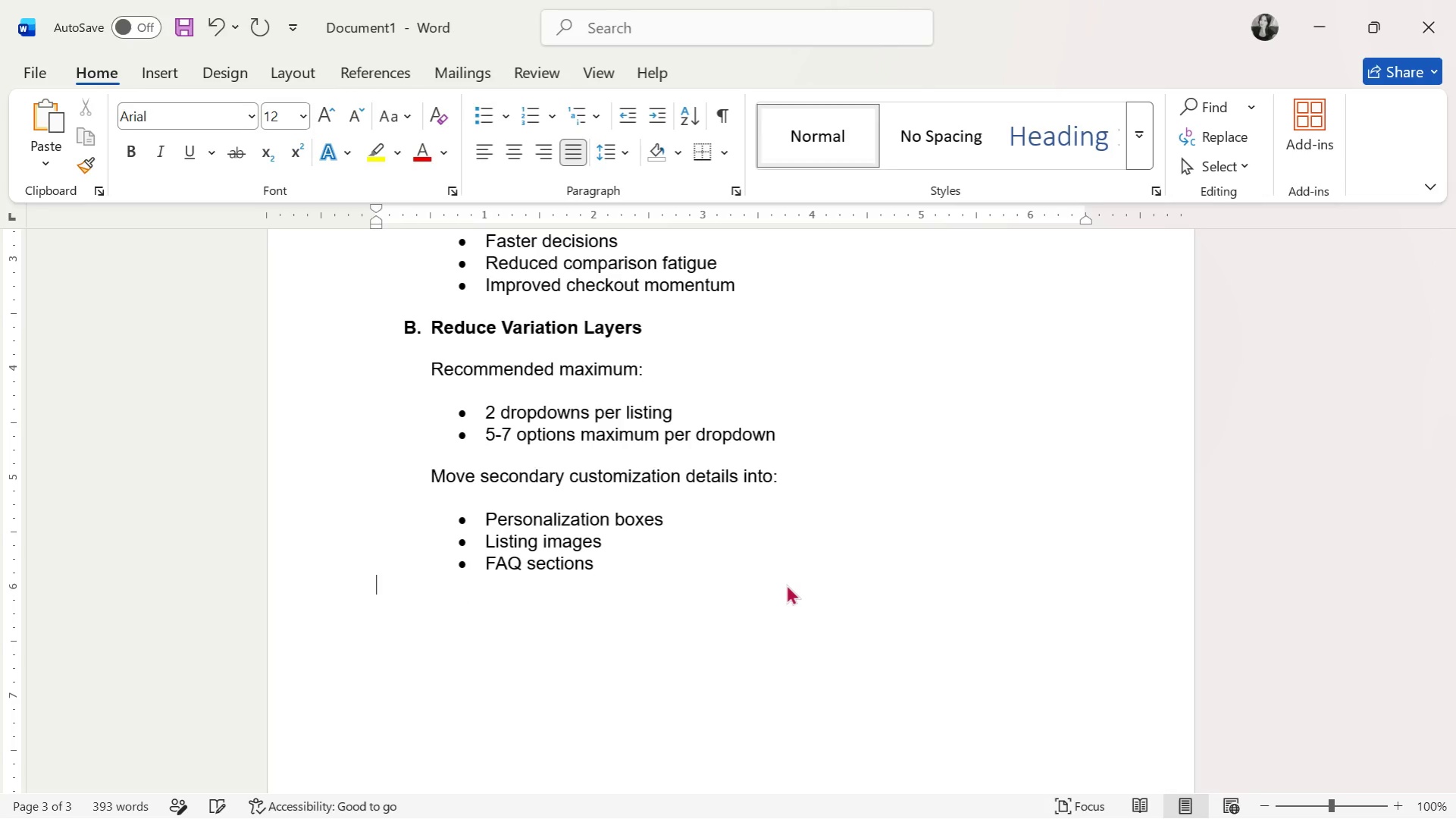 
key(Enter)
 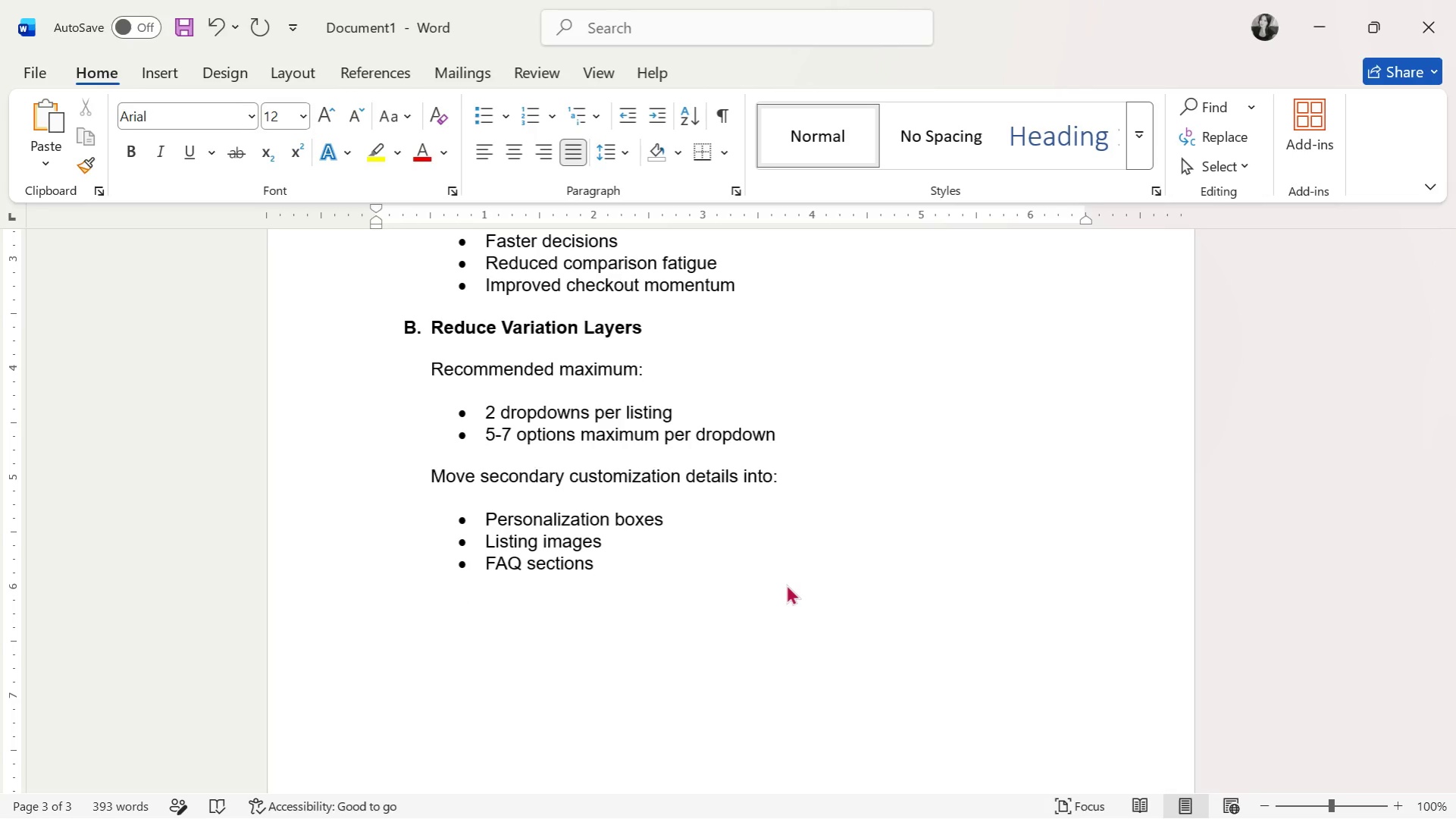 
key(CapsLock)
 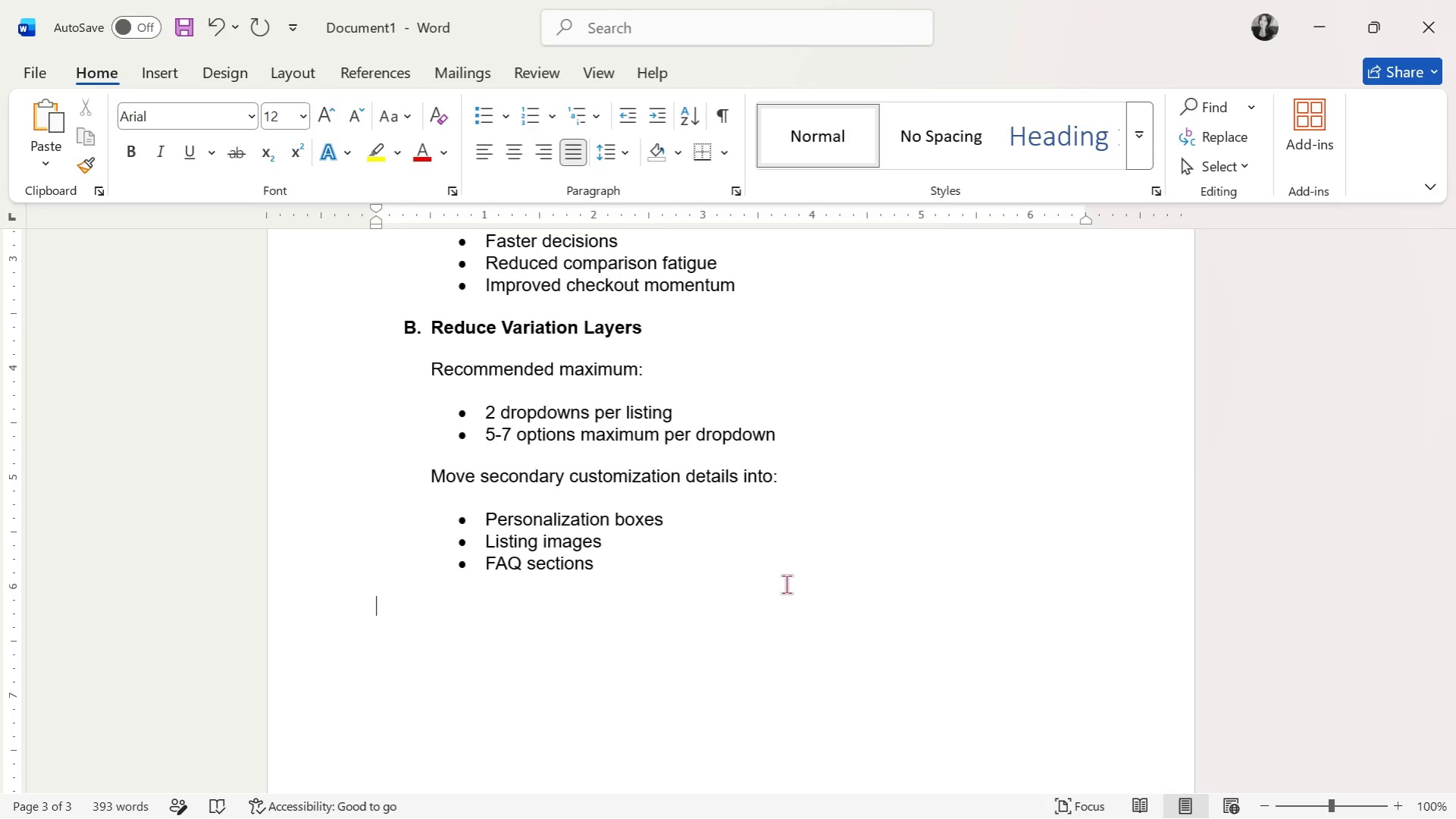 
key(C)
 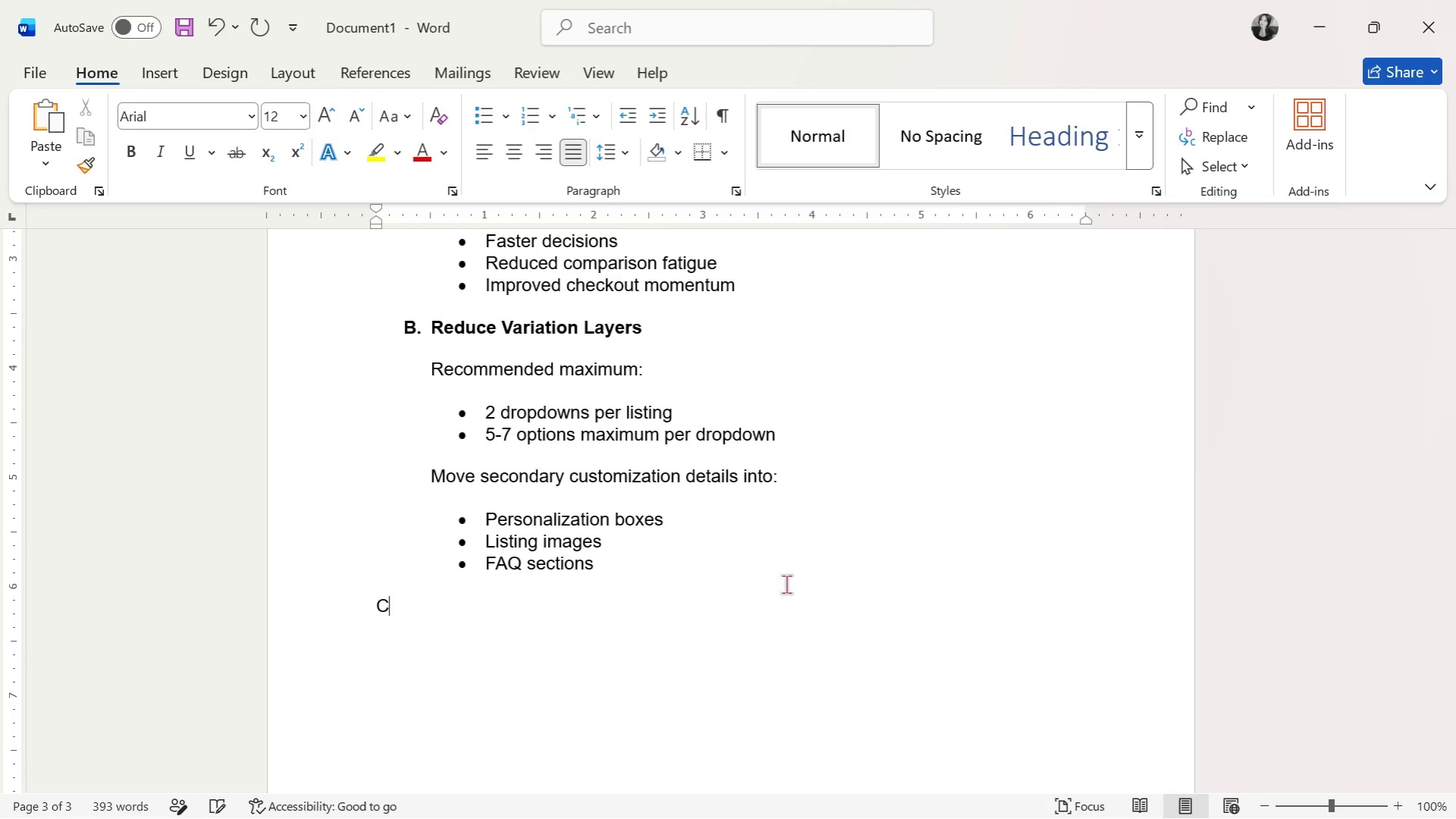 
key(CapsLock)
 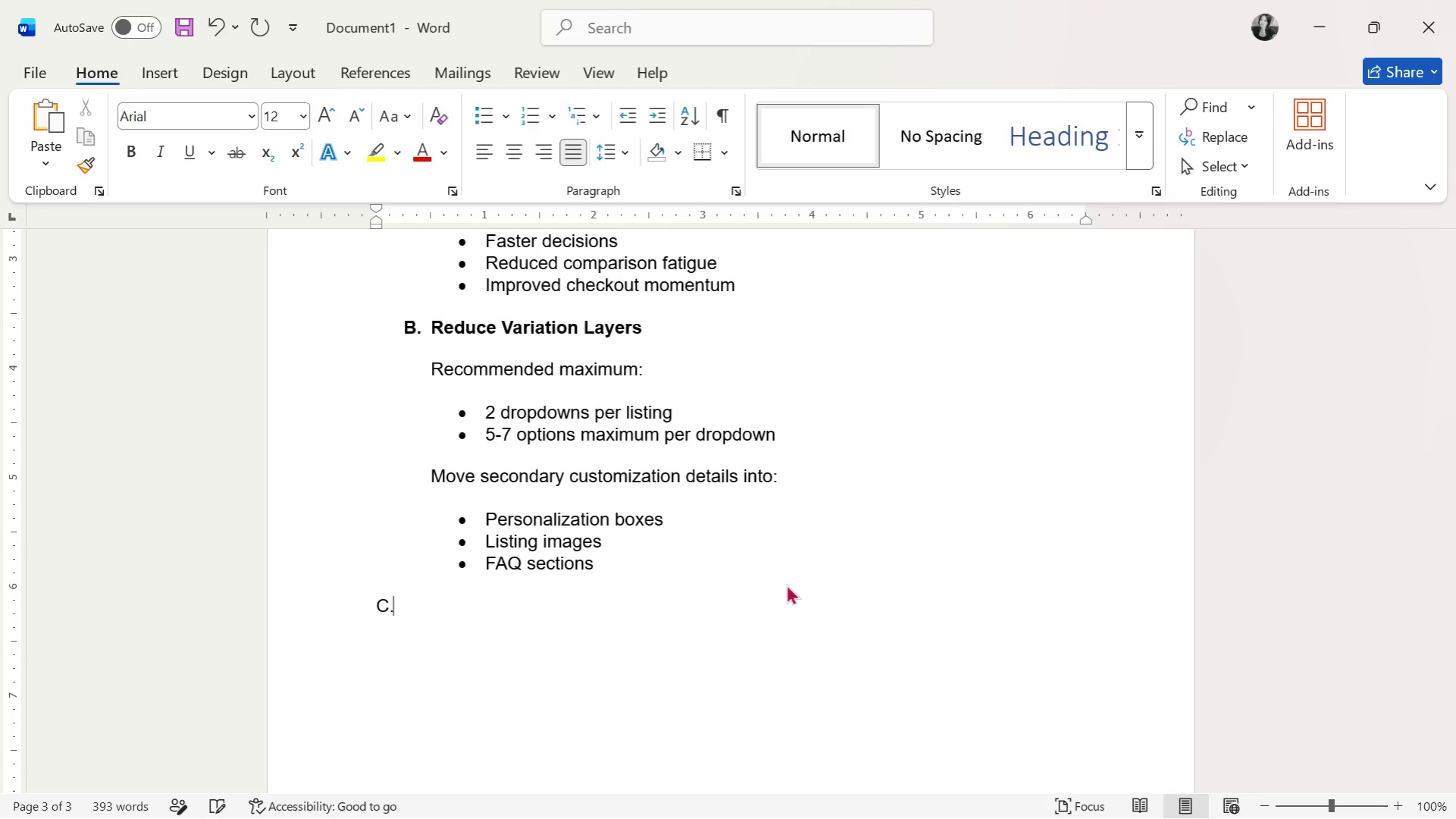 
key(Period)
 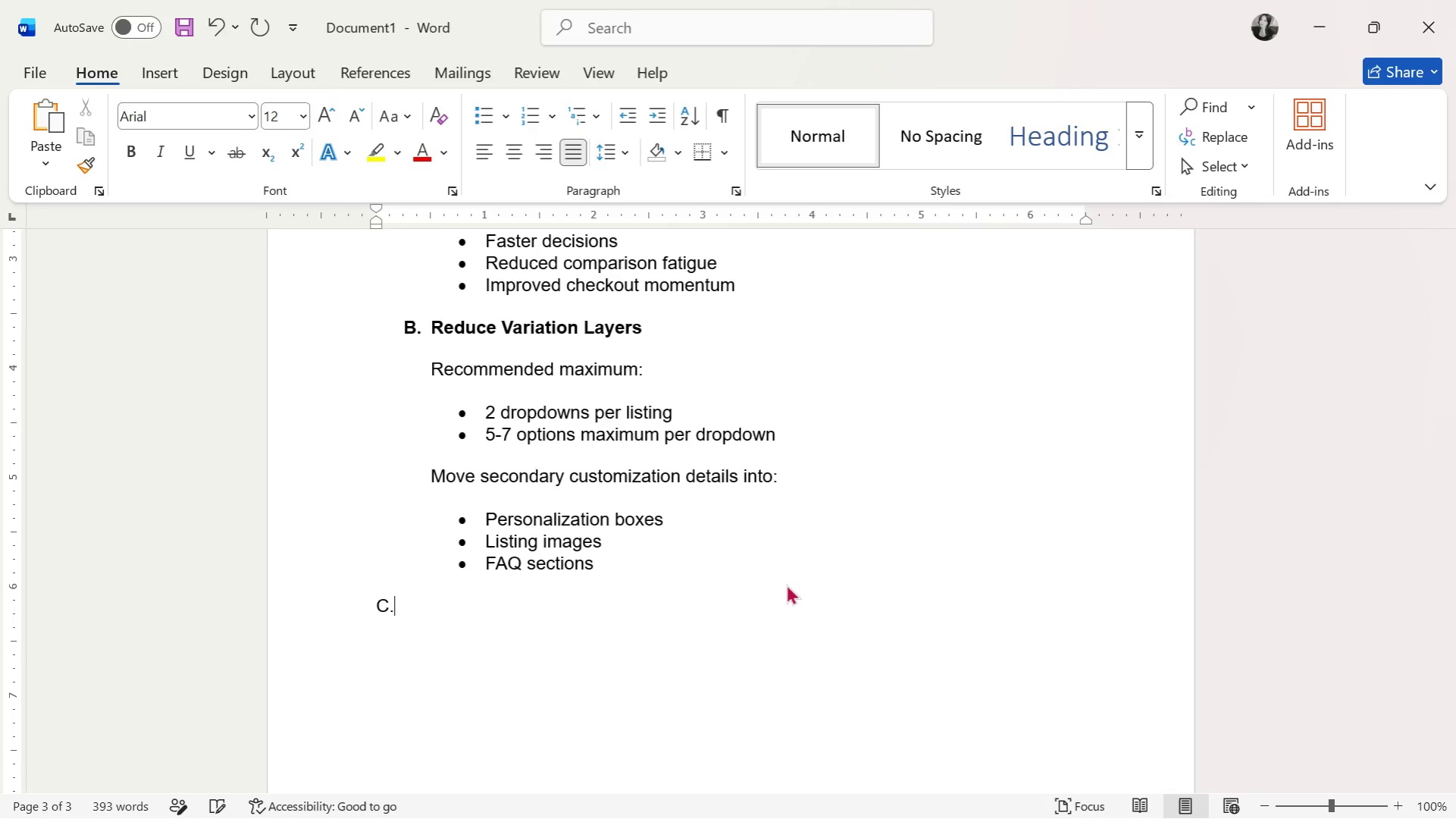 
key(Space)
 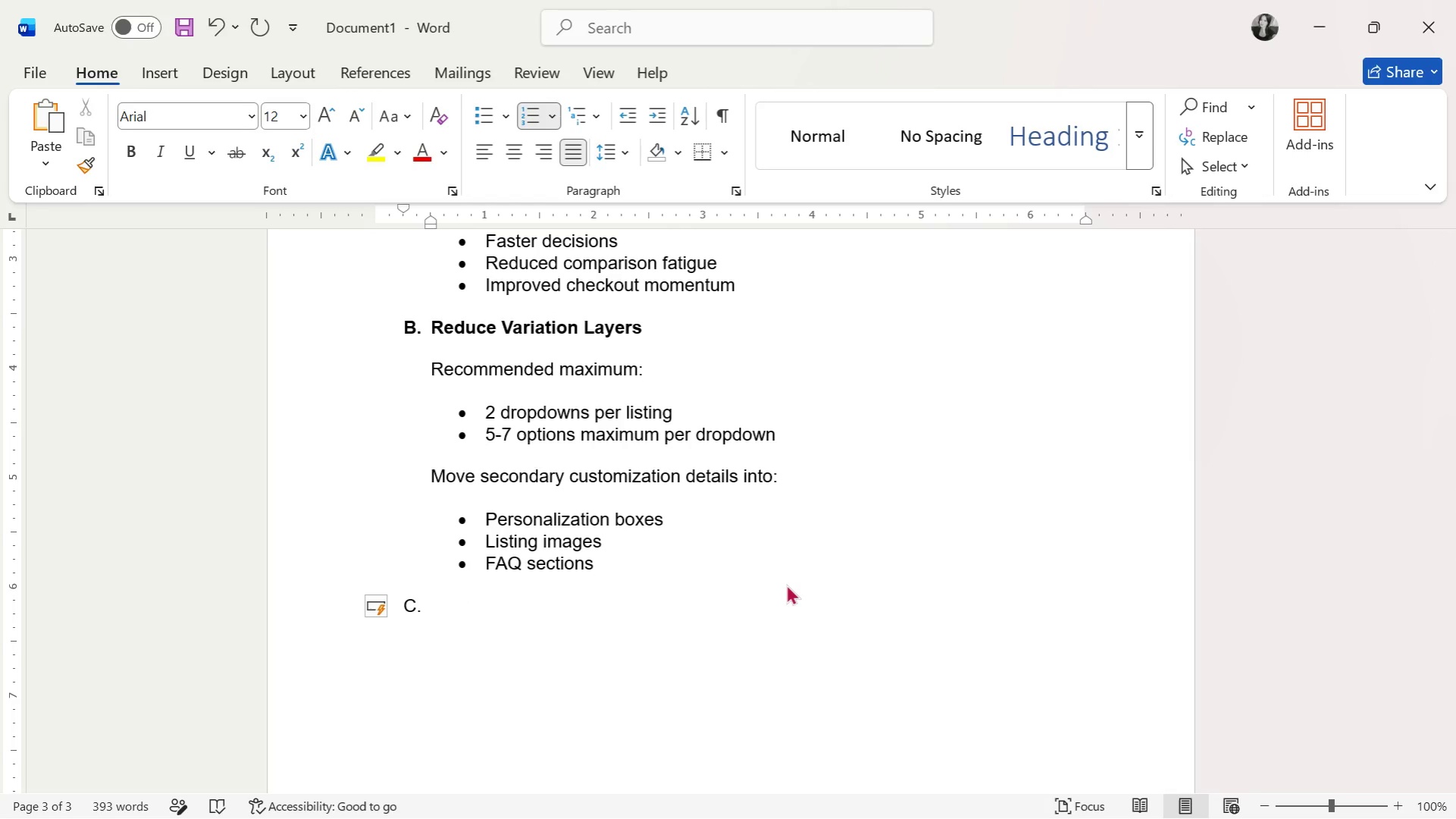 
key(Backspace)
 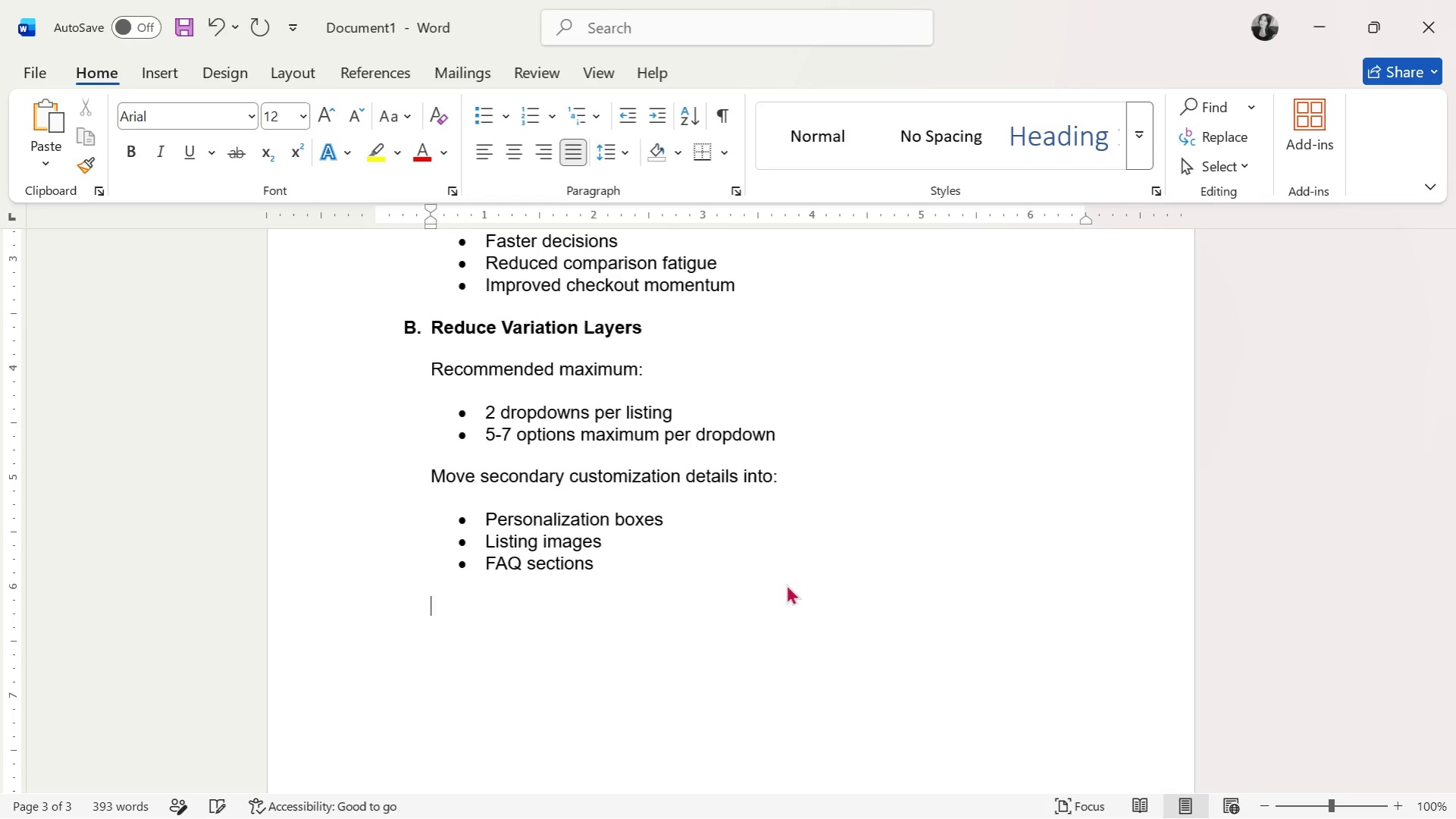 
key(Backspace)
 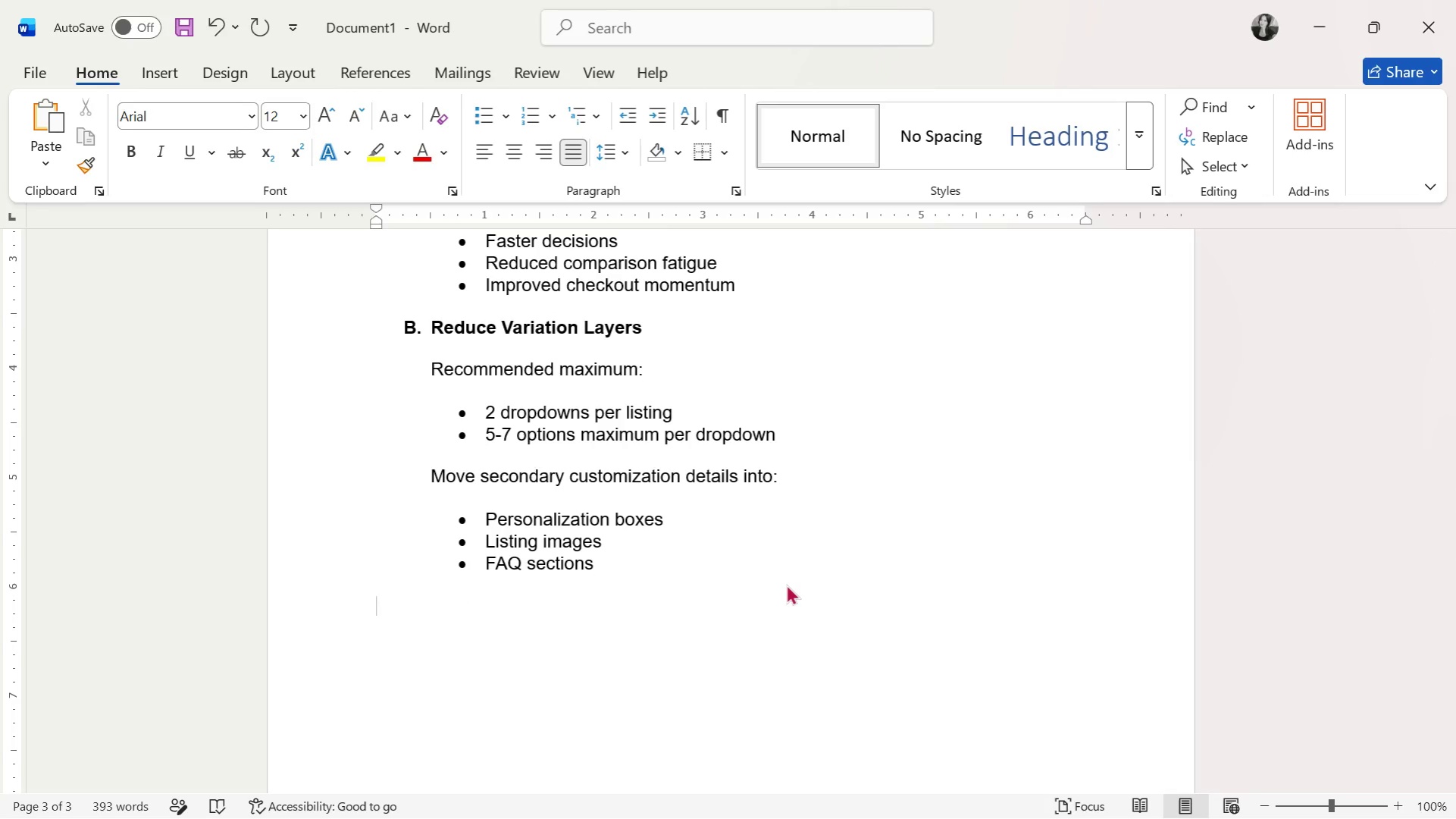 
key(Control+ControlLeft)
 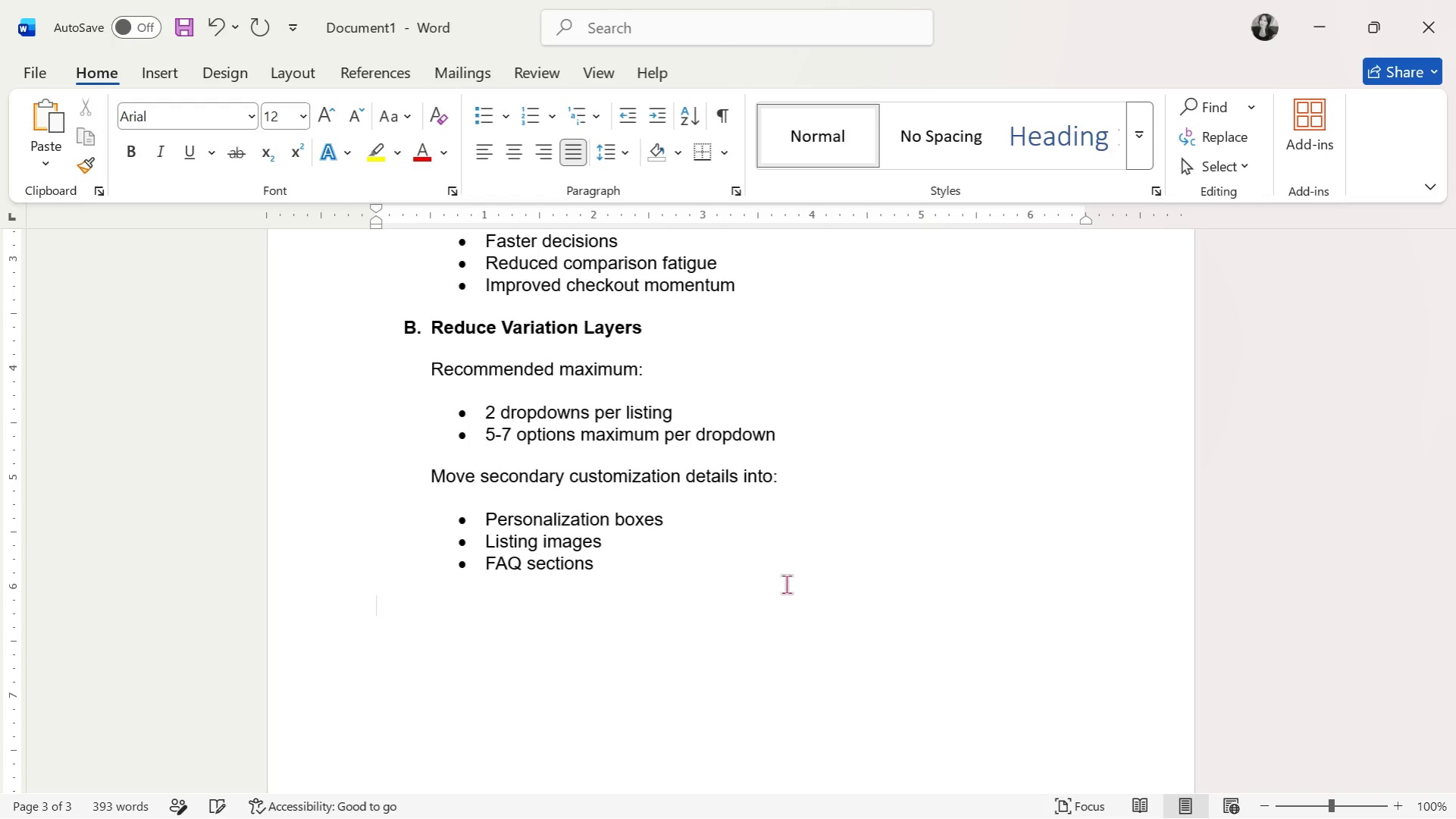 
key(Control+B)
 